 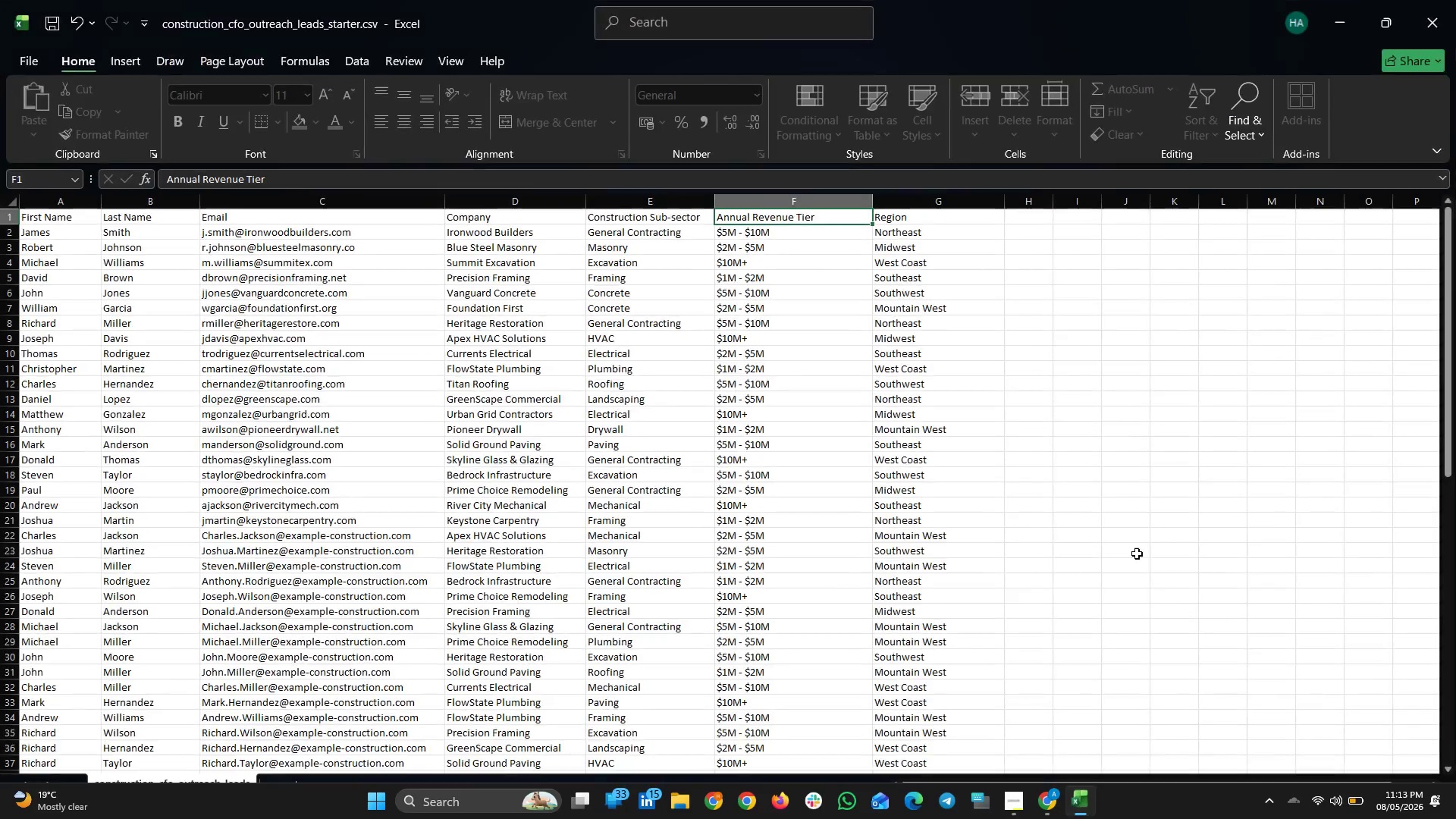 
left_click([1429, 5])
 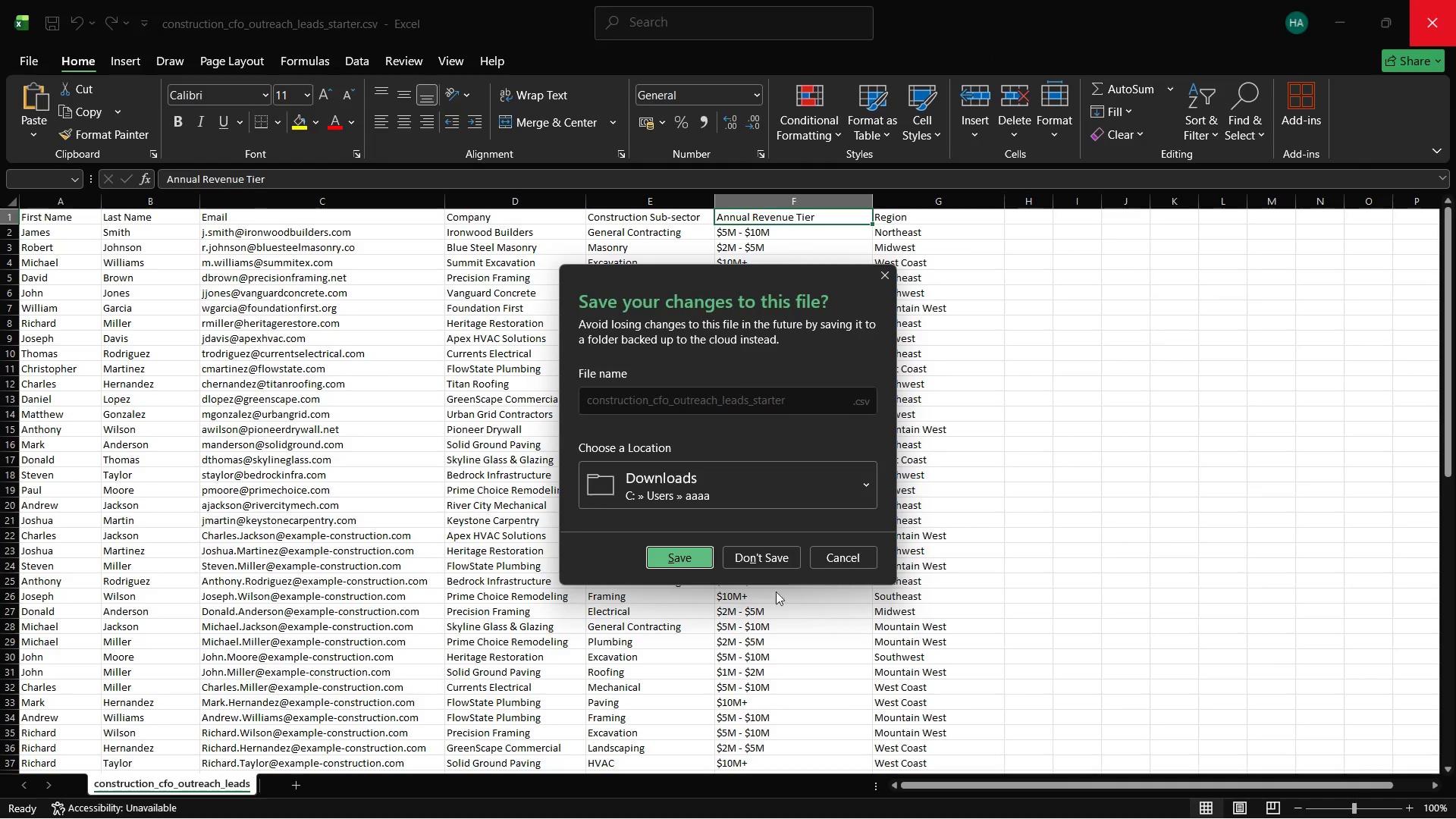 
left_click([761, 539])
 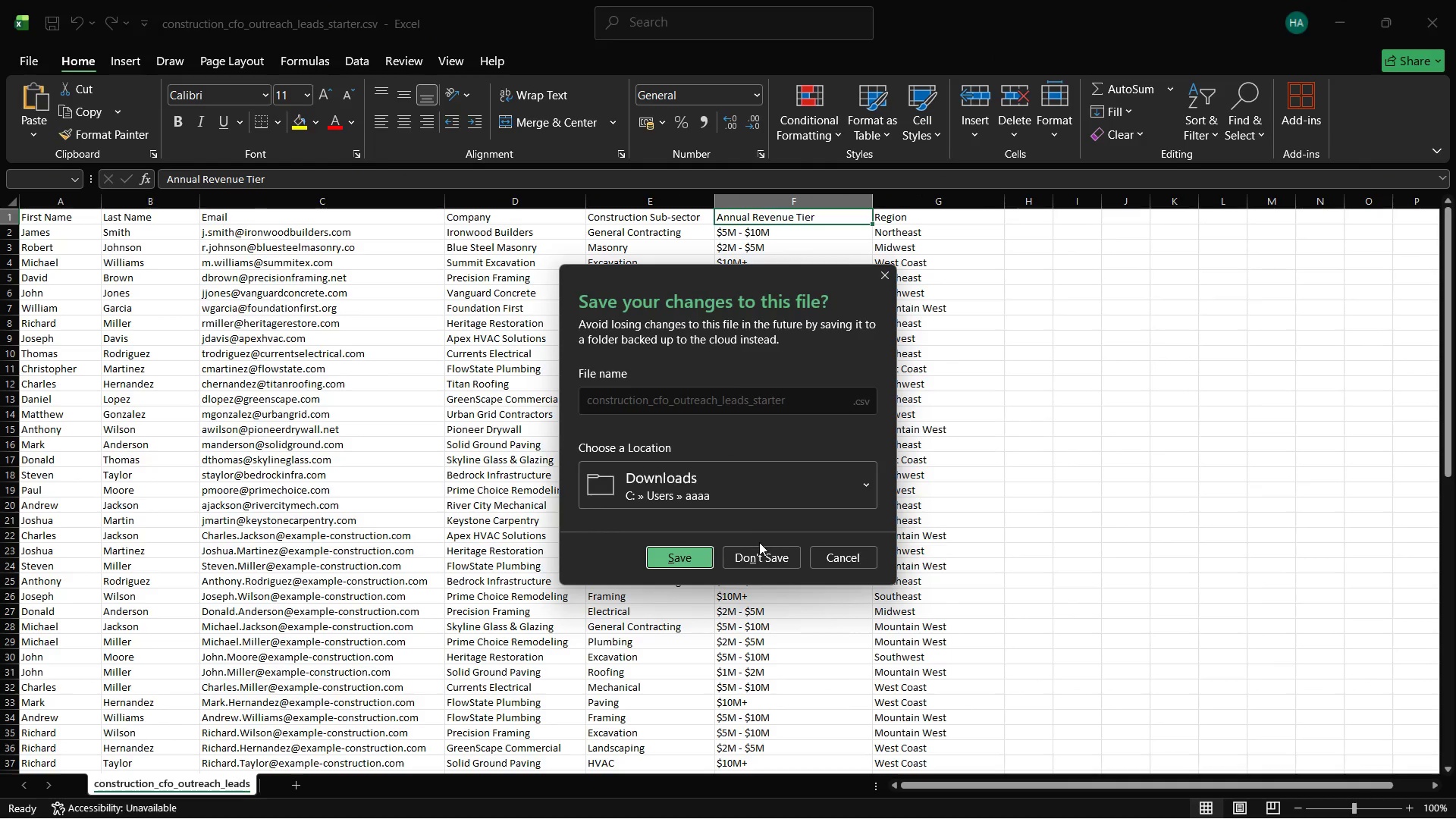 
left_click([759, 542])
 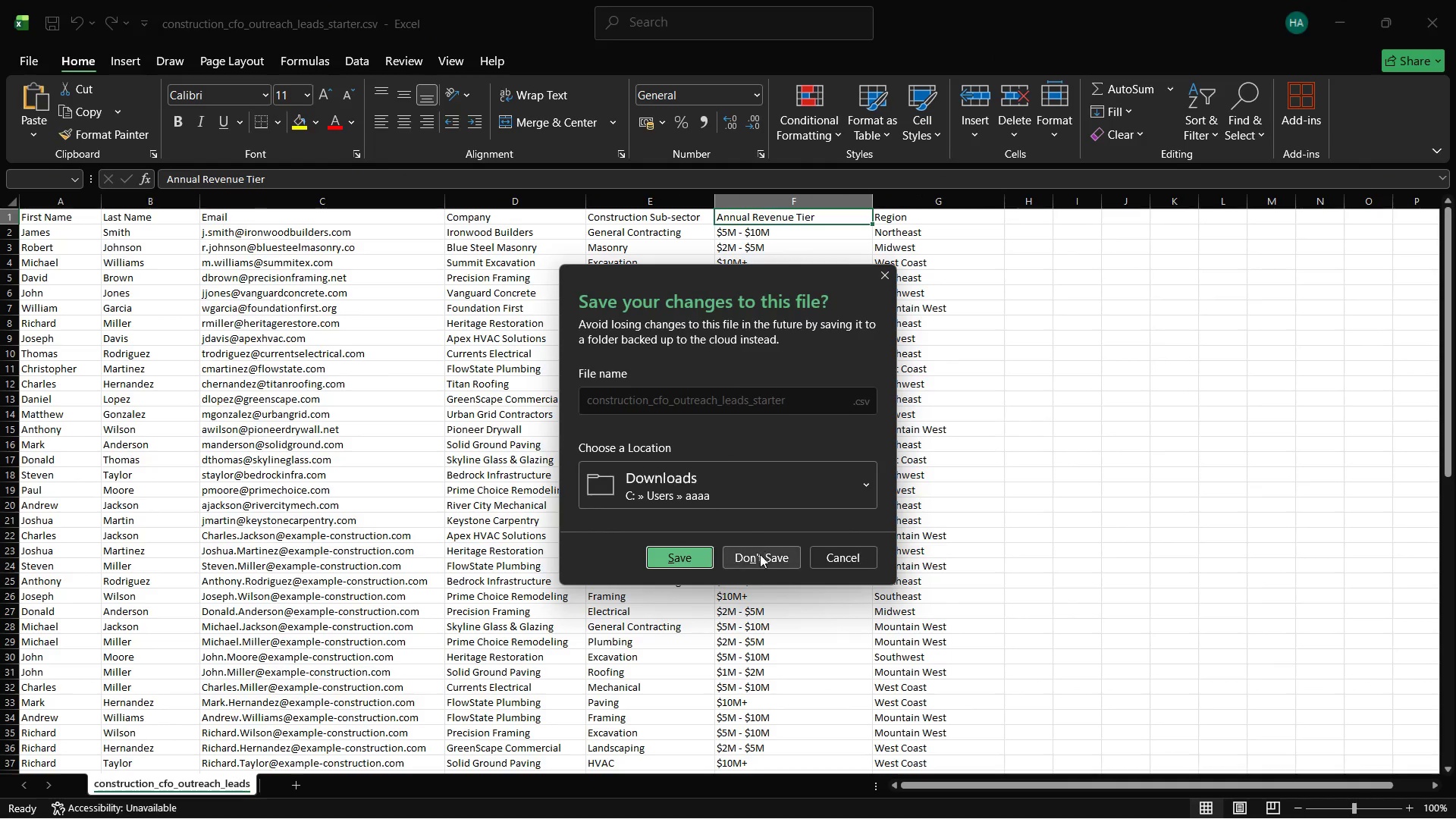 
left_click([760, 554])
 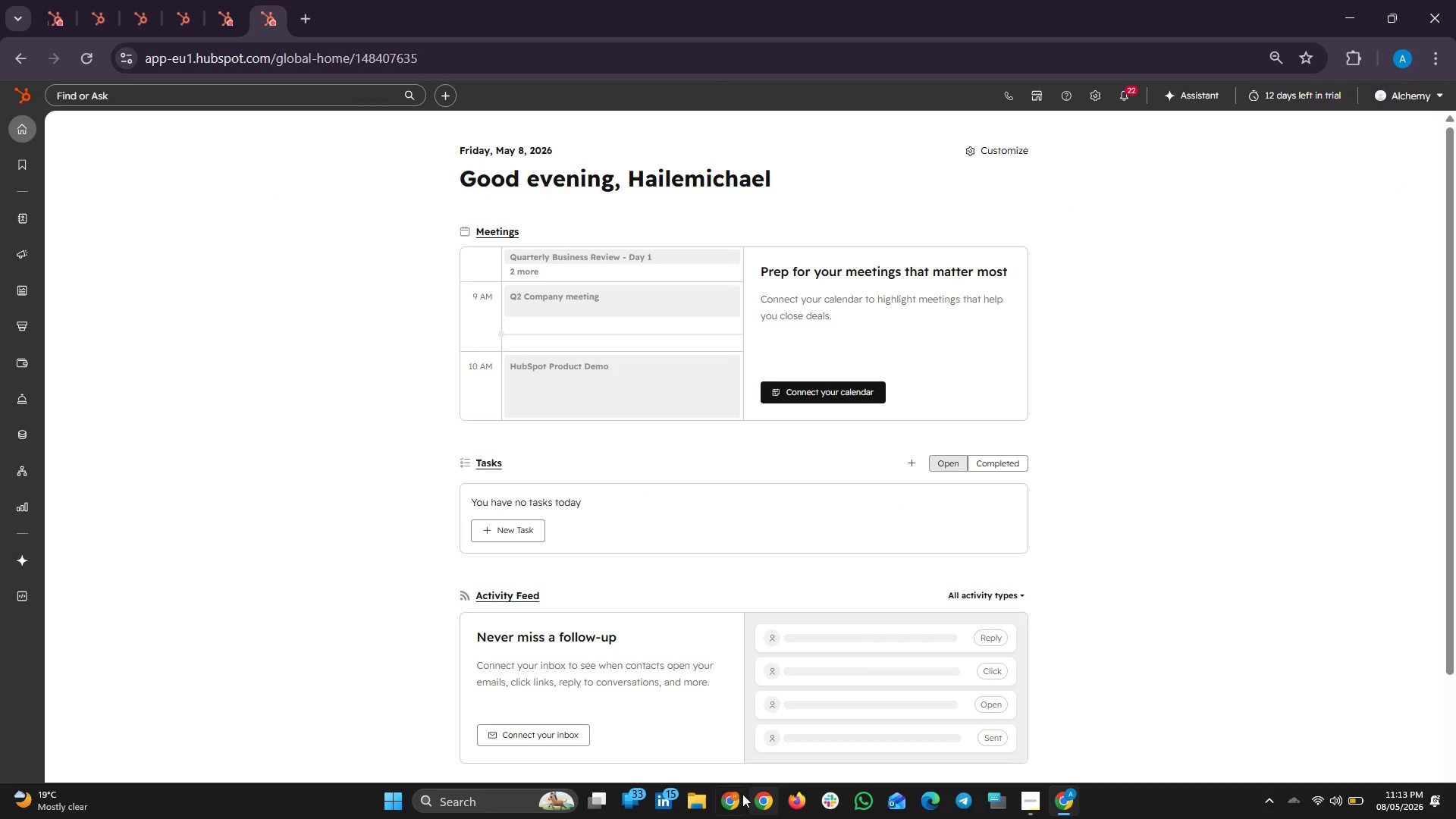 
left_click([680, 800])
 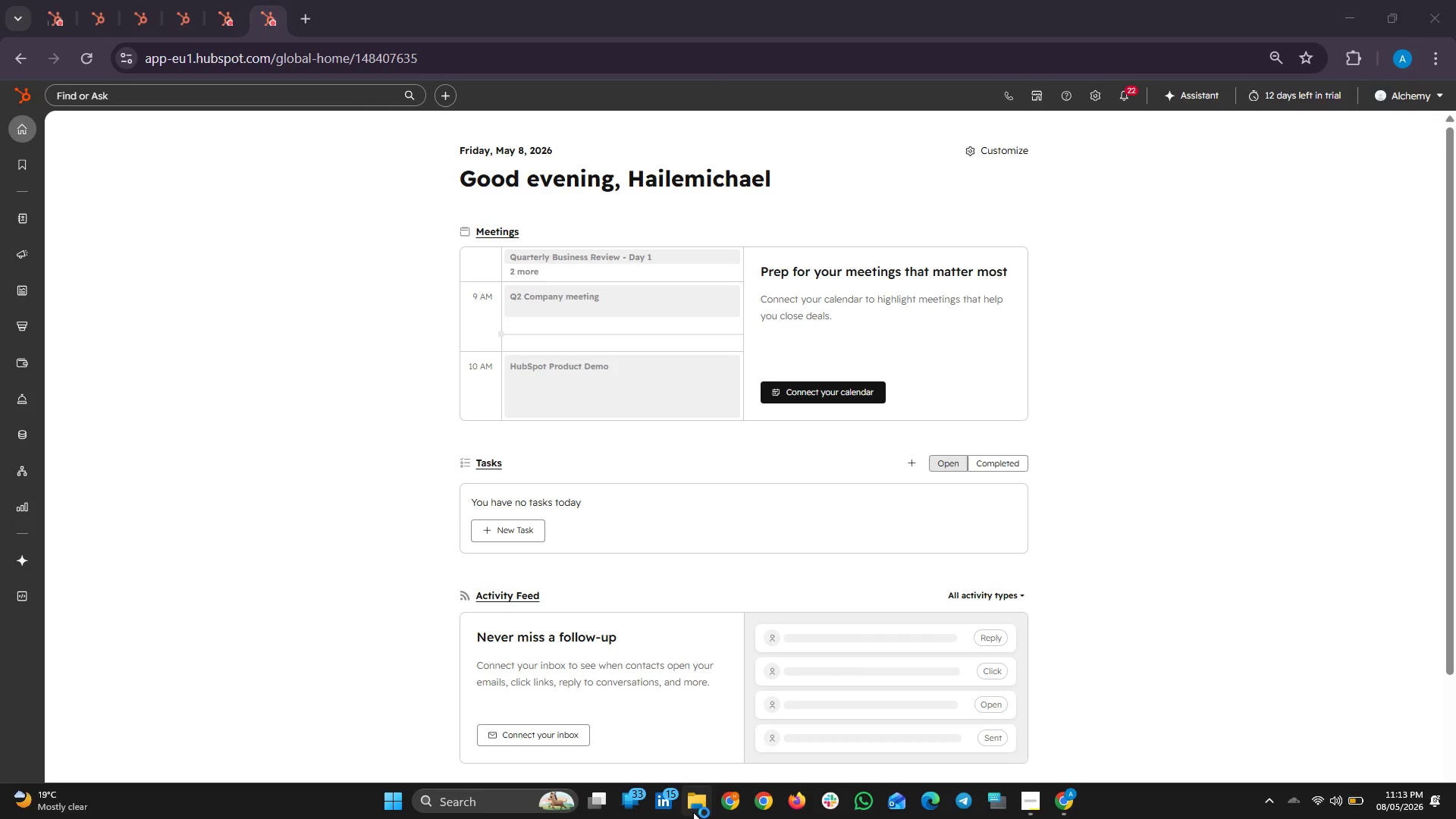 
left_click([692, 800])
 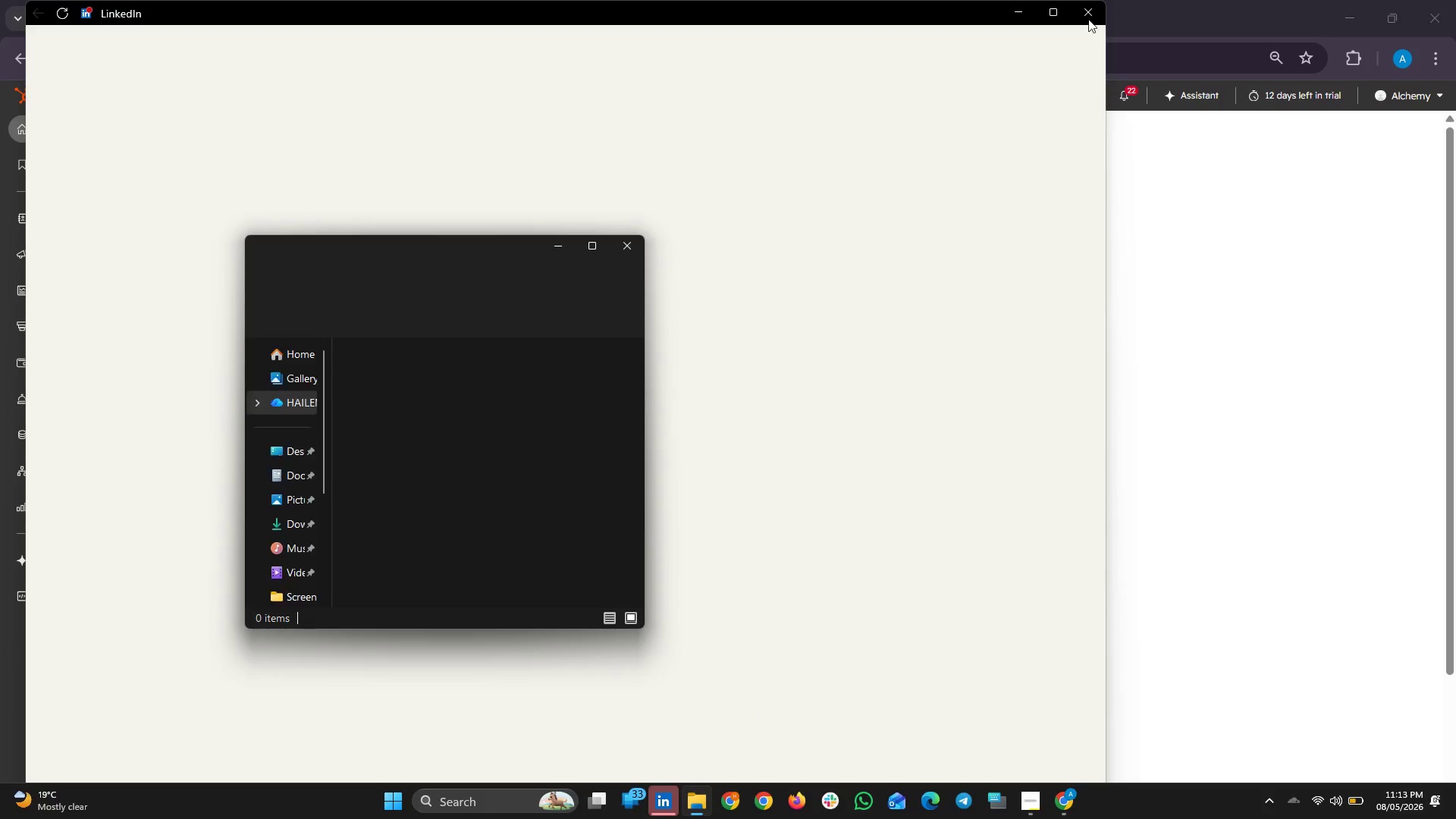 
left_click([1088, 16])
 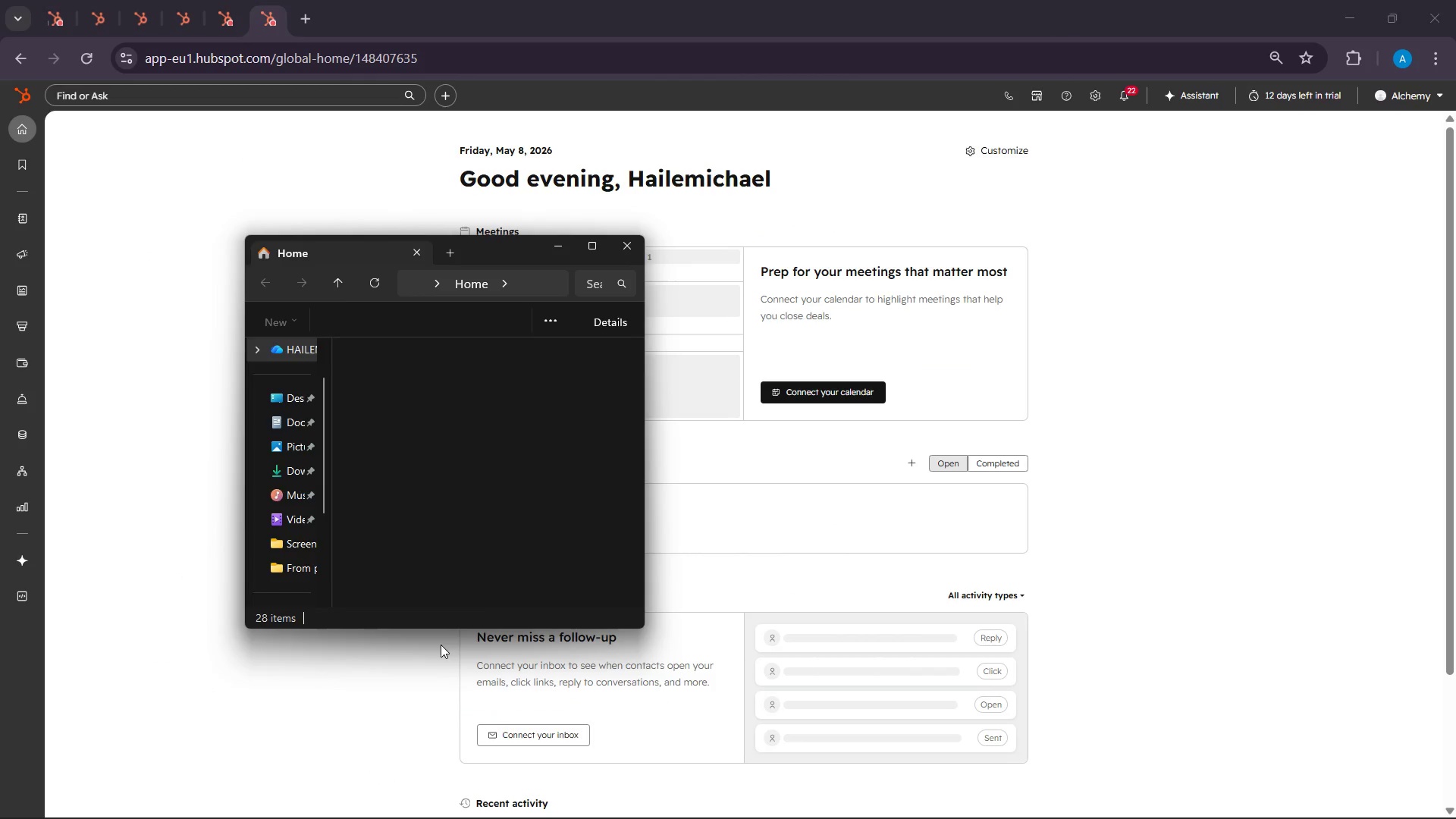 
mouse_move([453, 471])
 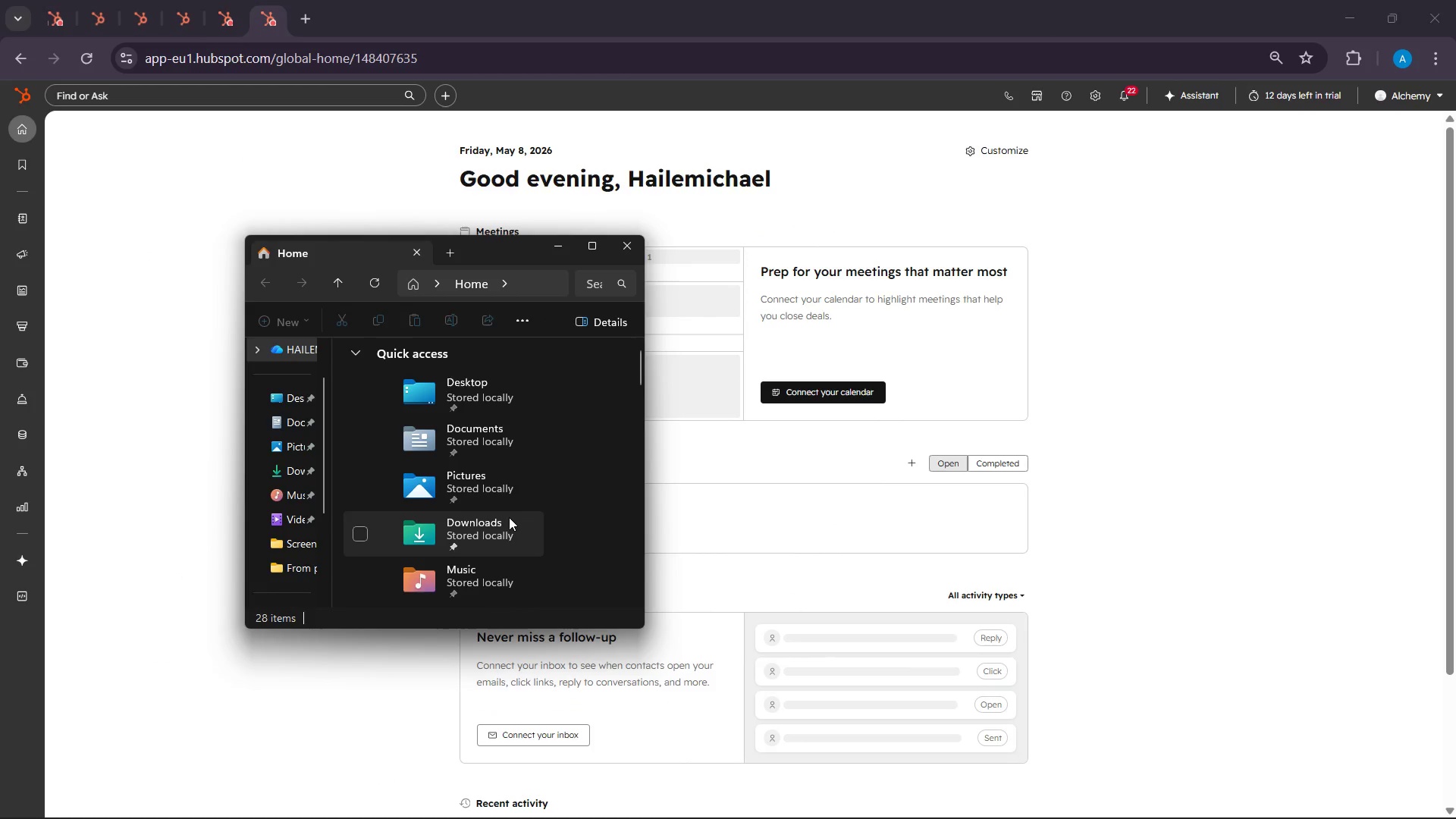 
left_click([509, 517])
 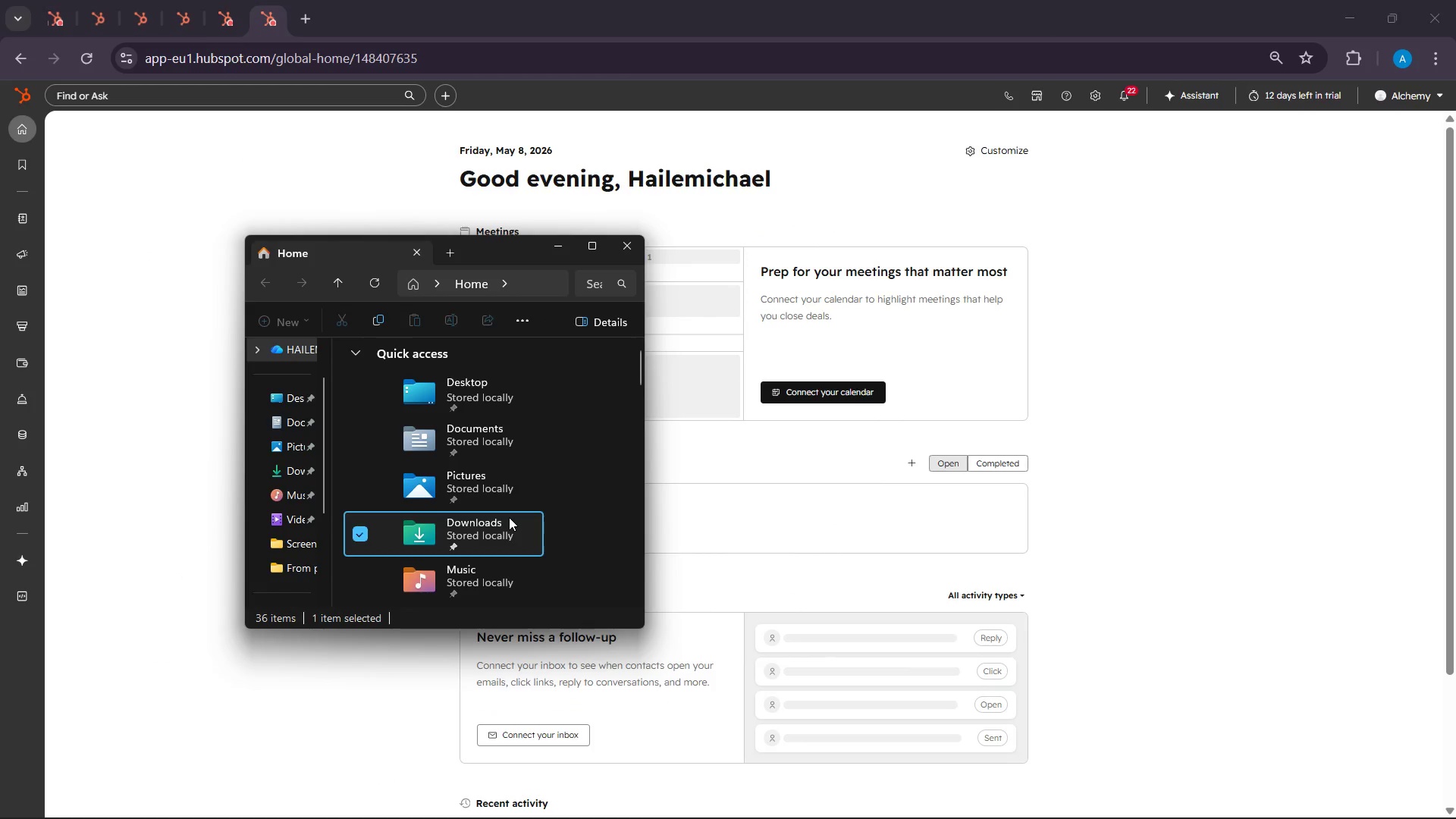 
left_click([509, 517])
 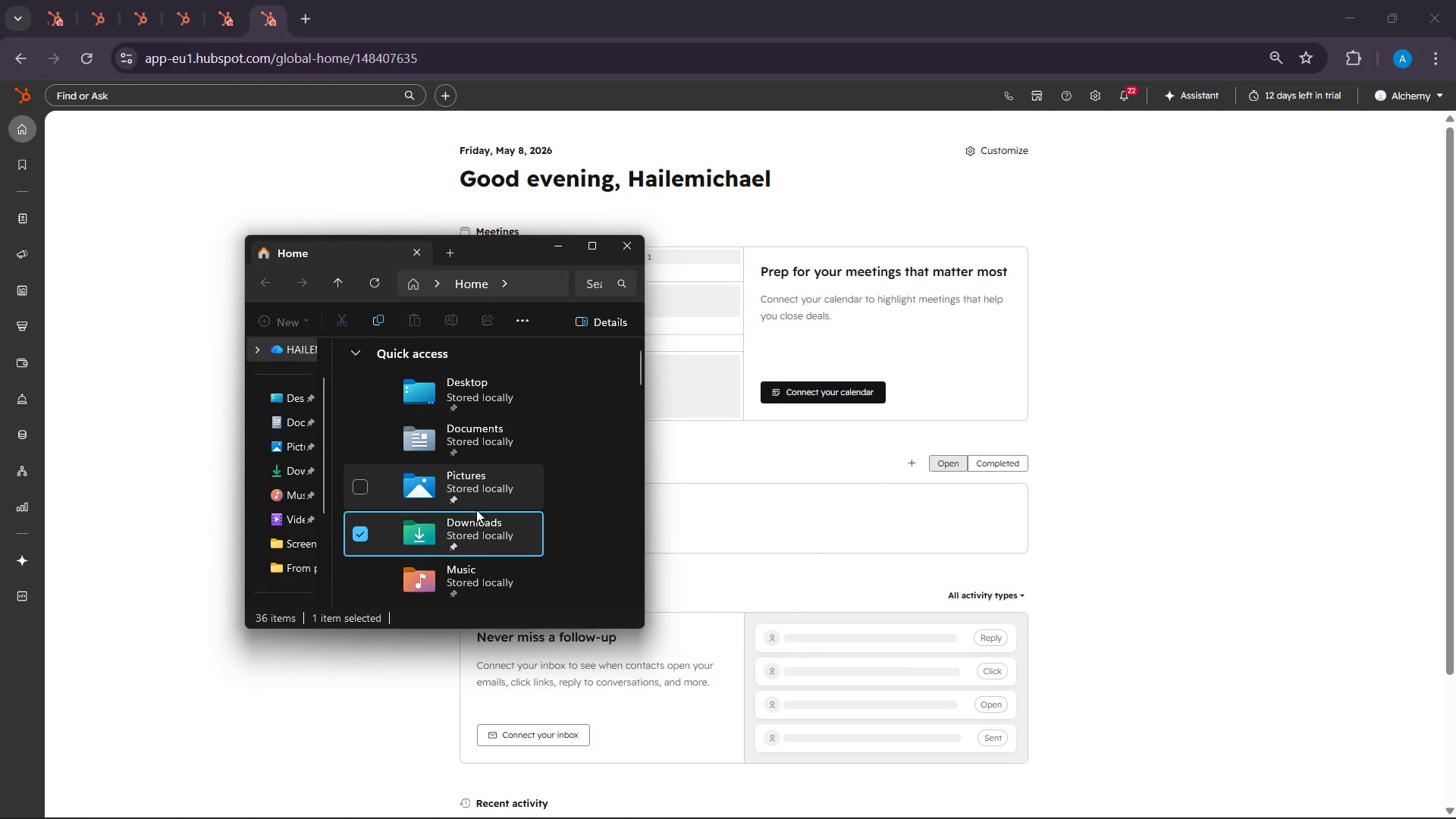 
double_click([474, 535])
 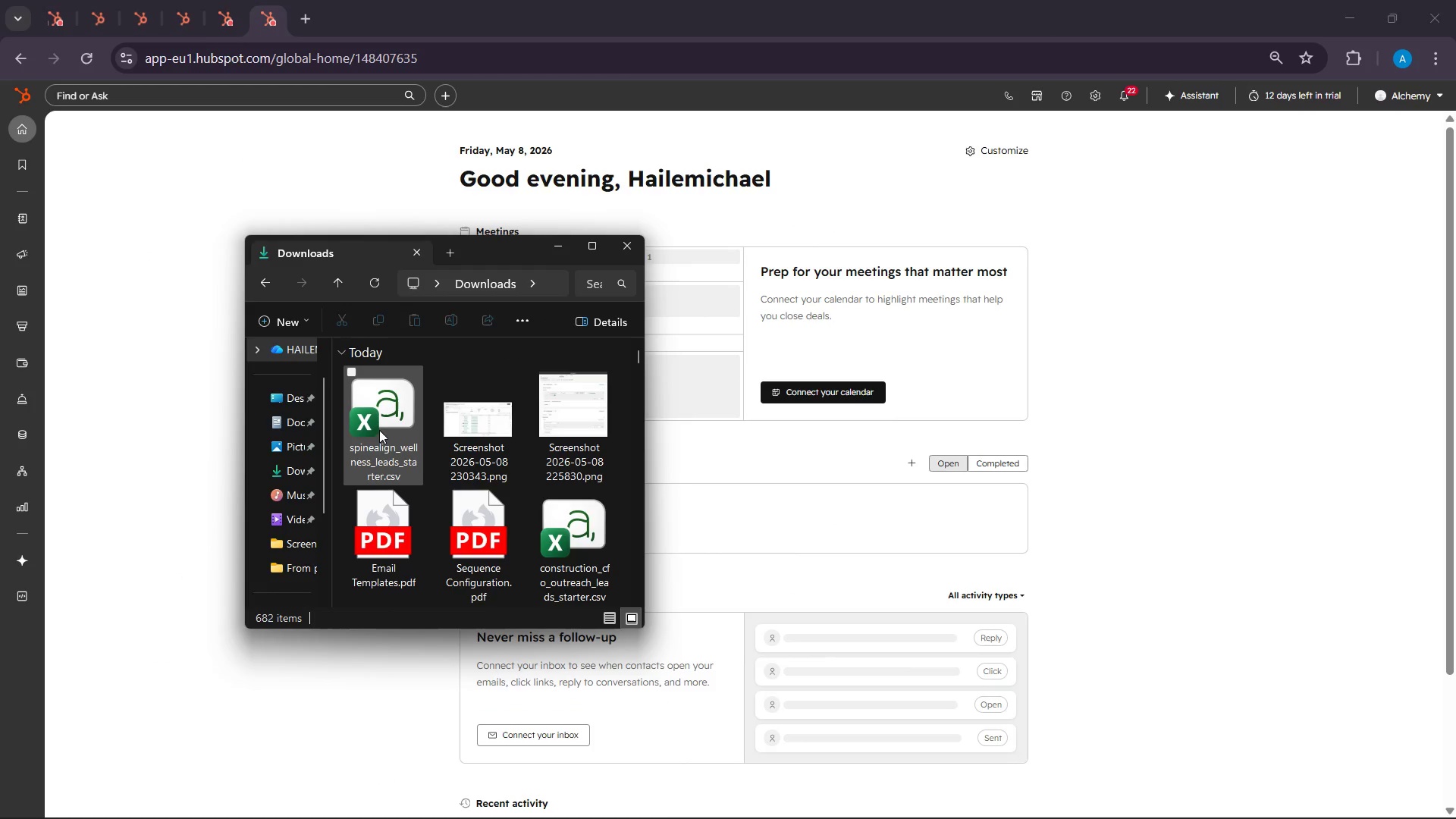 
left_click([384, 425])
 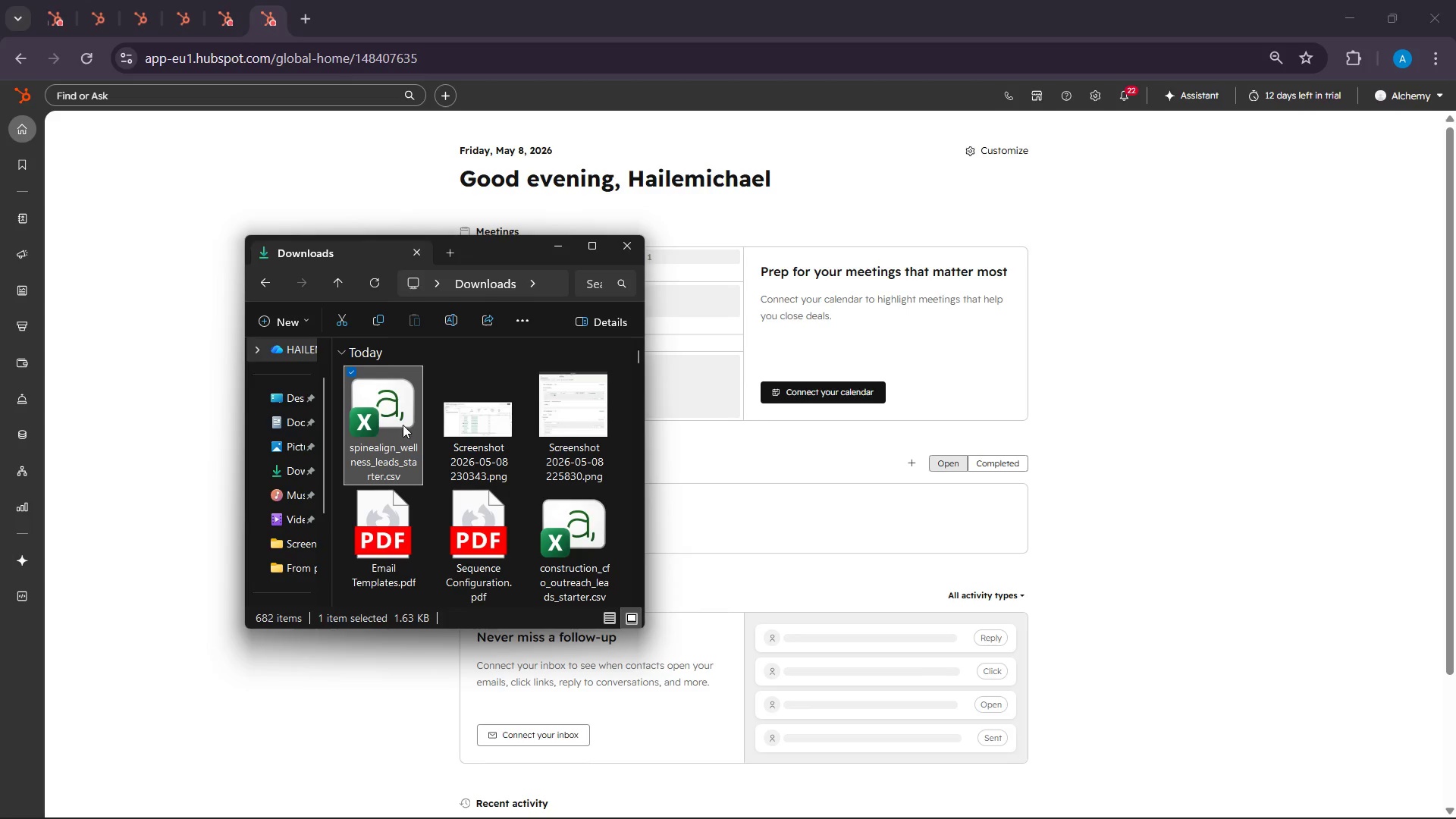 
double_click([401, 422])
 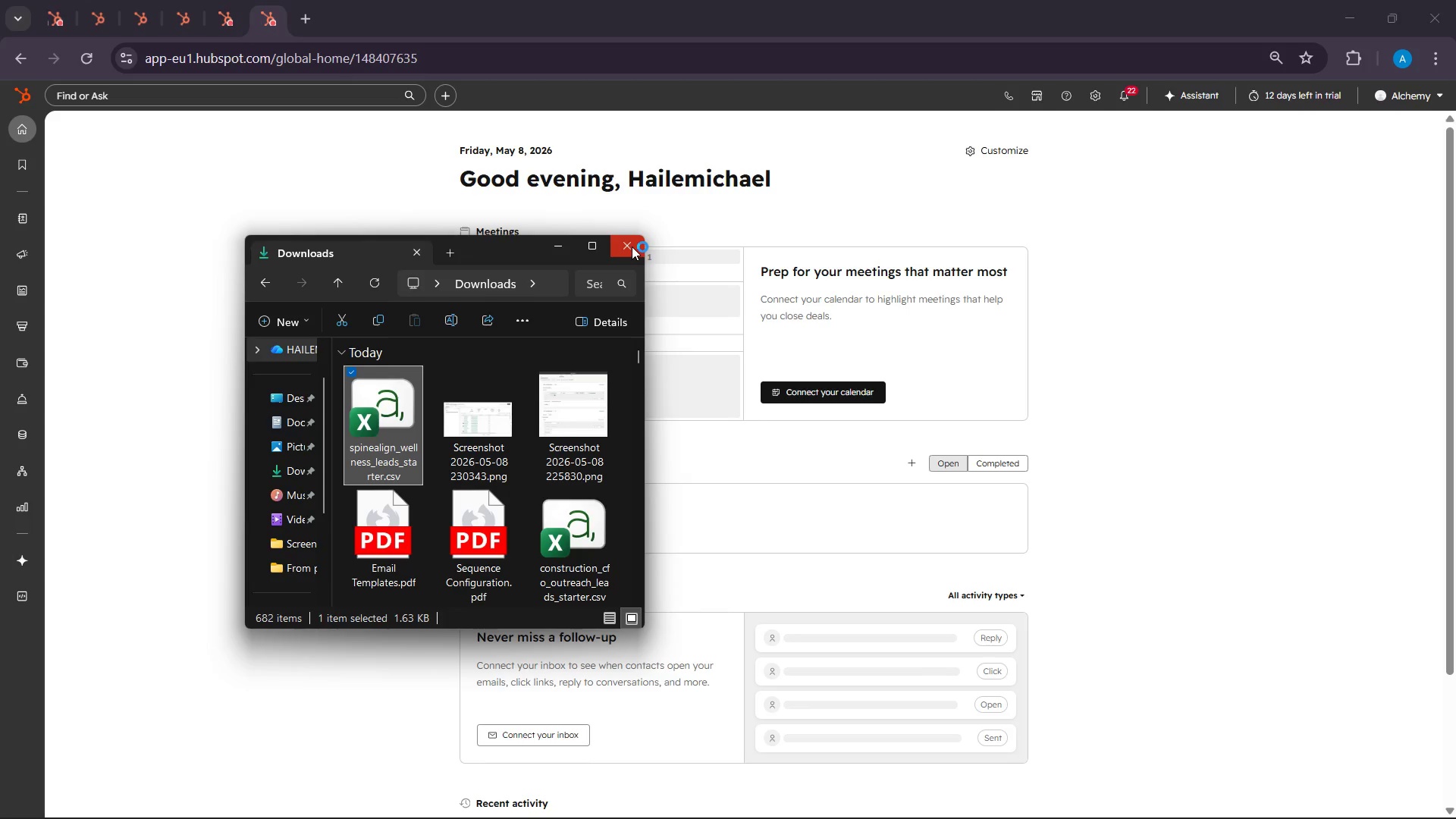 
left_click([632, 246])
 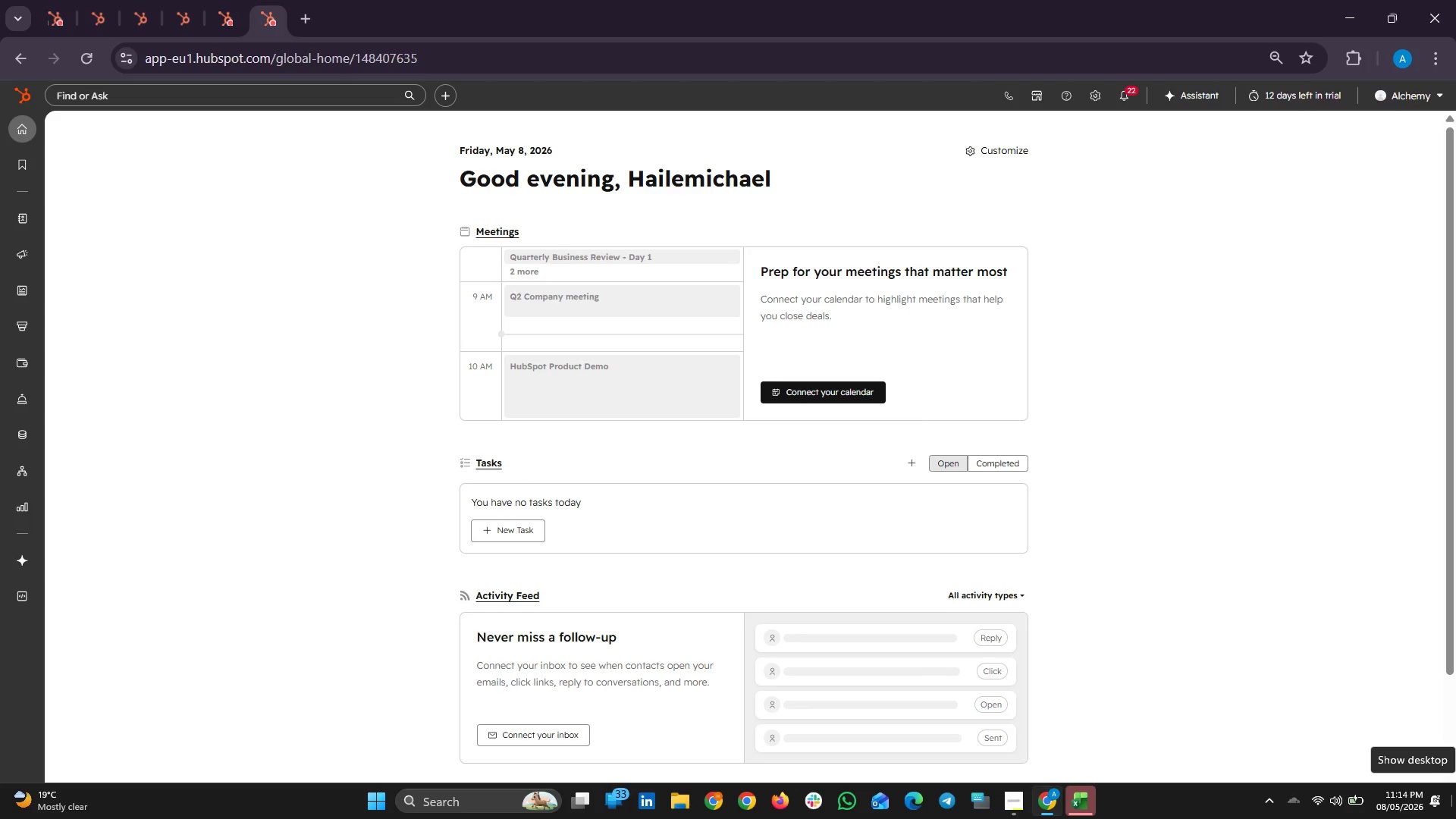 
wait(44.09)
 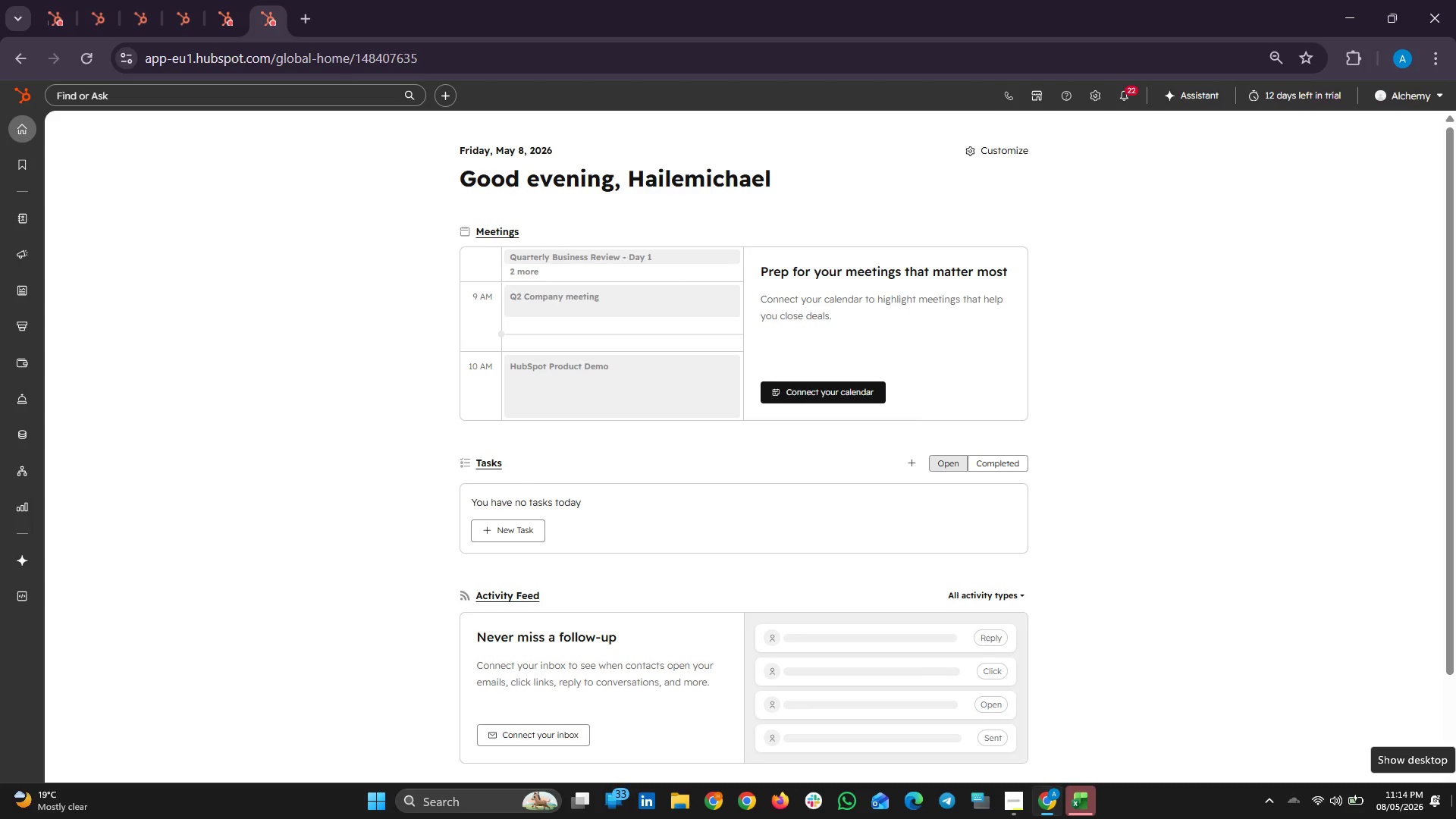 
left_click([1076, 788])
 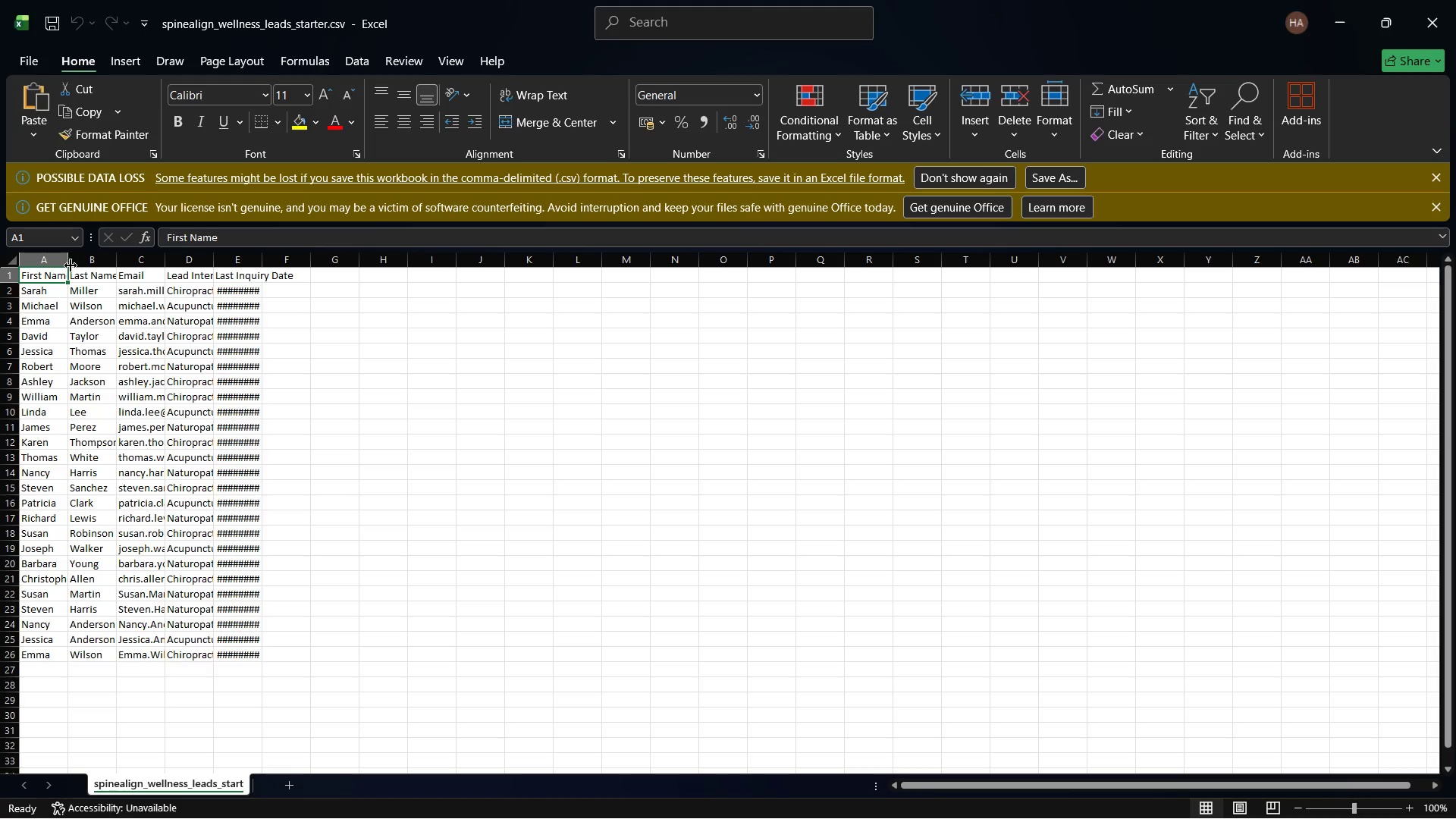 
left_click_drag(start_coordinate=[68, 260], to_coordinate=[117, 308])
 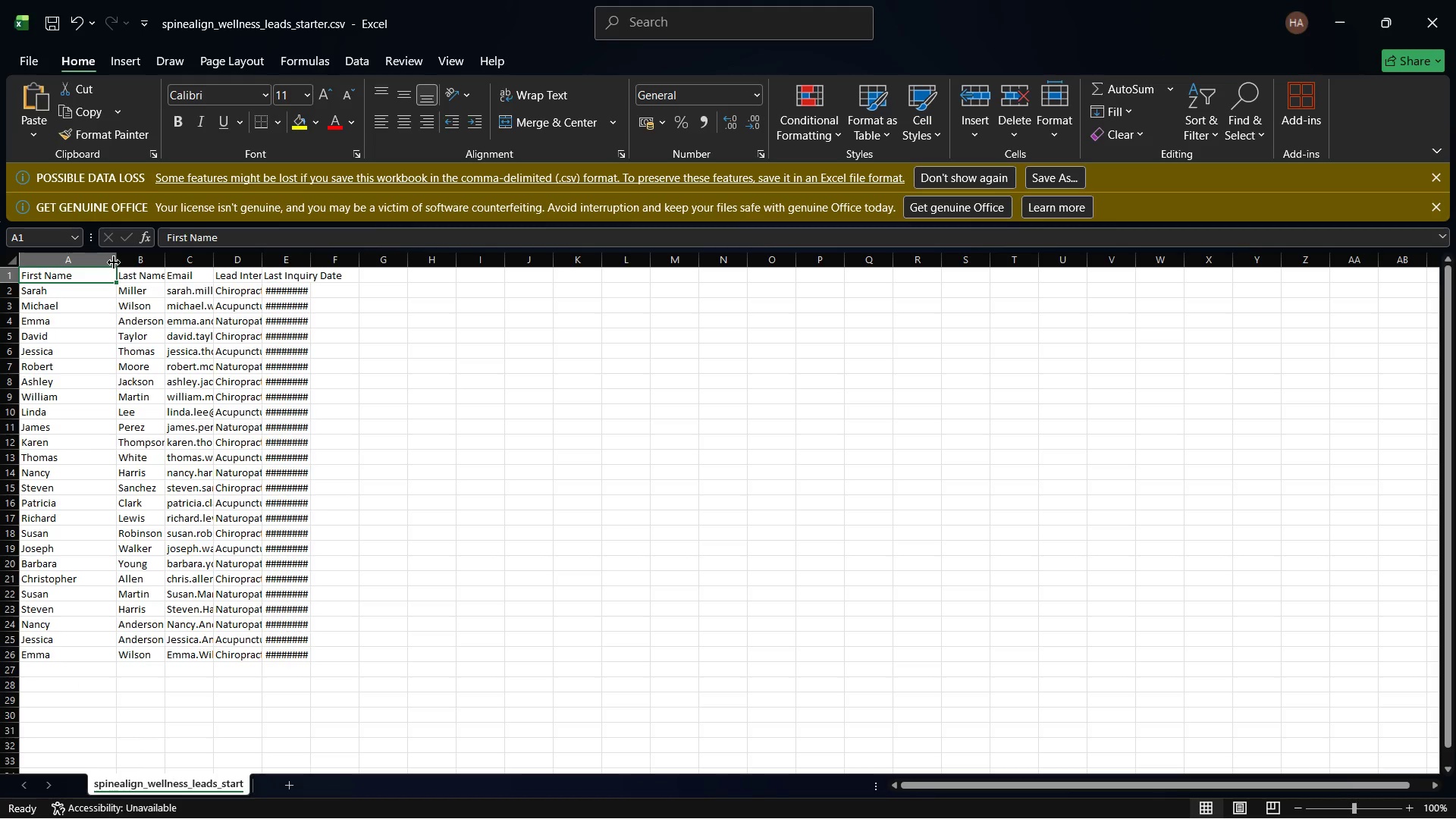 
left_click_drag(start_coordinate=[114, 262], to_coordinate=[108, 262])
 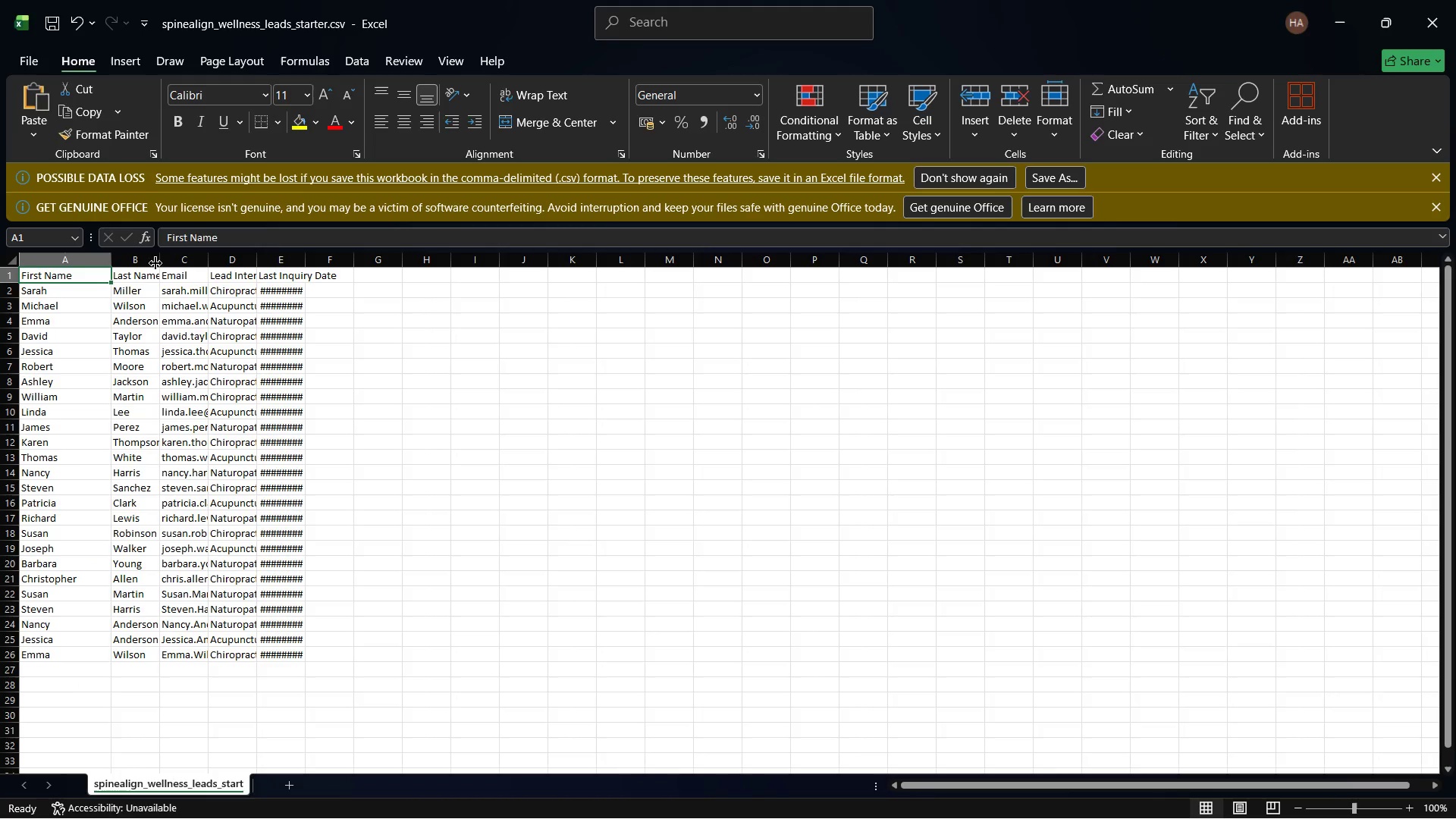 
left_click_drag(start_coordinate=[155, 263], to_coordinate=[208, 264])
 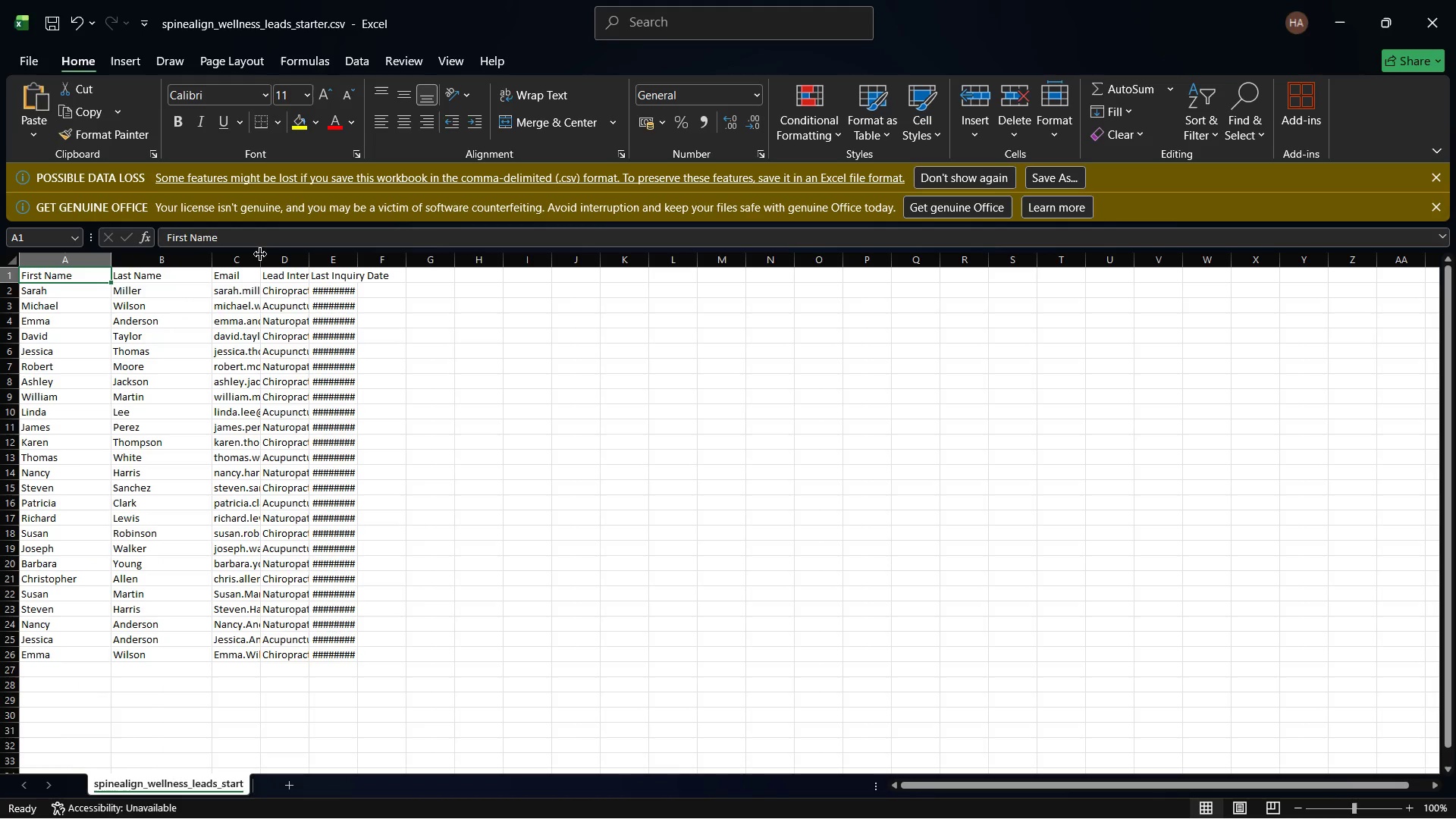 
left_click_drag(start_coordinate=[260, 254], to_coordinate=[312, 270])
 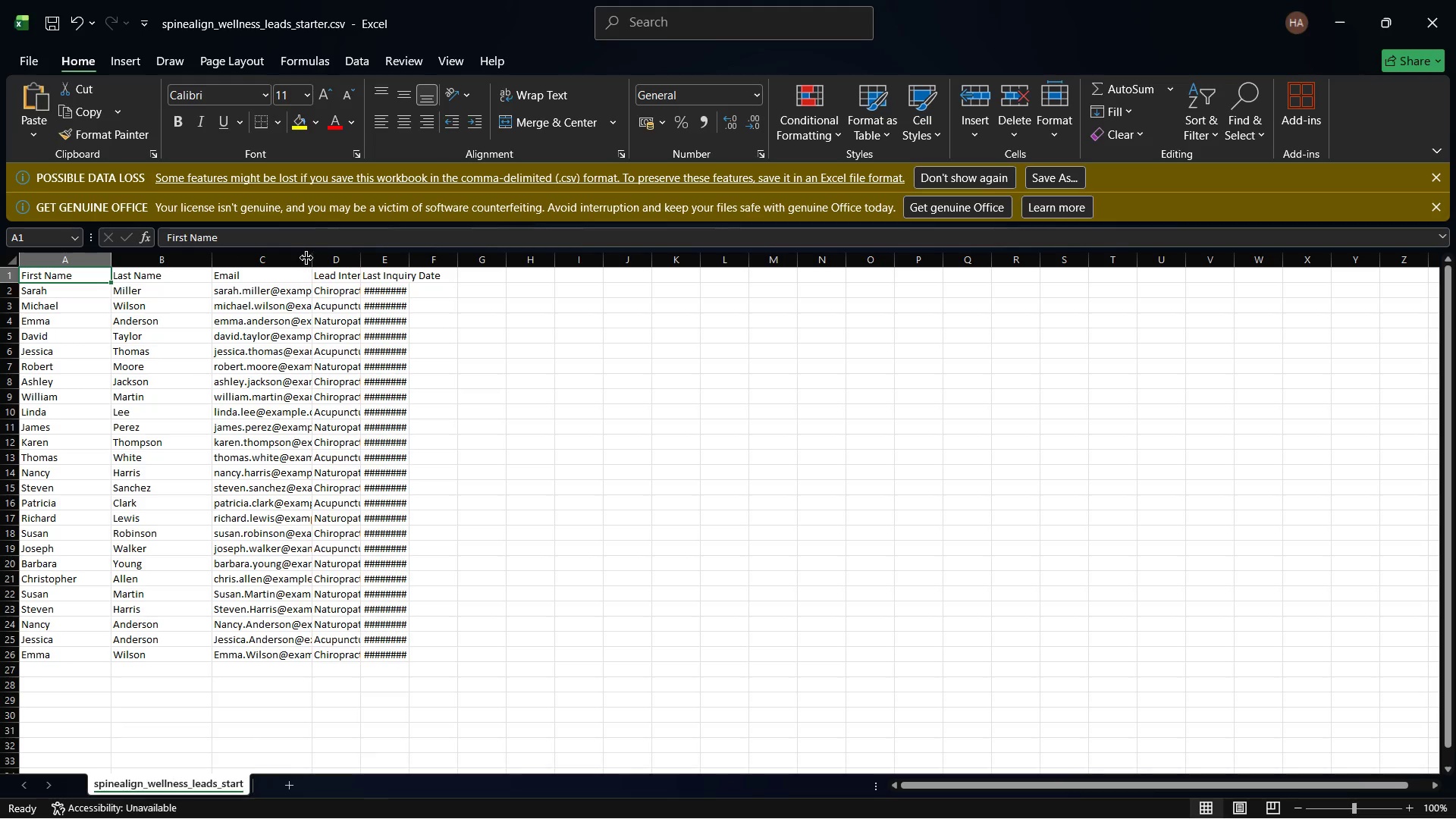 
left_click_drag(start_coordinate=[306, 258], to_coordinate=[366, 274])
 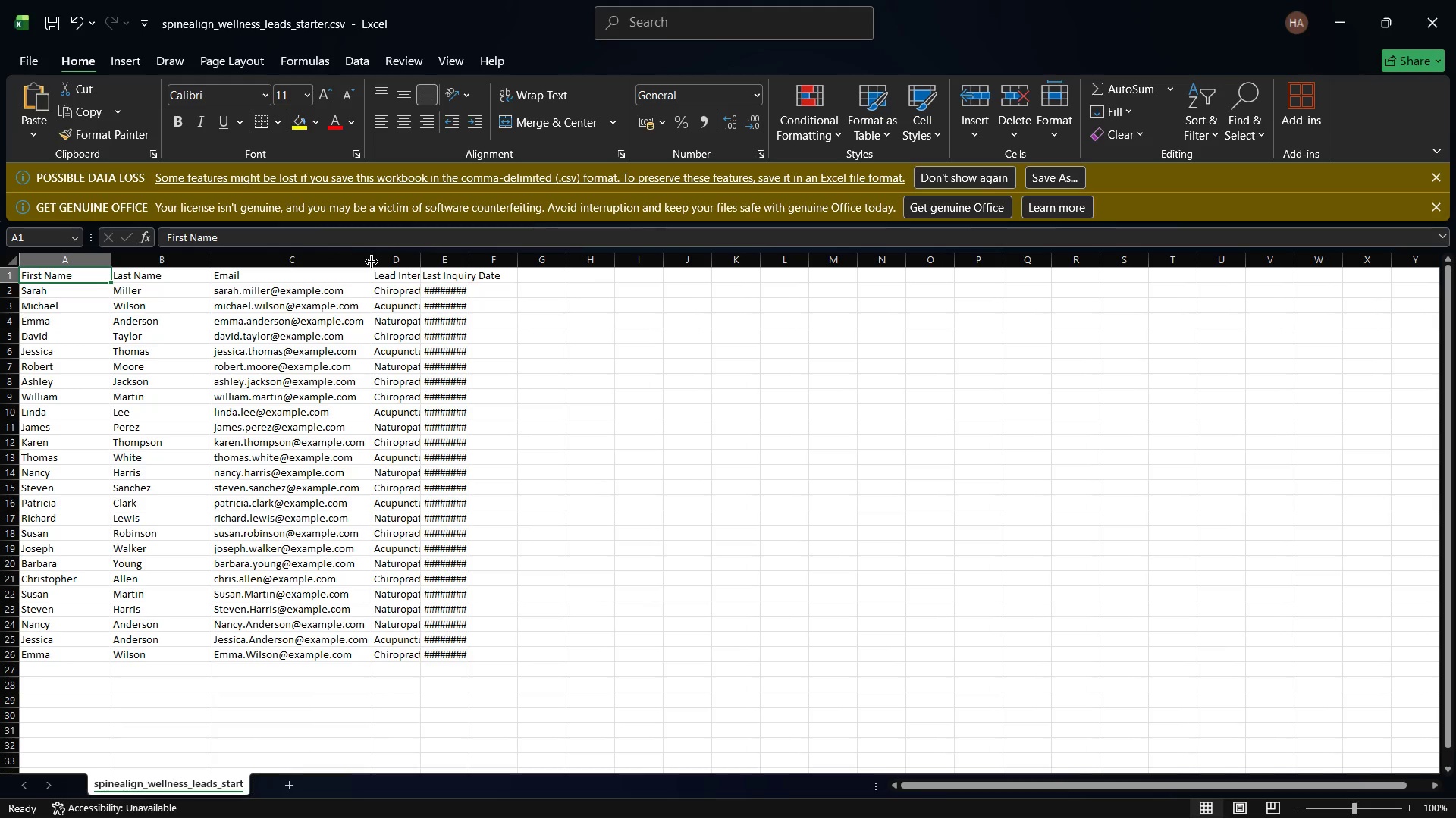 
left_click_drag(start_coordinate=[372, 262], to_coordinate=[394, 271])
 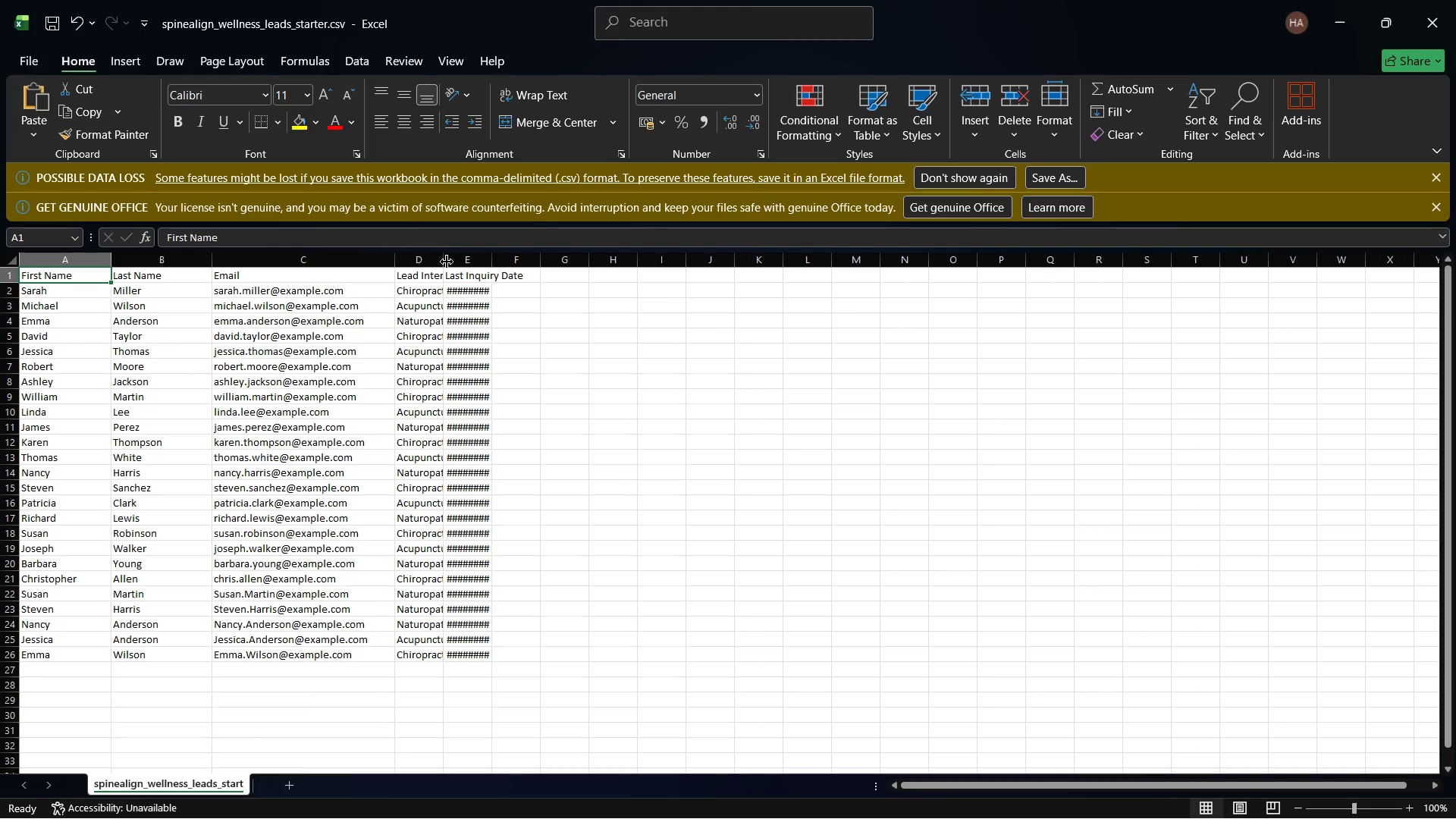 
left_click_drag(start_coordinate=[445, 262], to_coordinate=[501, 278])
 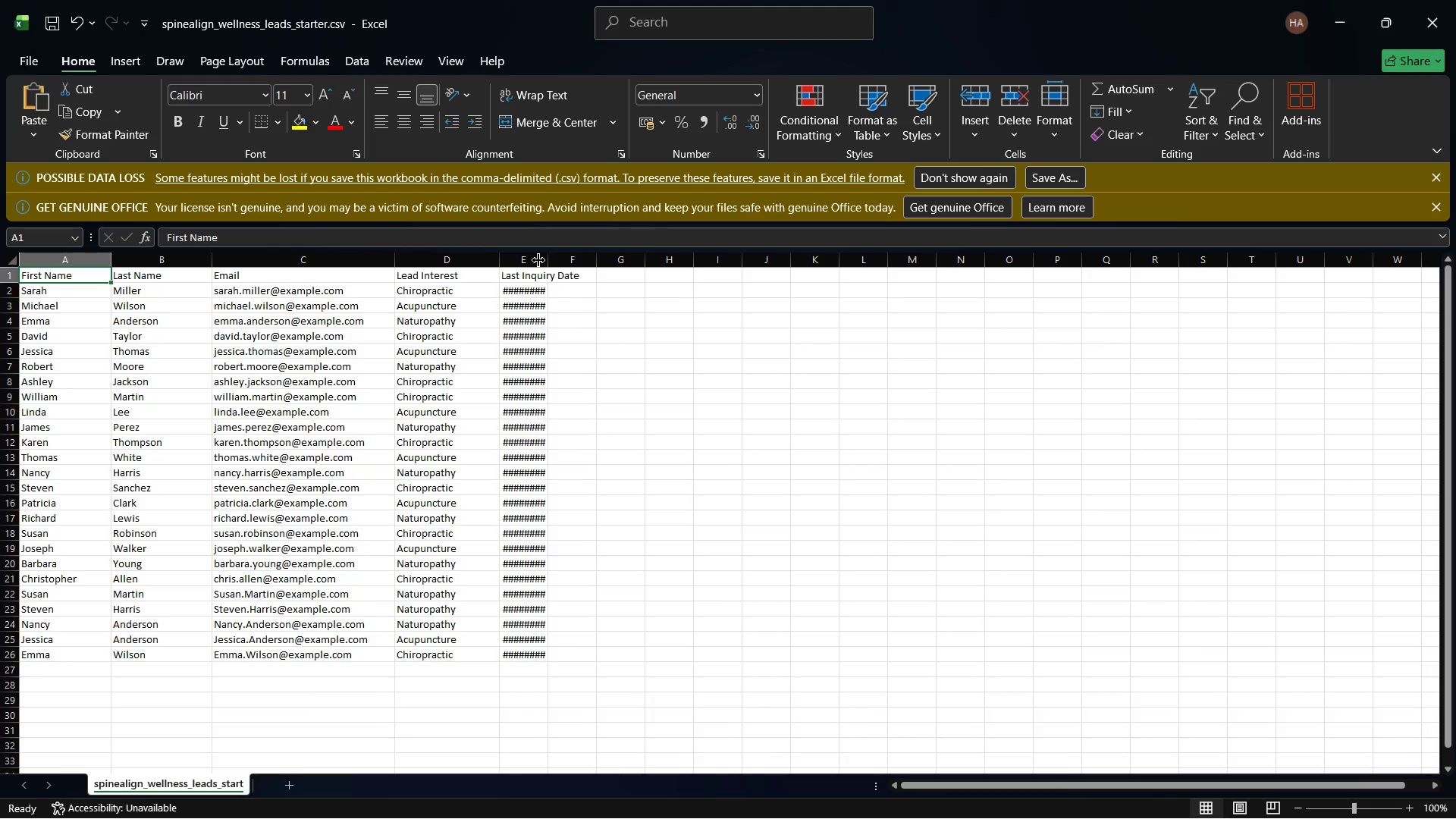 
left_click_drag(start_coordinate=[538, 260], to_coordinate=[648, 267])
 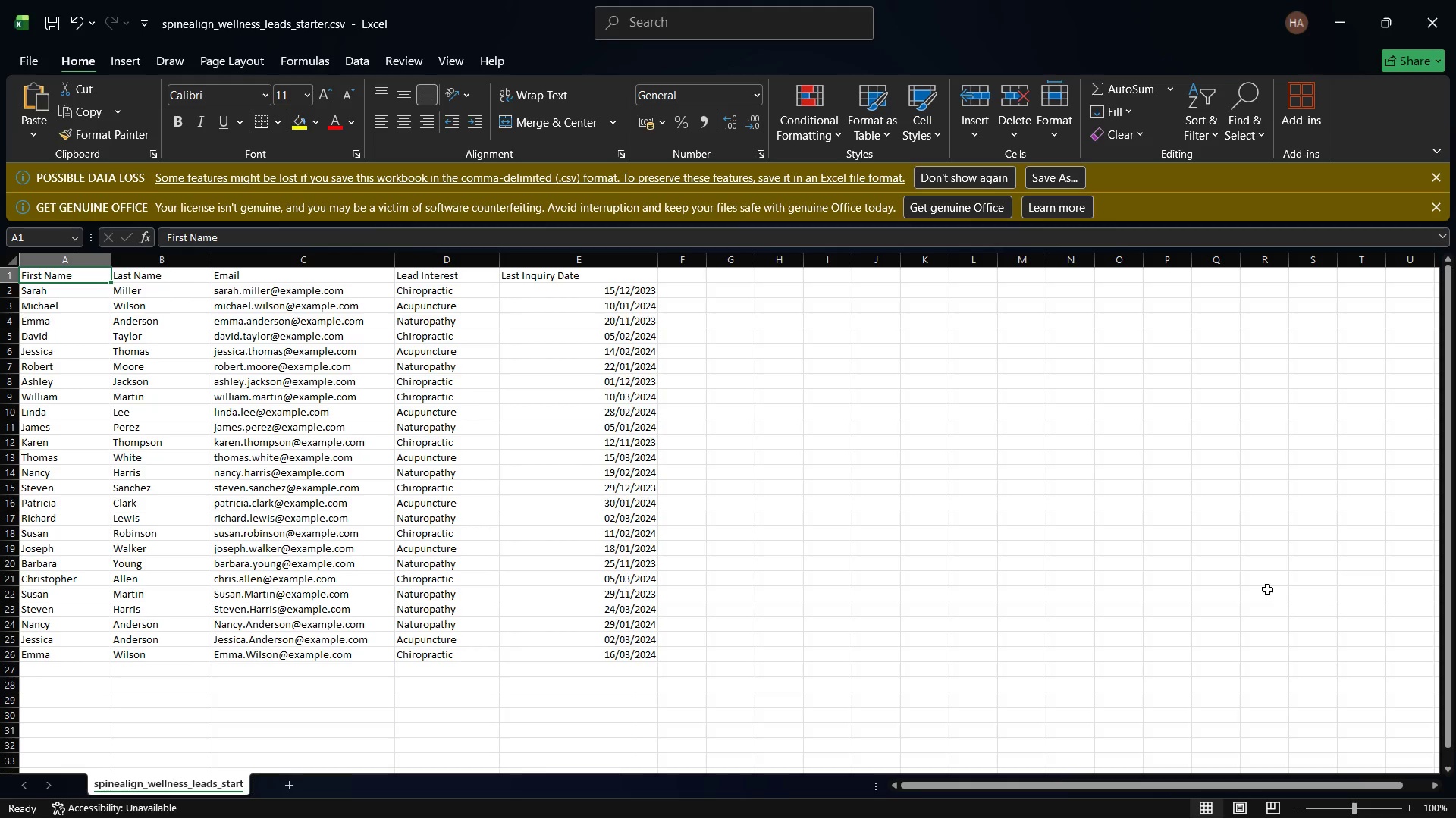 
wait(93.75)
 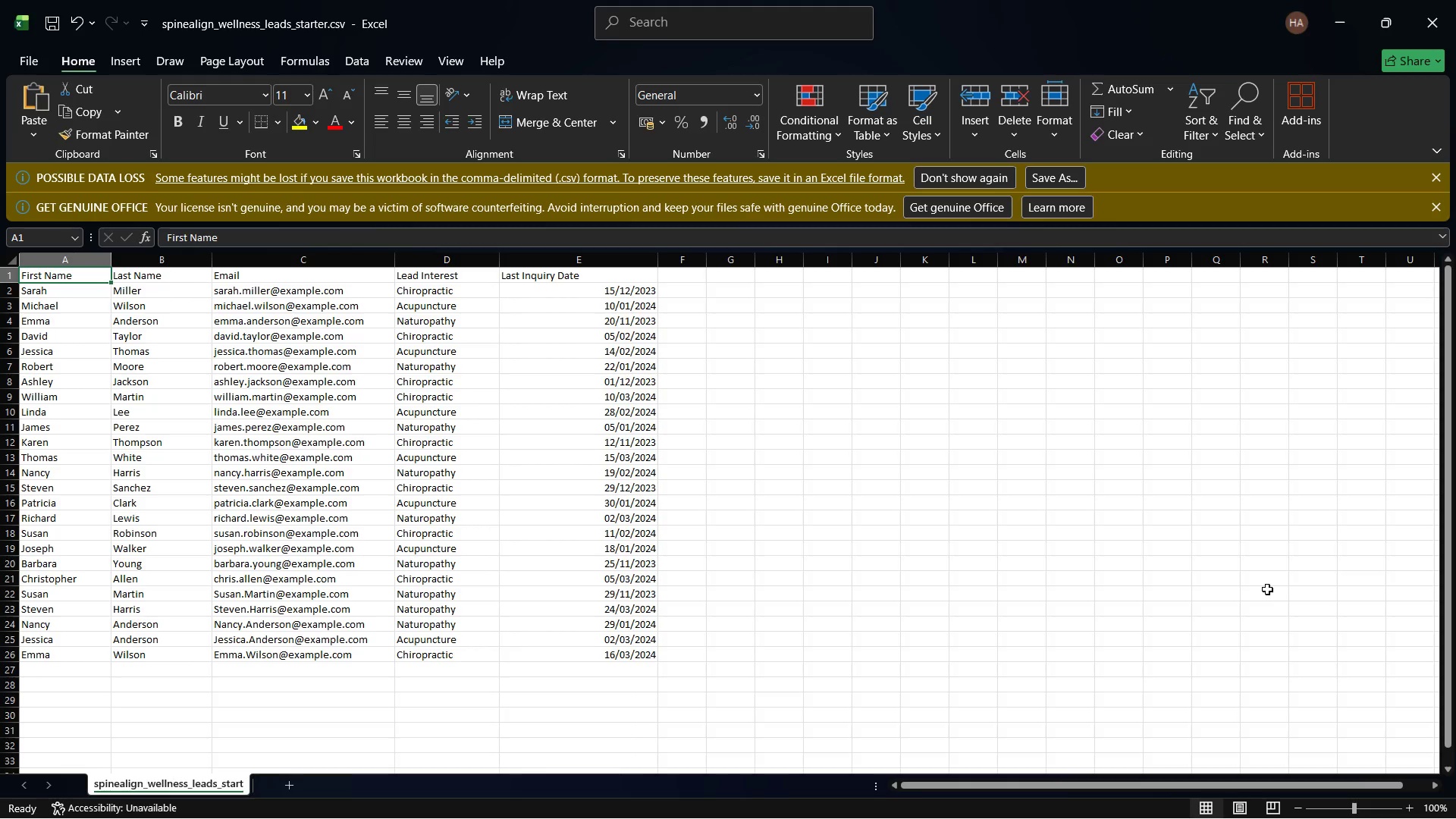 
left_click([463, 275])
 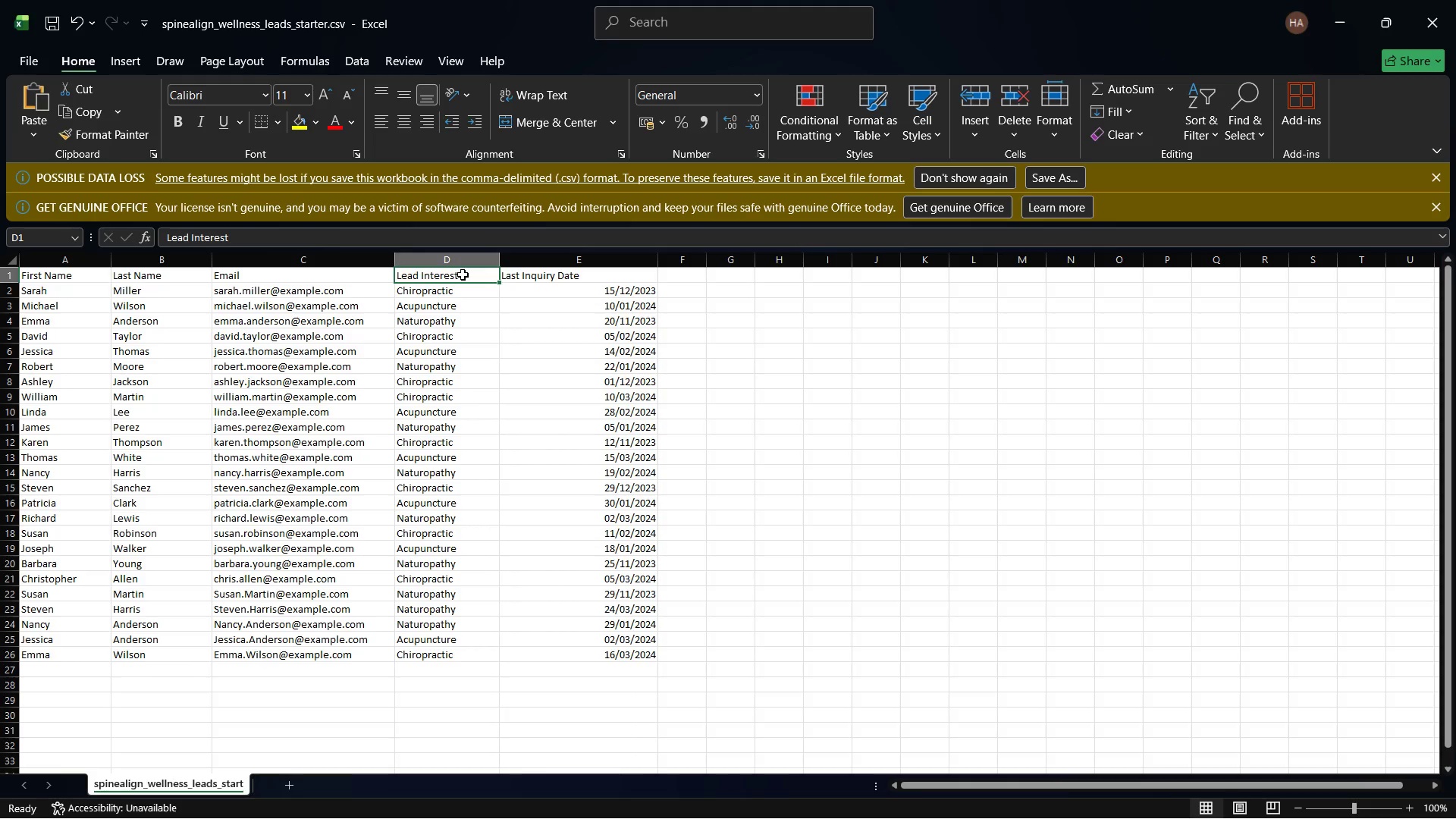 
right_click([463, 275])
 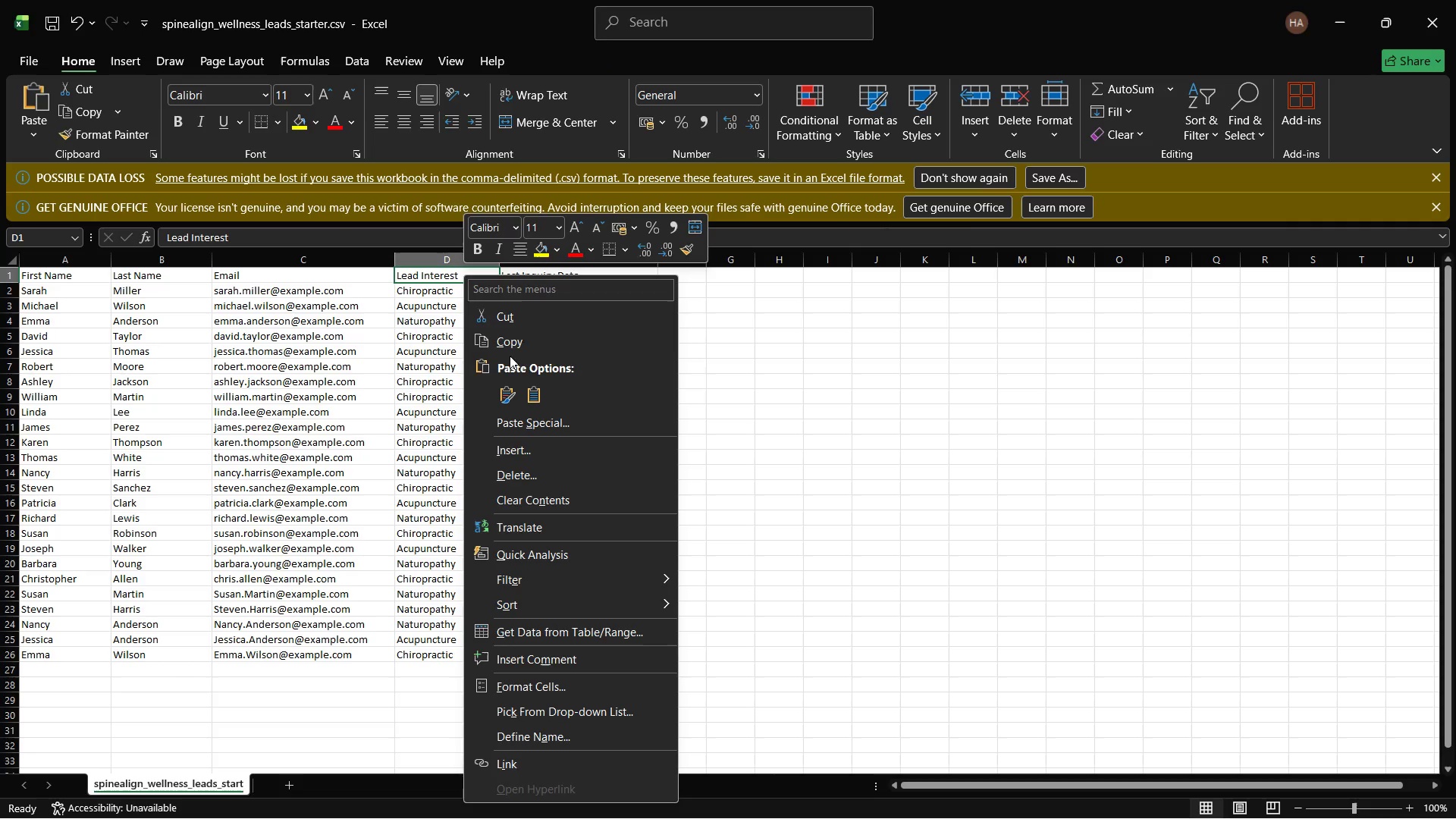 
left_click([510, 348])
 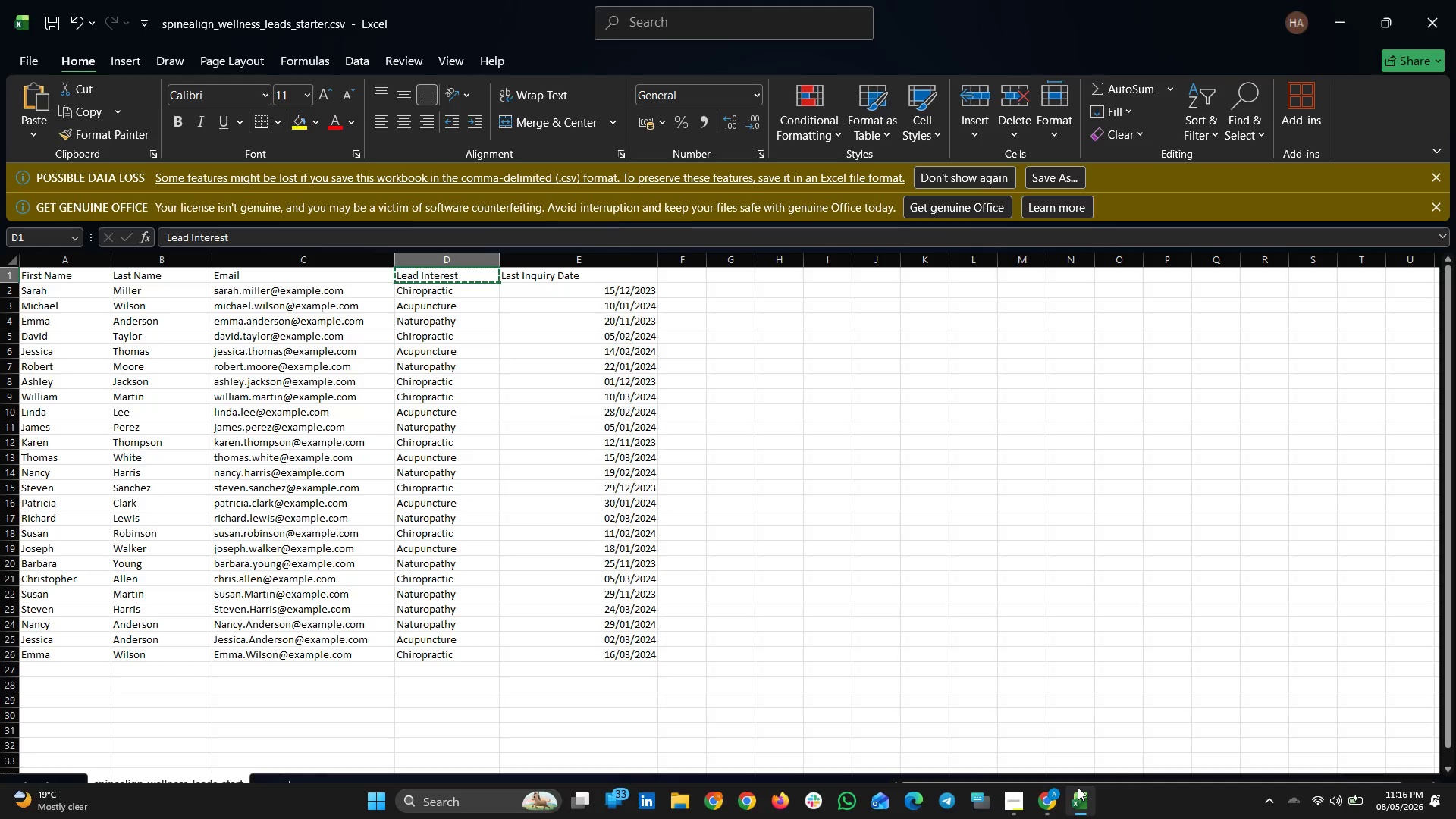 
left_click([1057, 802])
 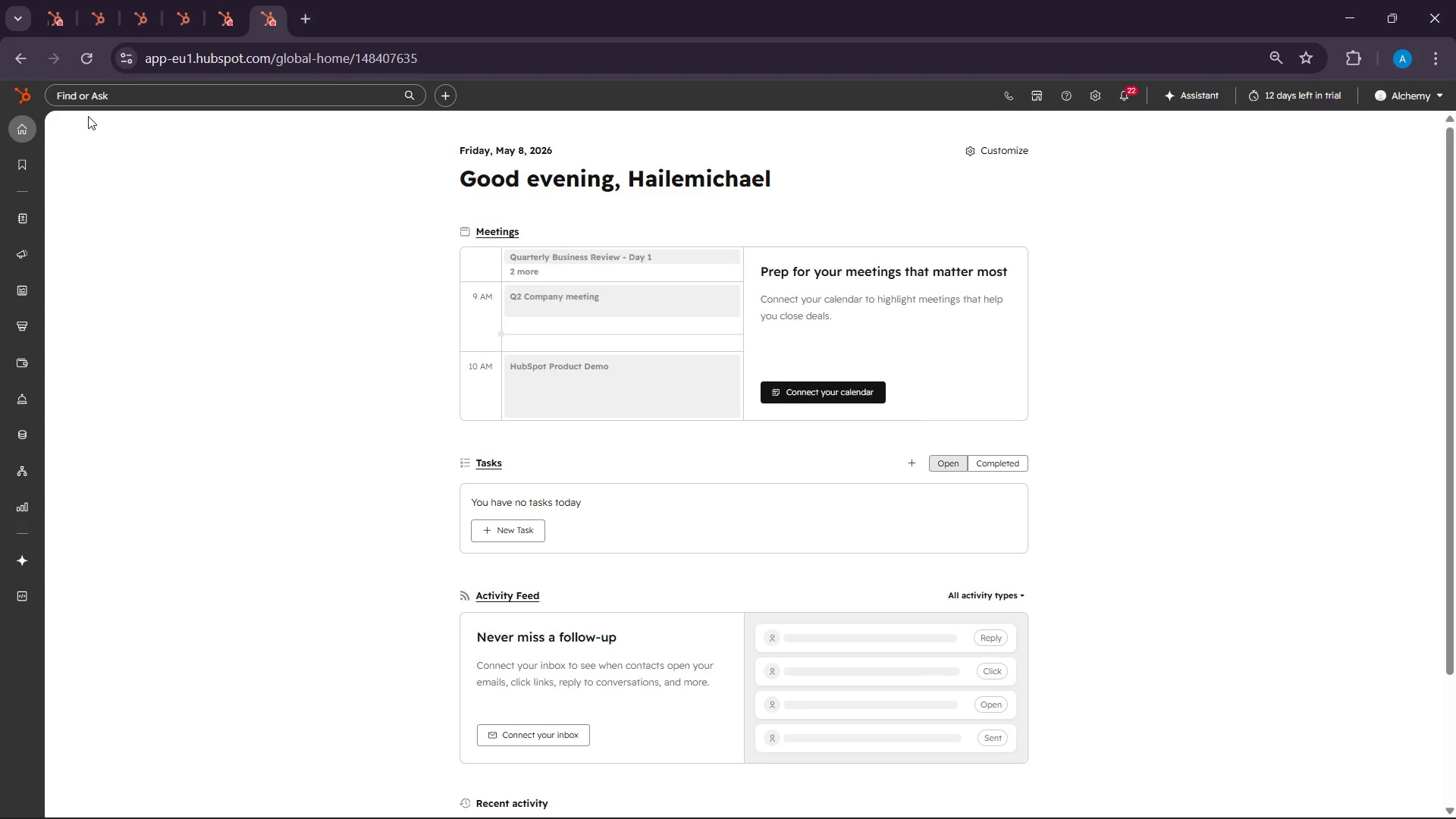 
mouse_move([24, 507])
 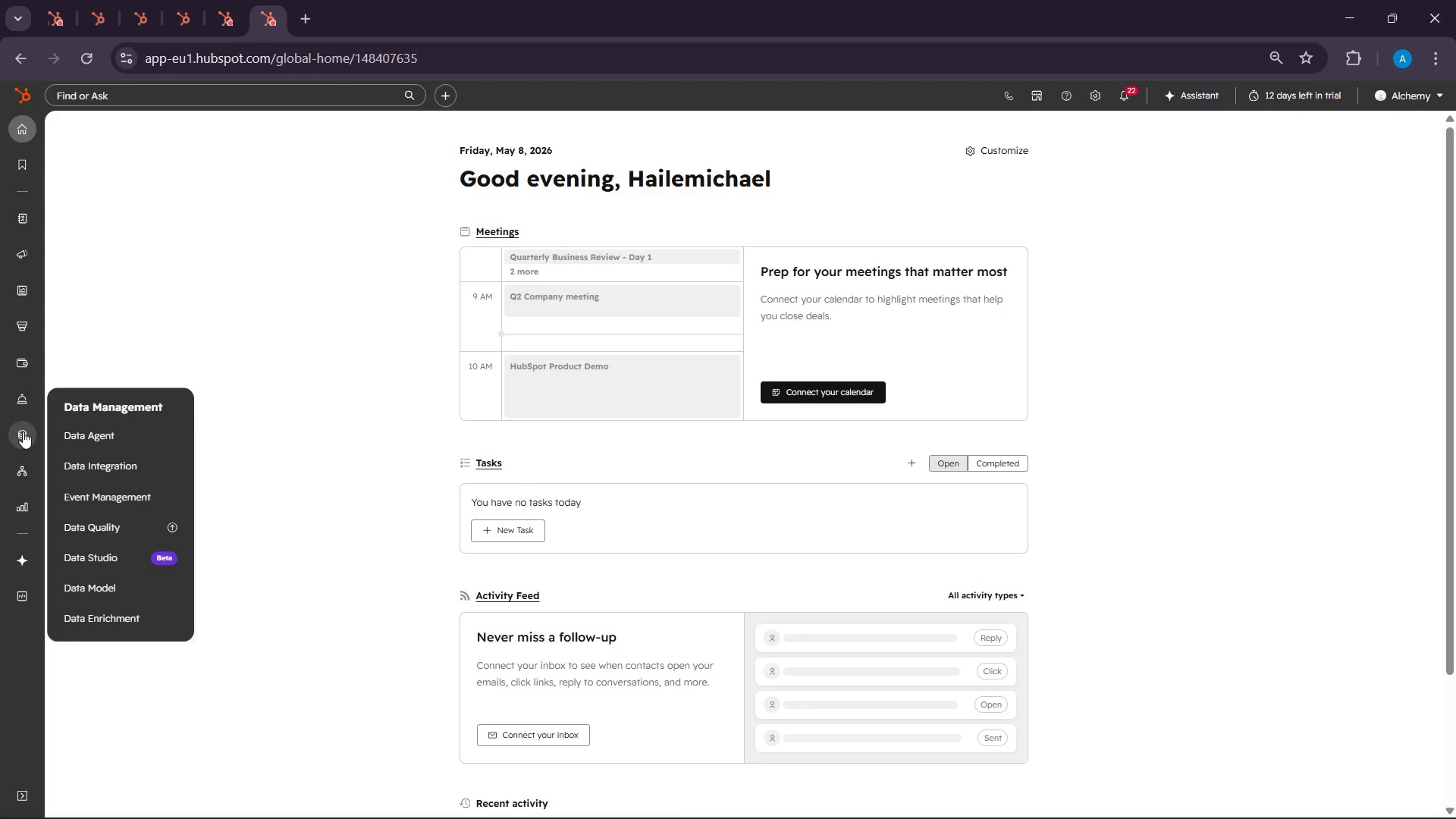 
wait(6.01)
 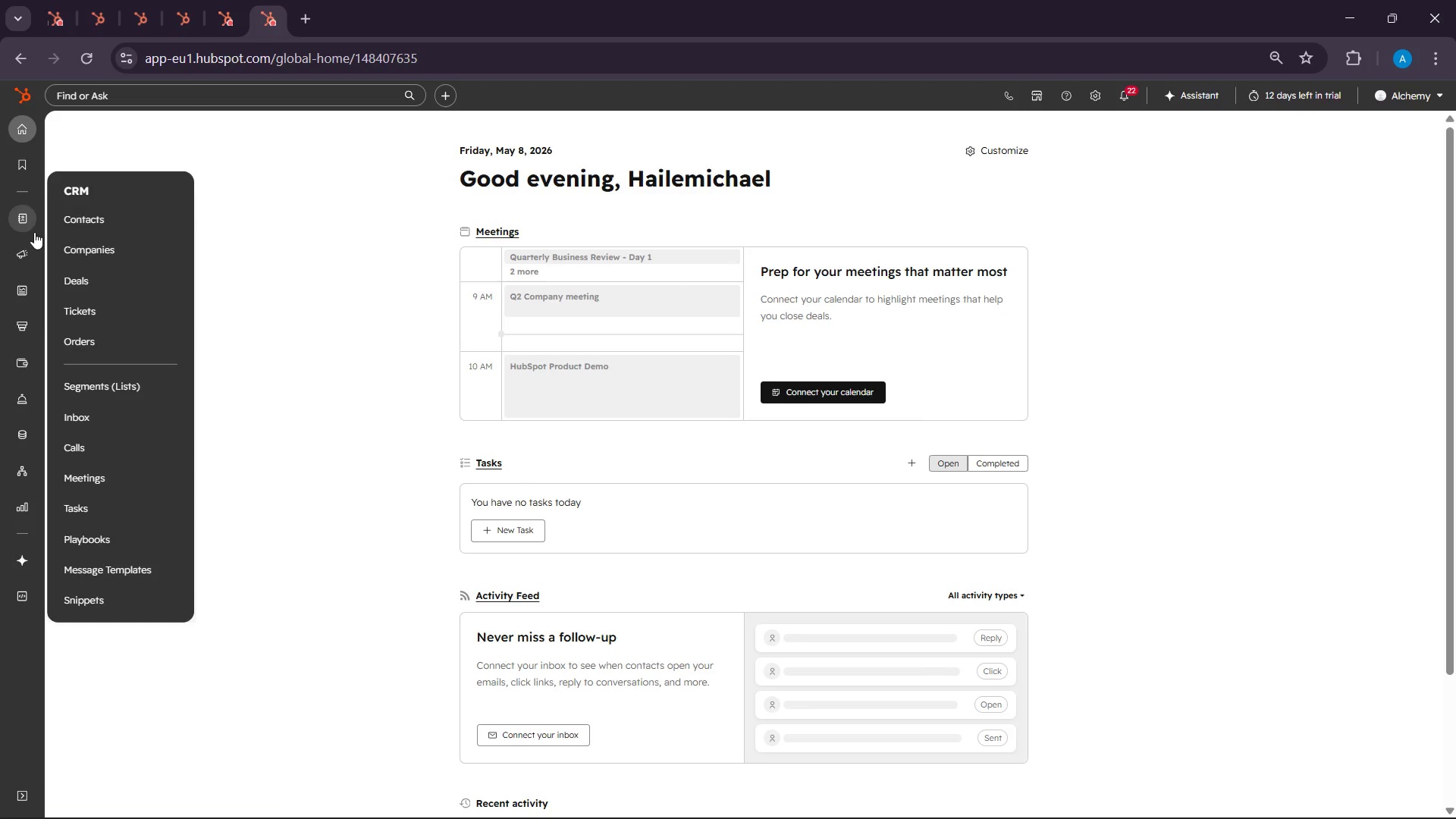 
left_click([1106, 94])
 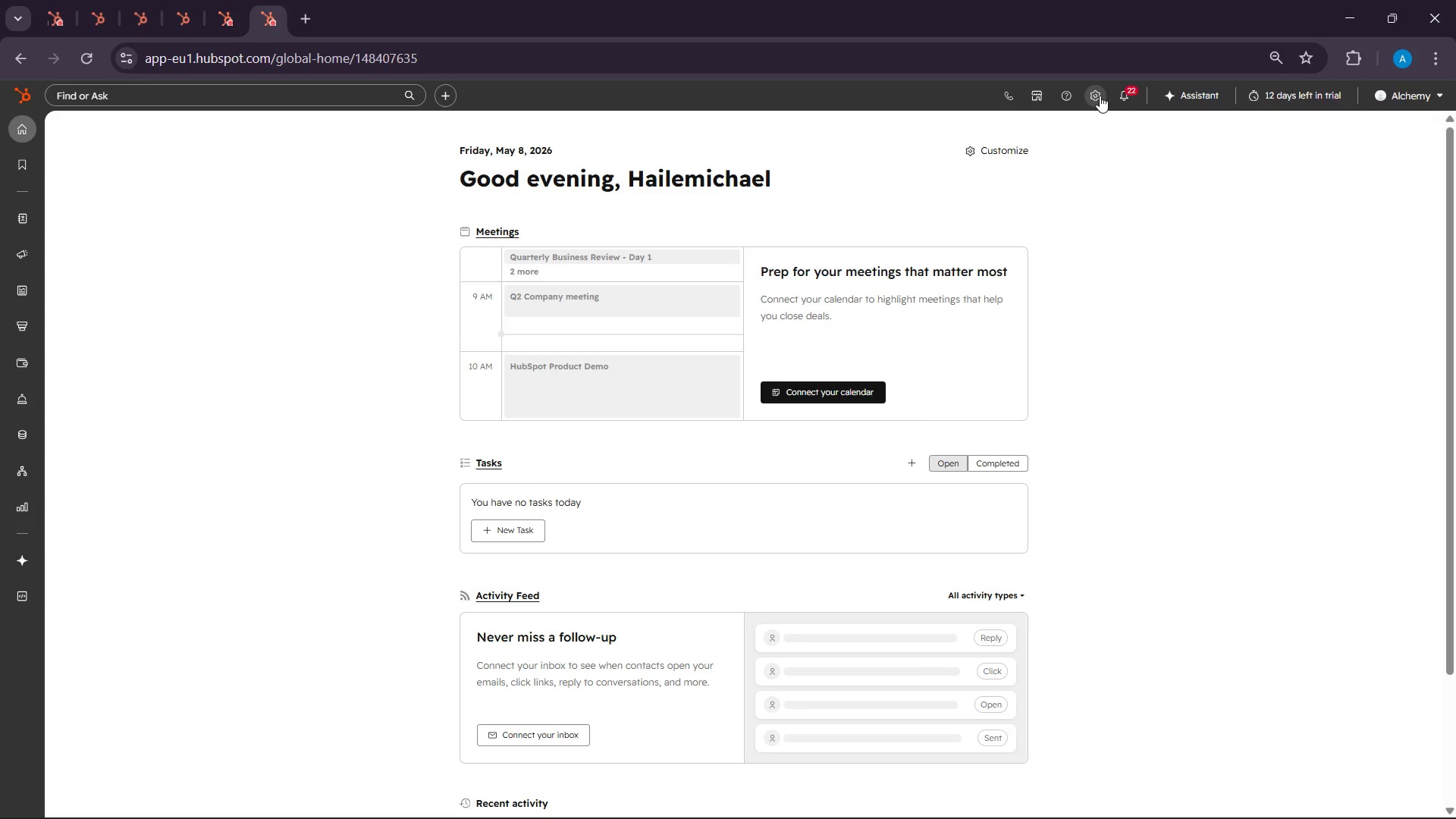 
left_click([1100, 96])
 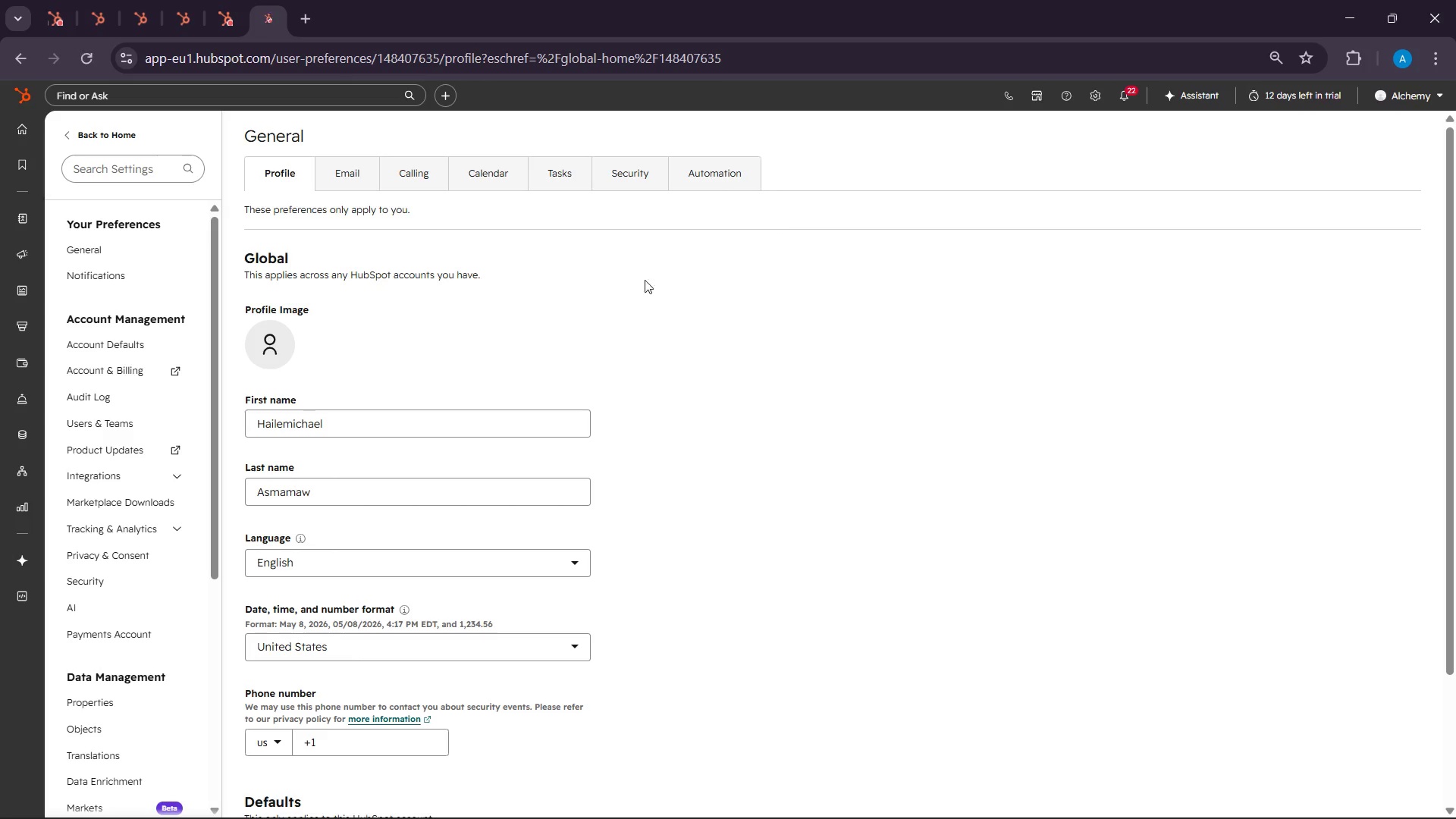 
wait(5.08)
 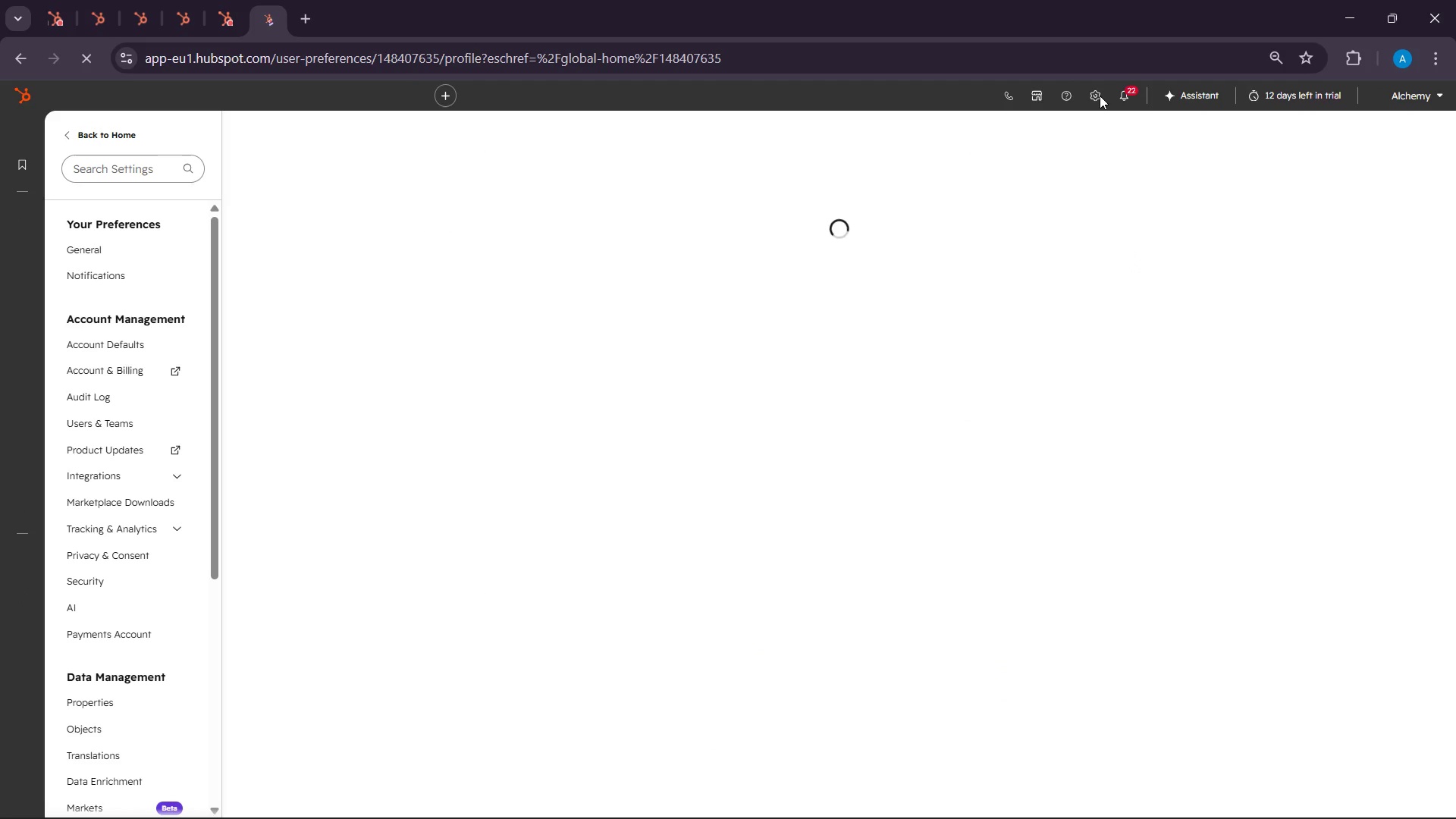 
left_click([84, 698])
 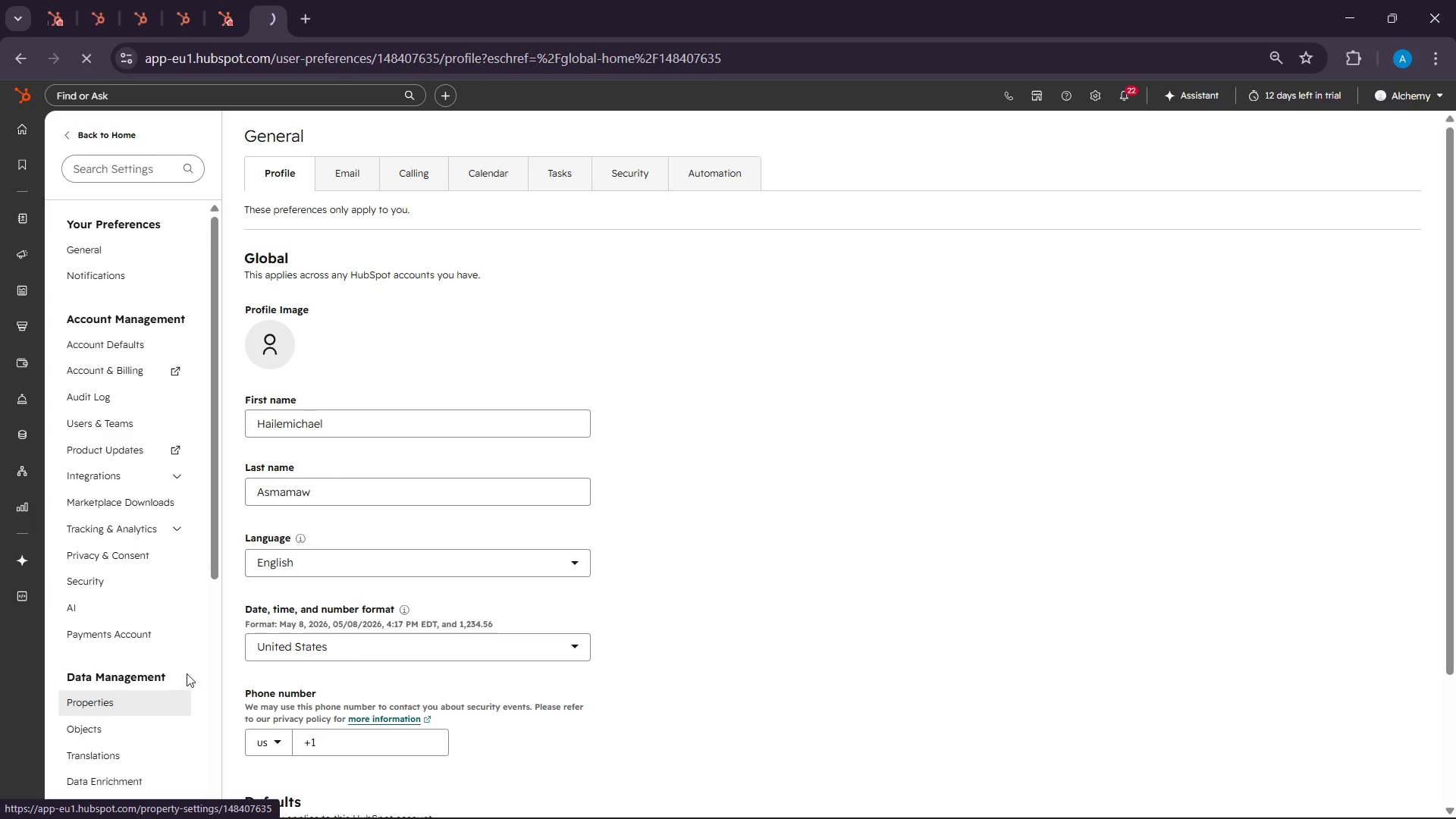 
mouse_move([239, 637])
 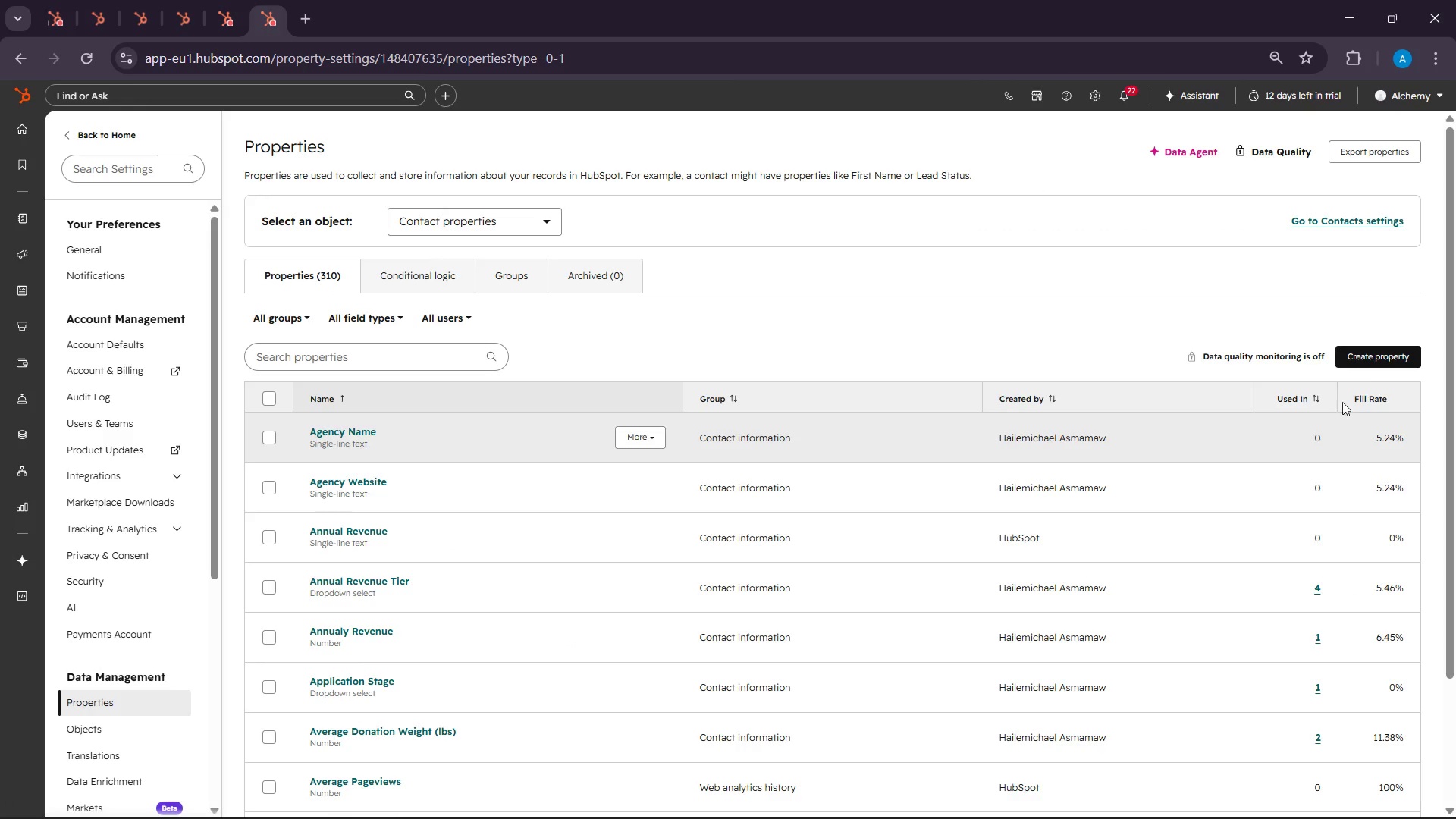 
left_click([1358, 356])
 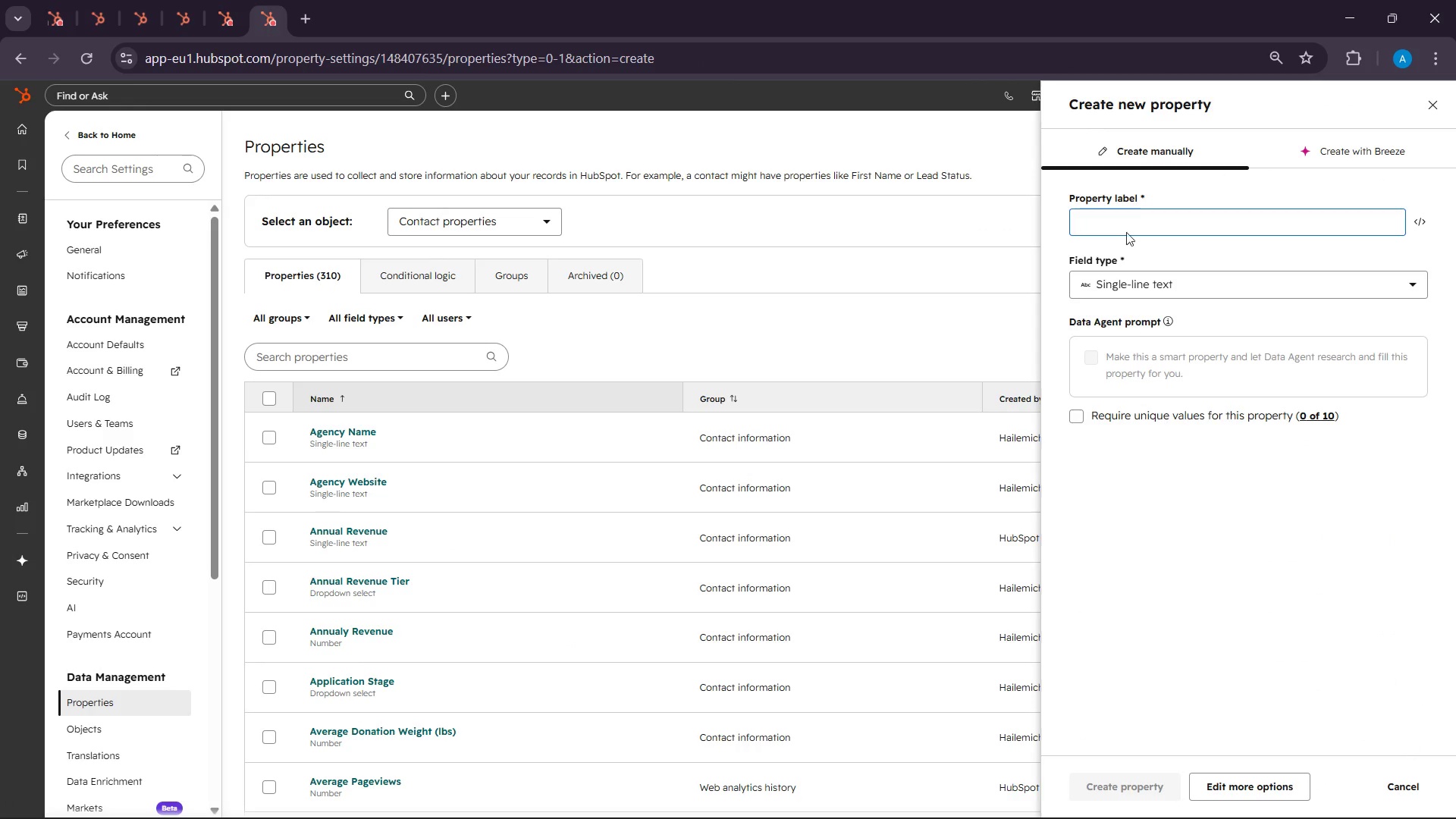 
right_click([1119, 229])
 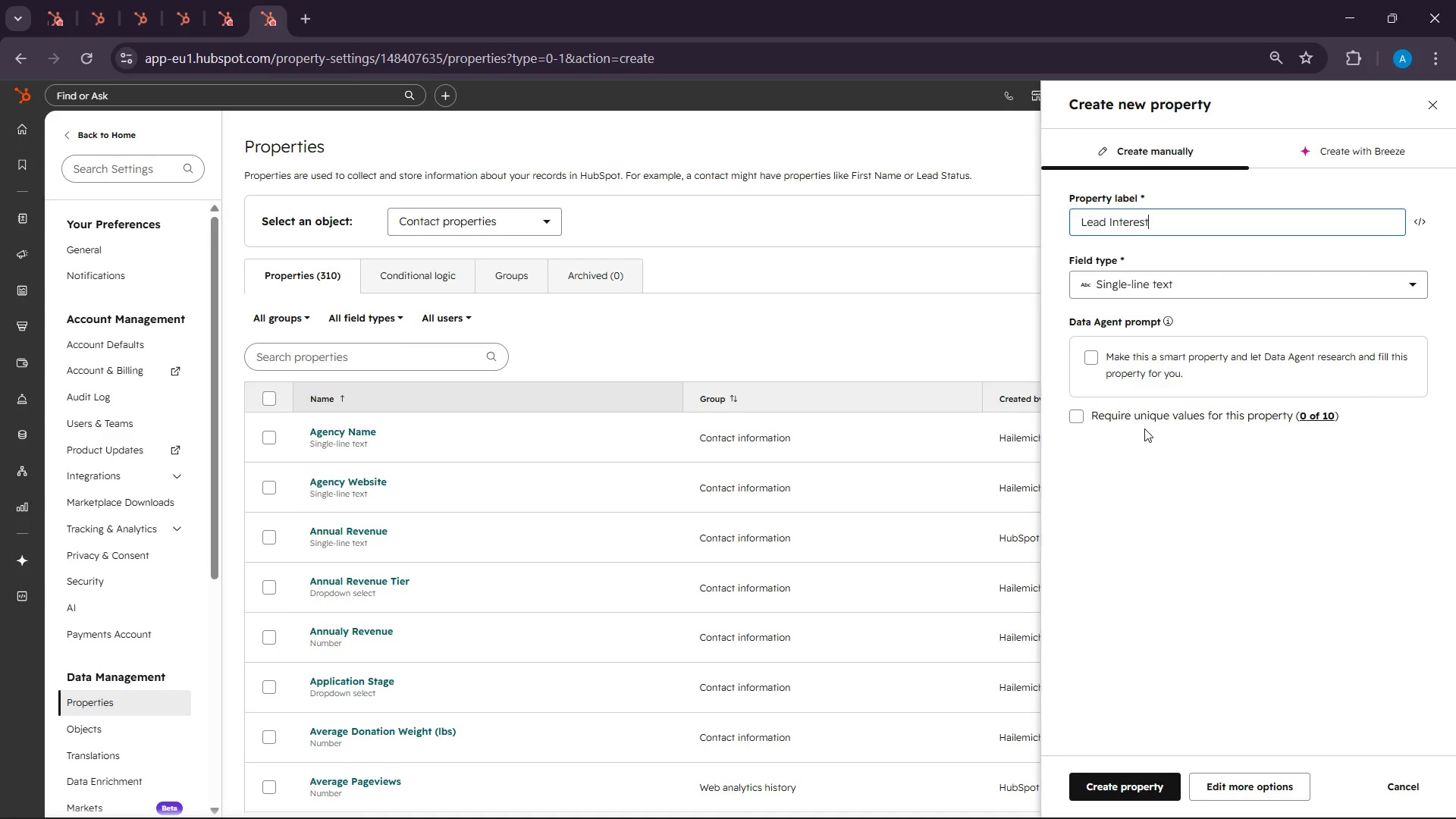 
left_click([1119, 284])
 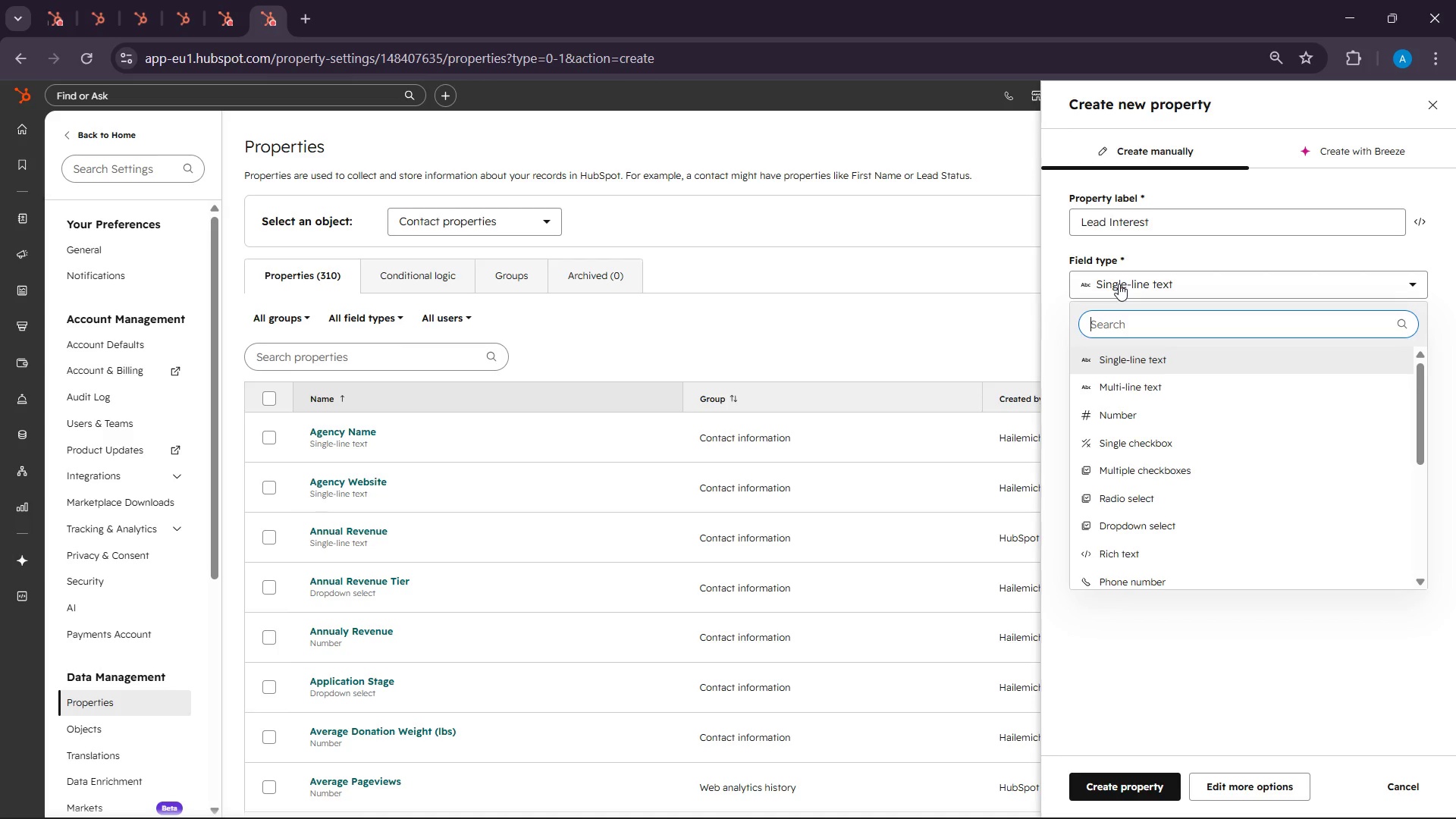 
wait(26.5)
 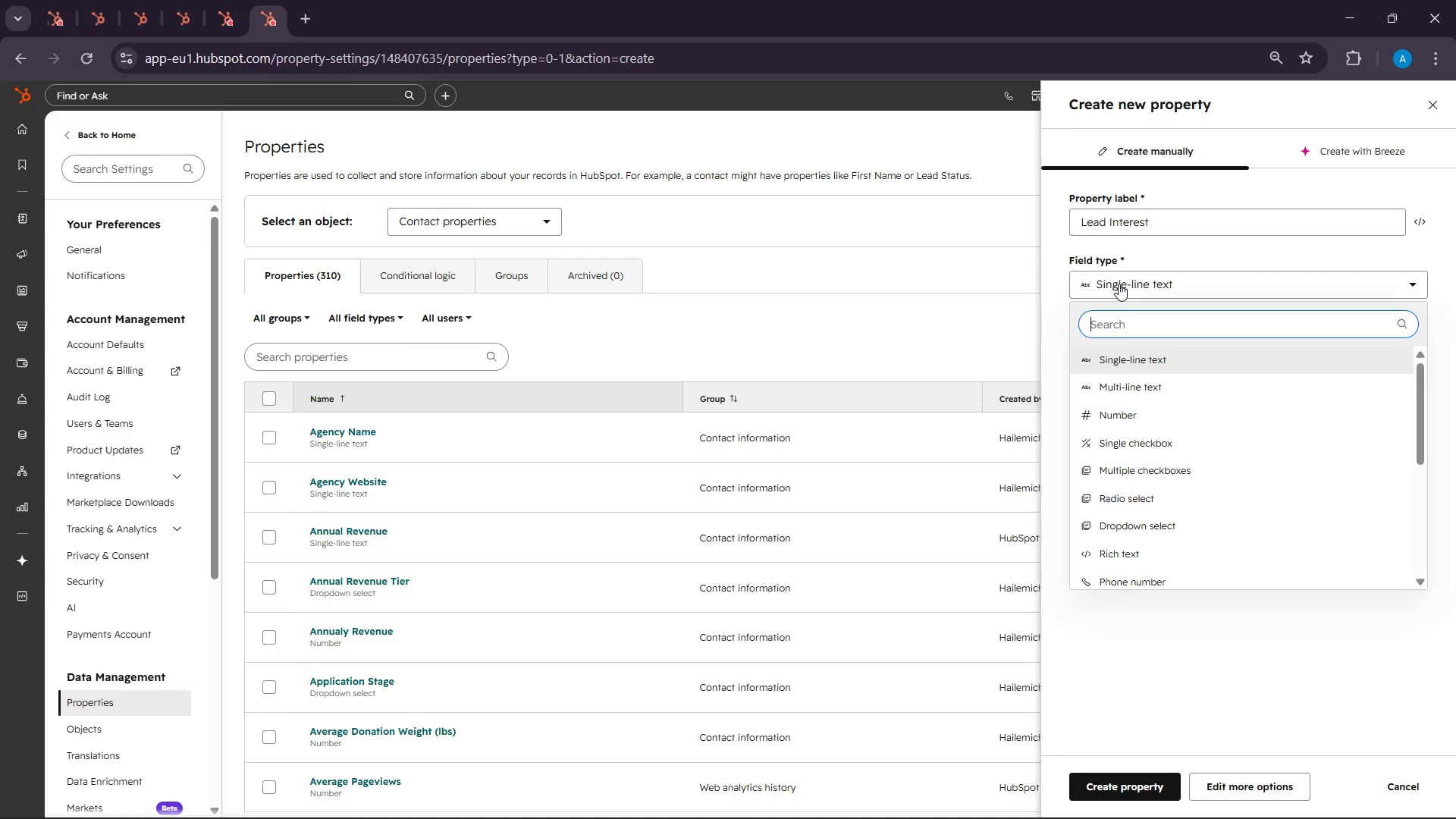 
scroll: coordinate [1147, 527], scroll_direction: down, amount: 1.0
 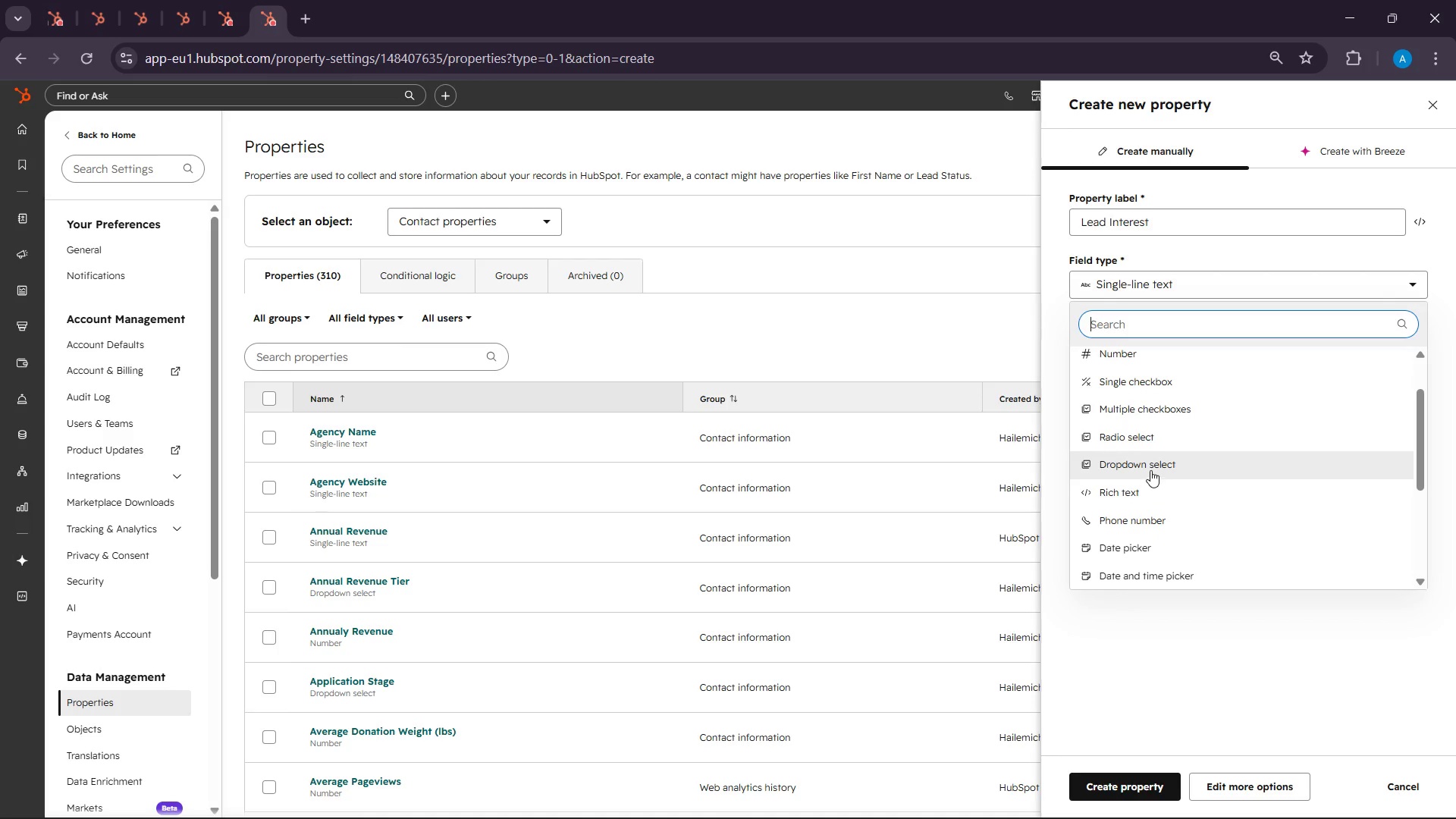 
left_click([1150, 469])
 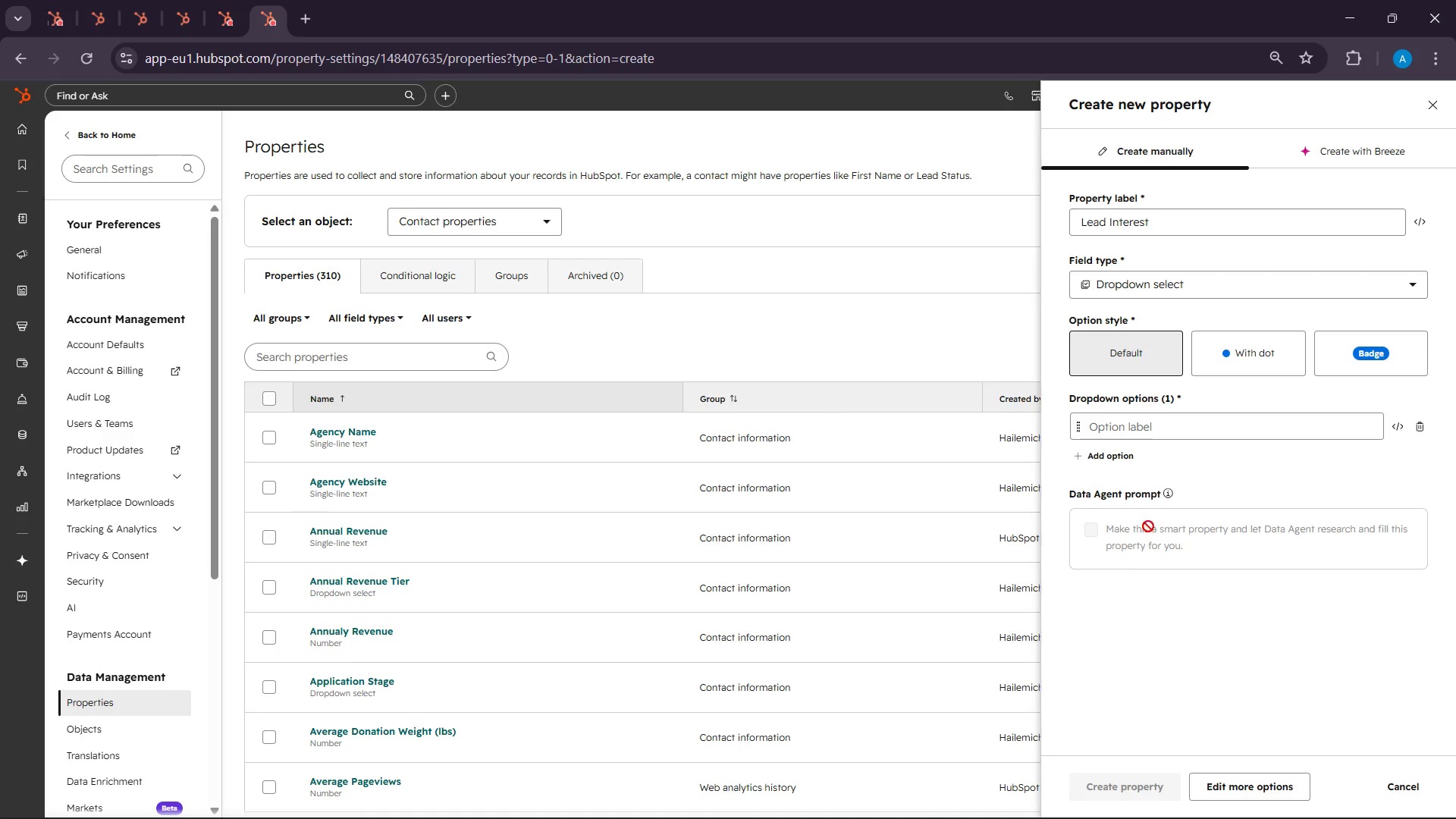 
left_click([1144, 423])
 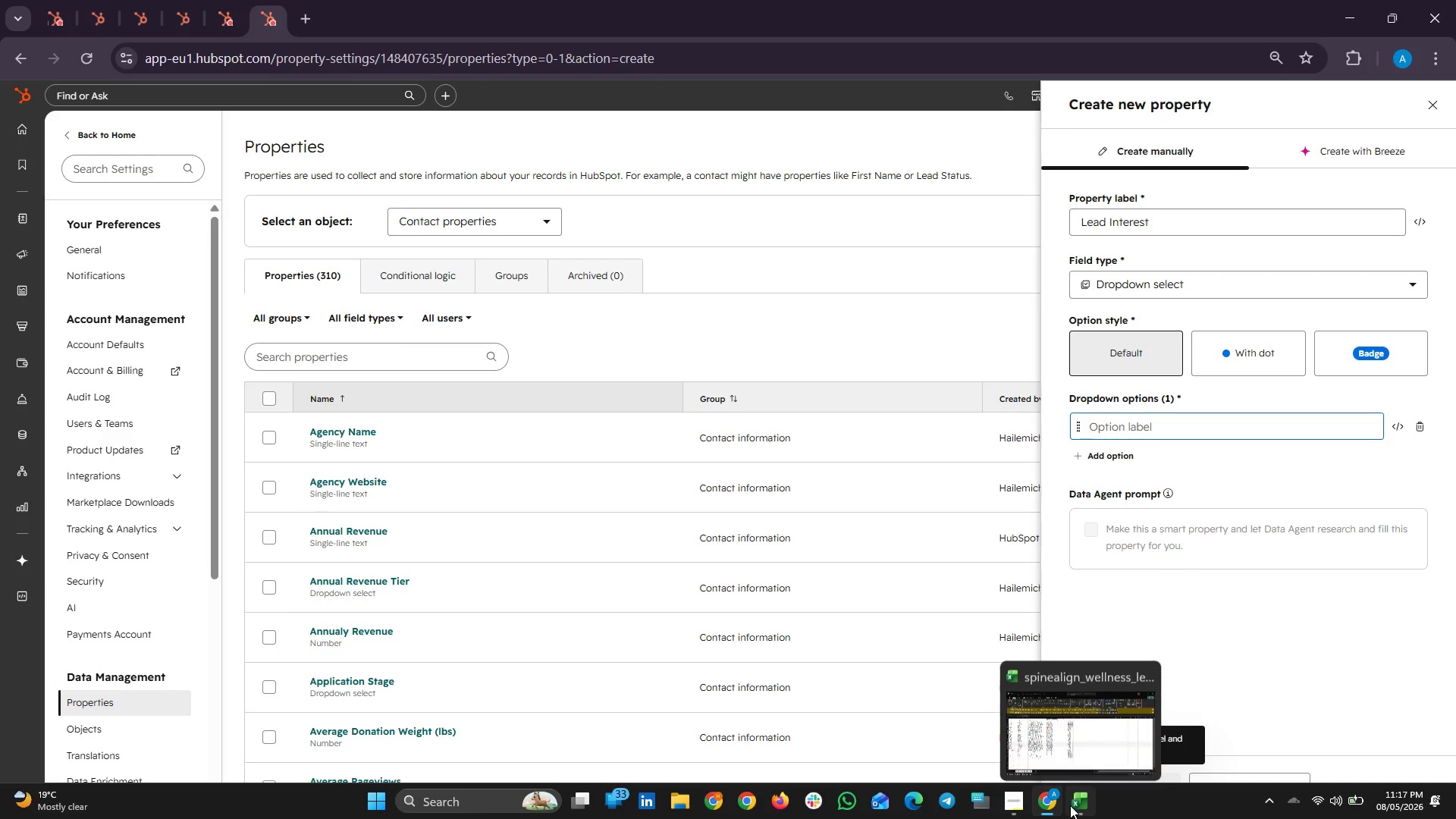 
left_click([1079, 805])
 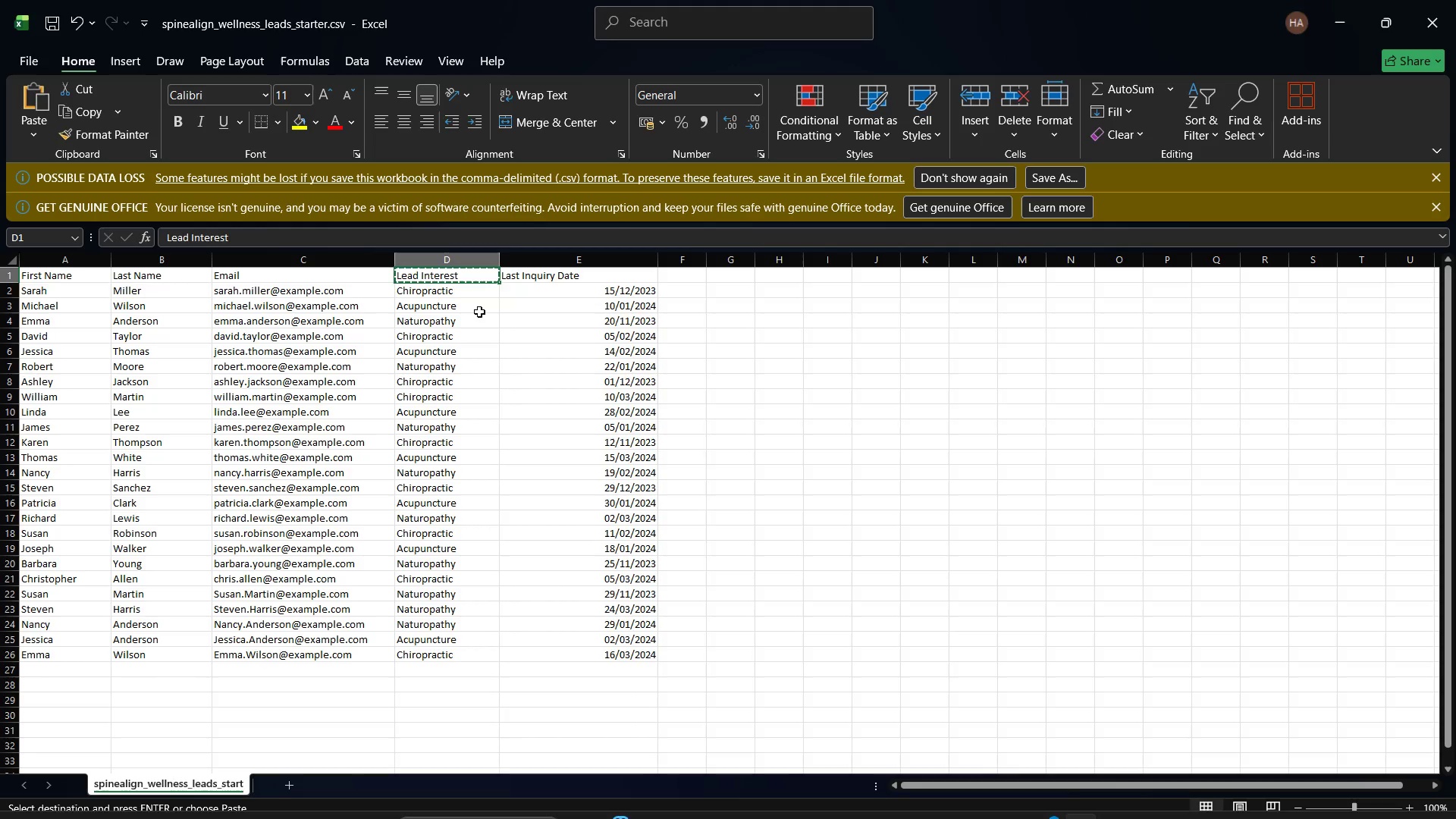 
left_click([461, 297])
 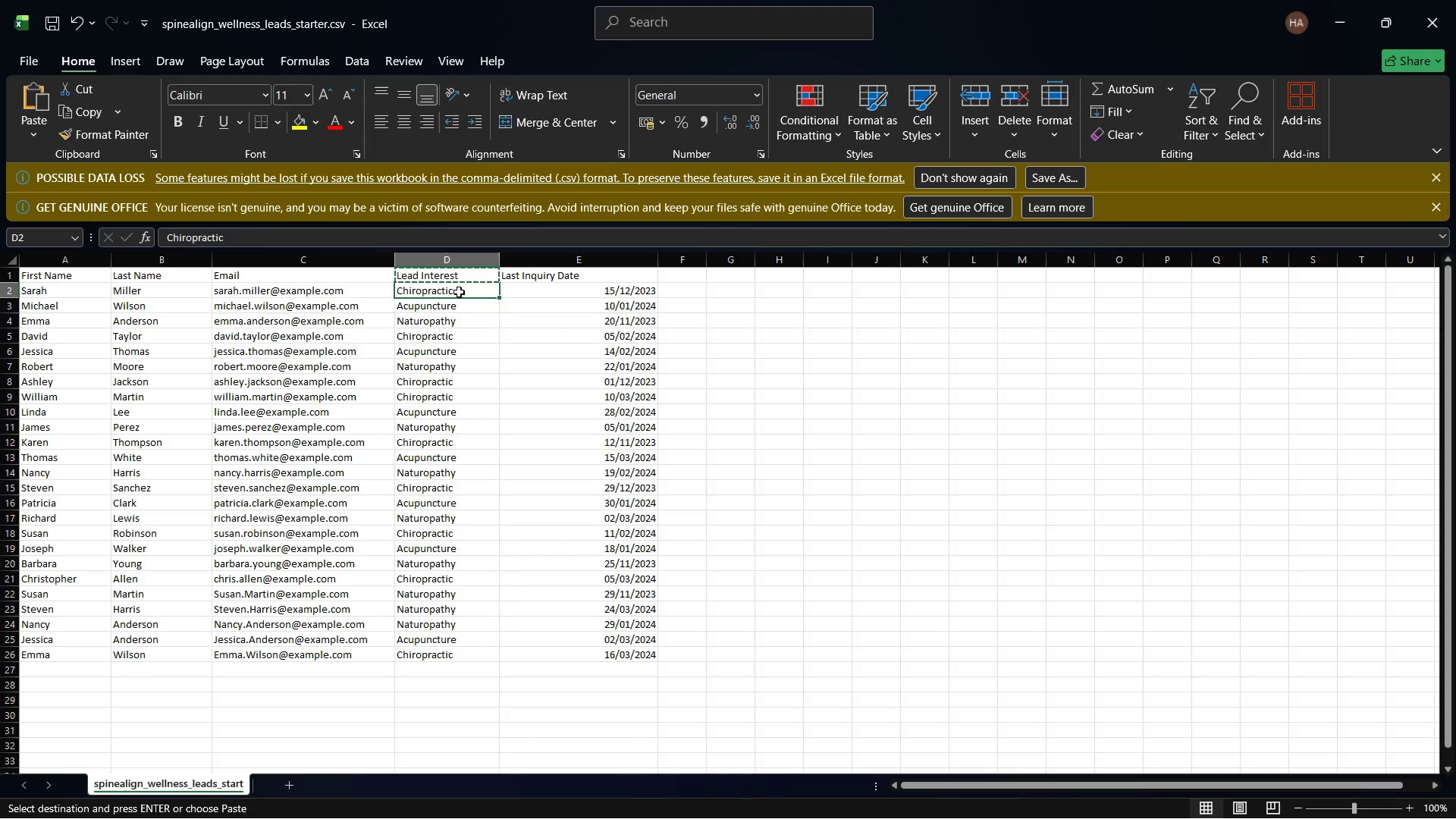 
right_click([459, 292])
 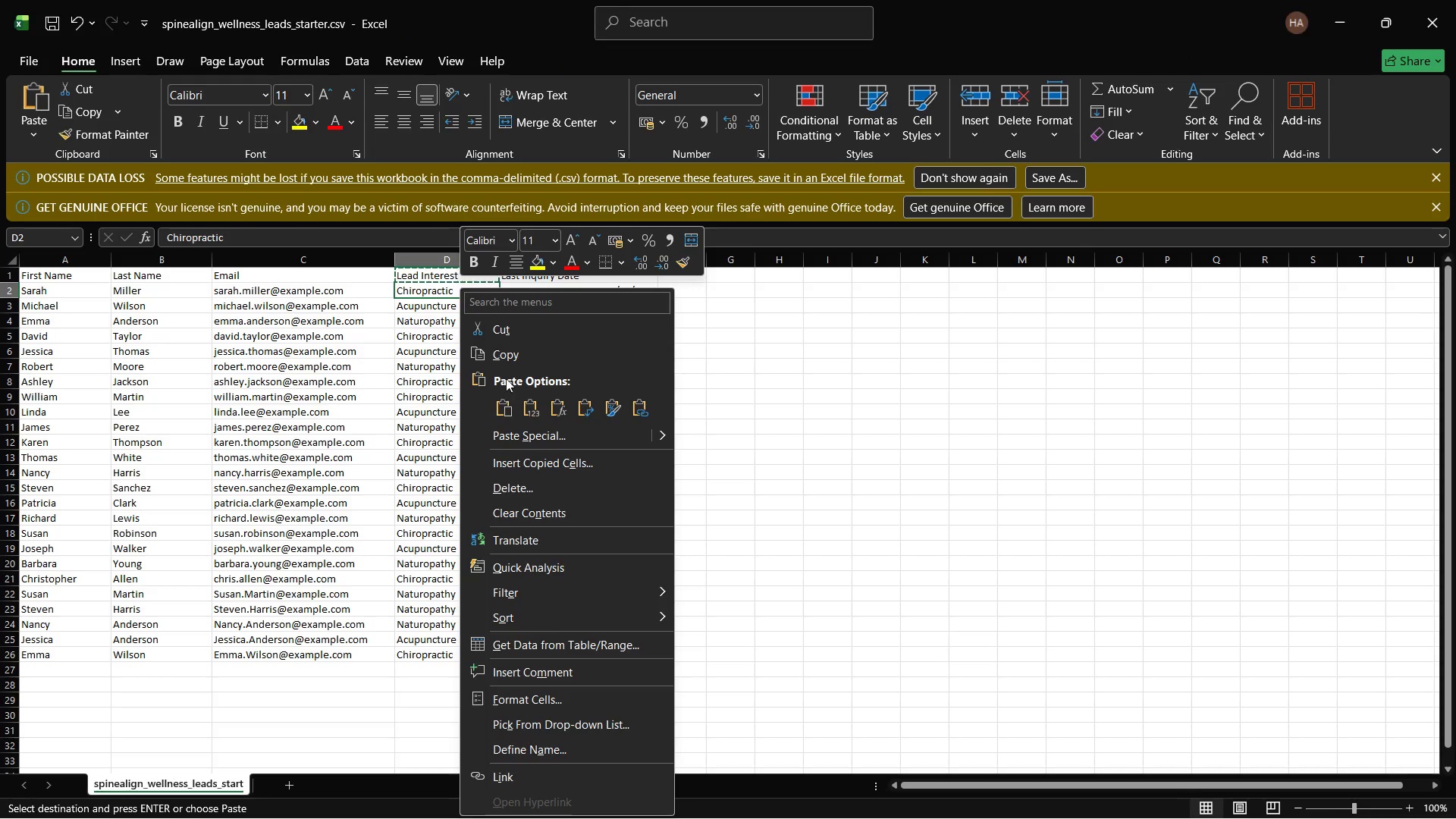 
left_click([504, 366])
 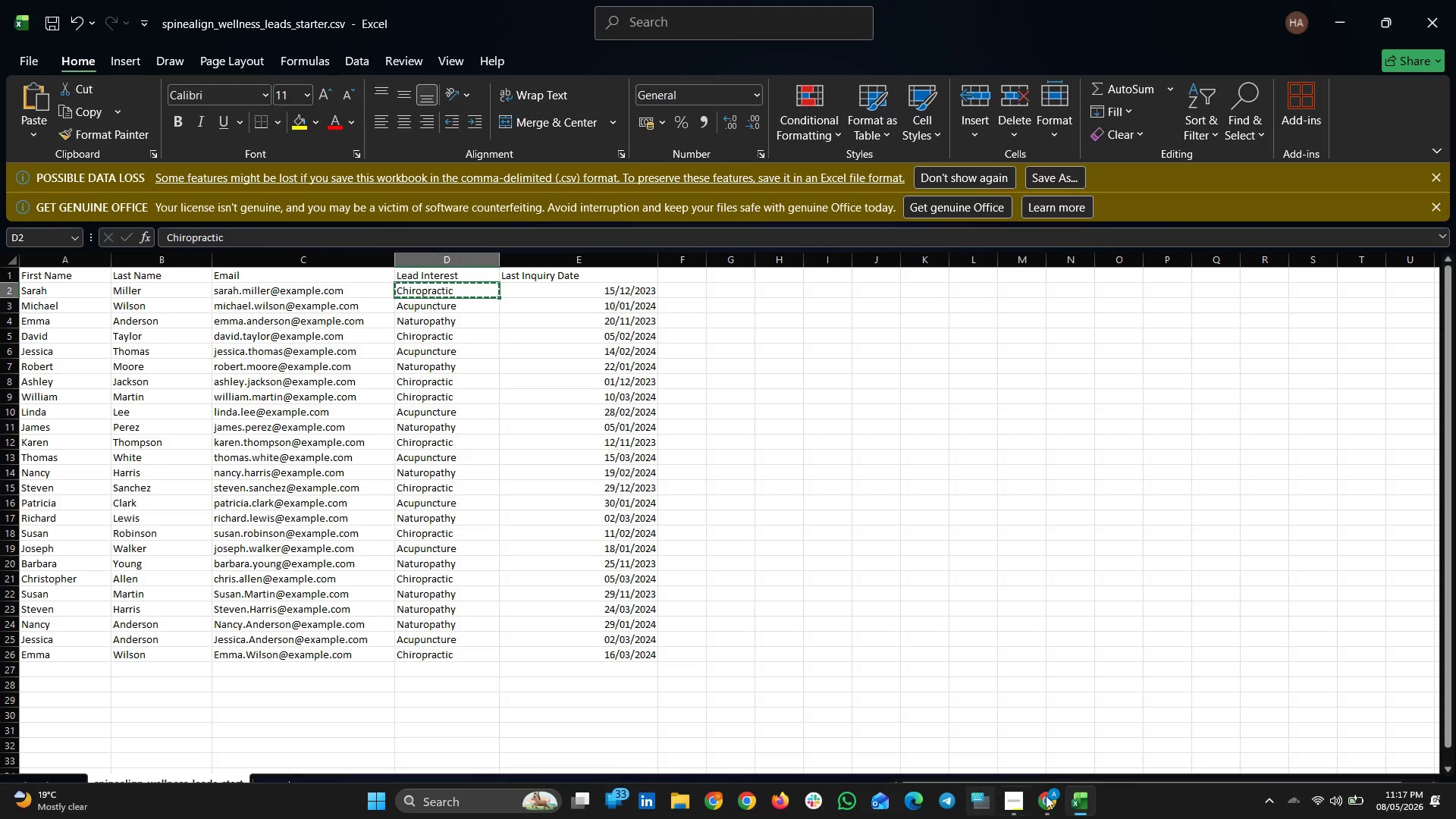 
left_click([1044, 792])
 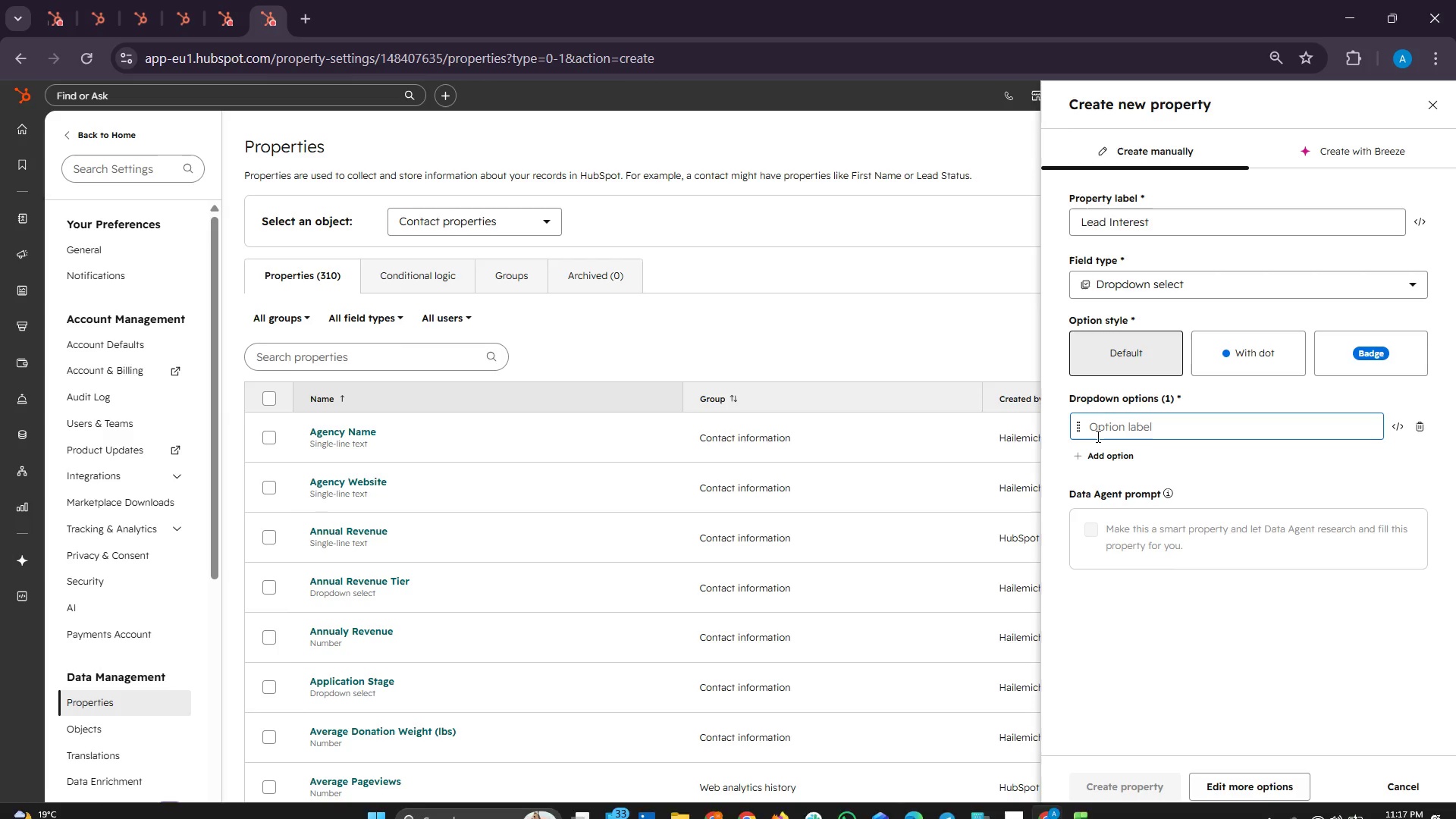 
right_click([1102, 414])
 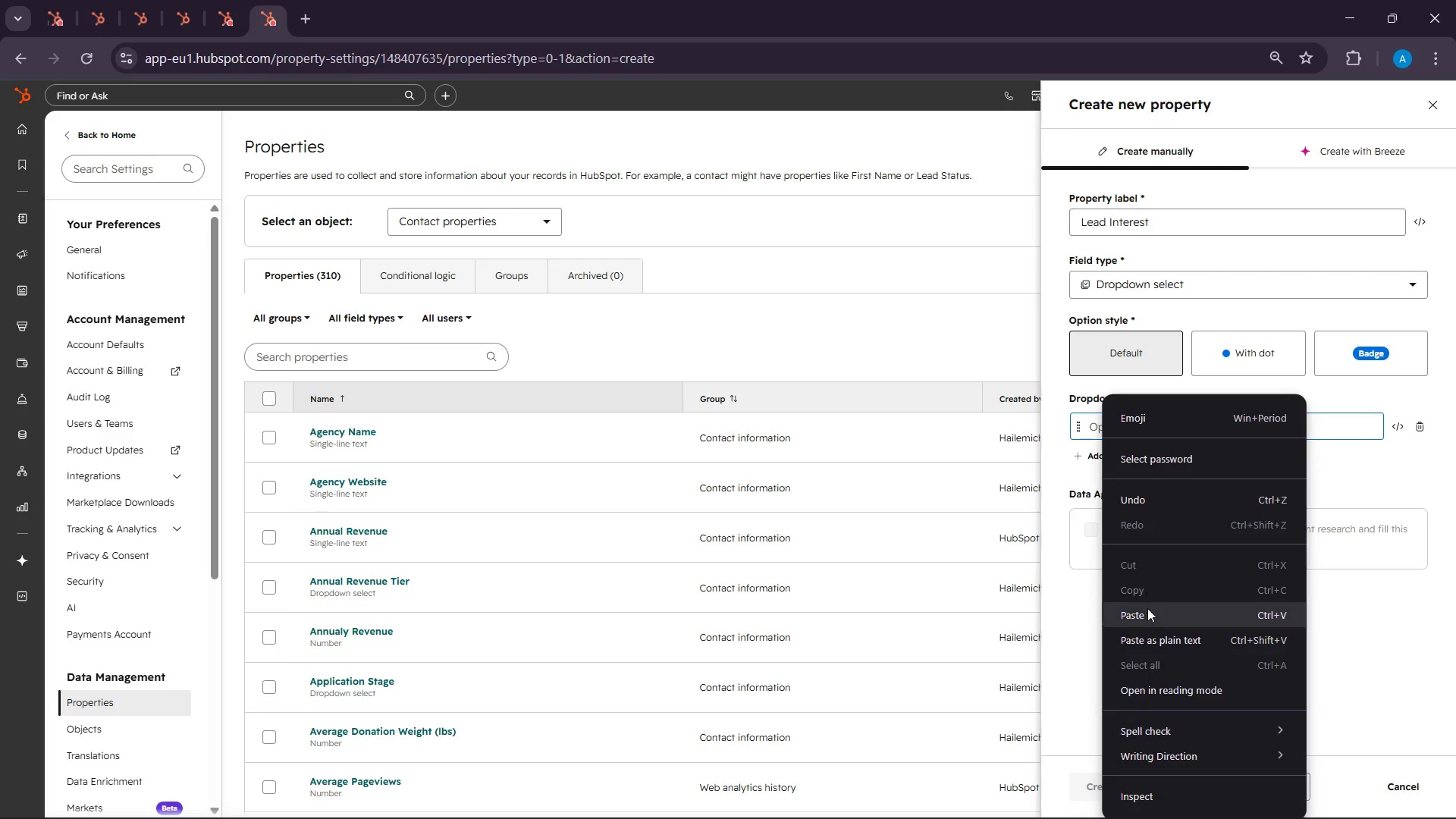 
left_click([1147, 608])
 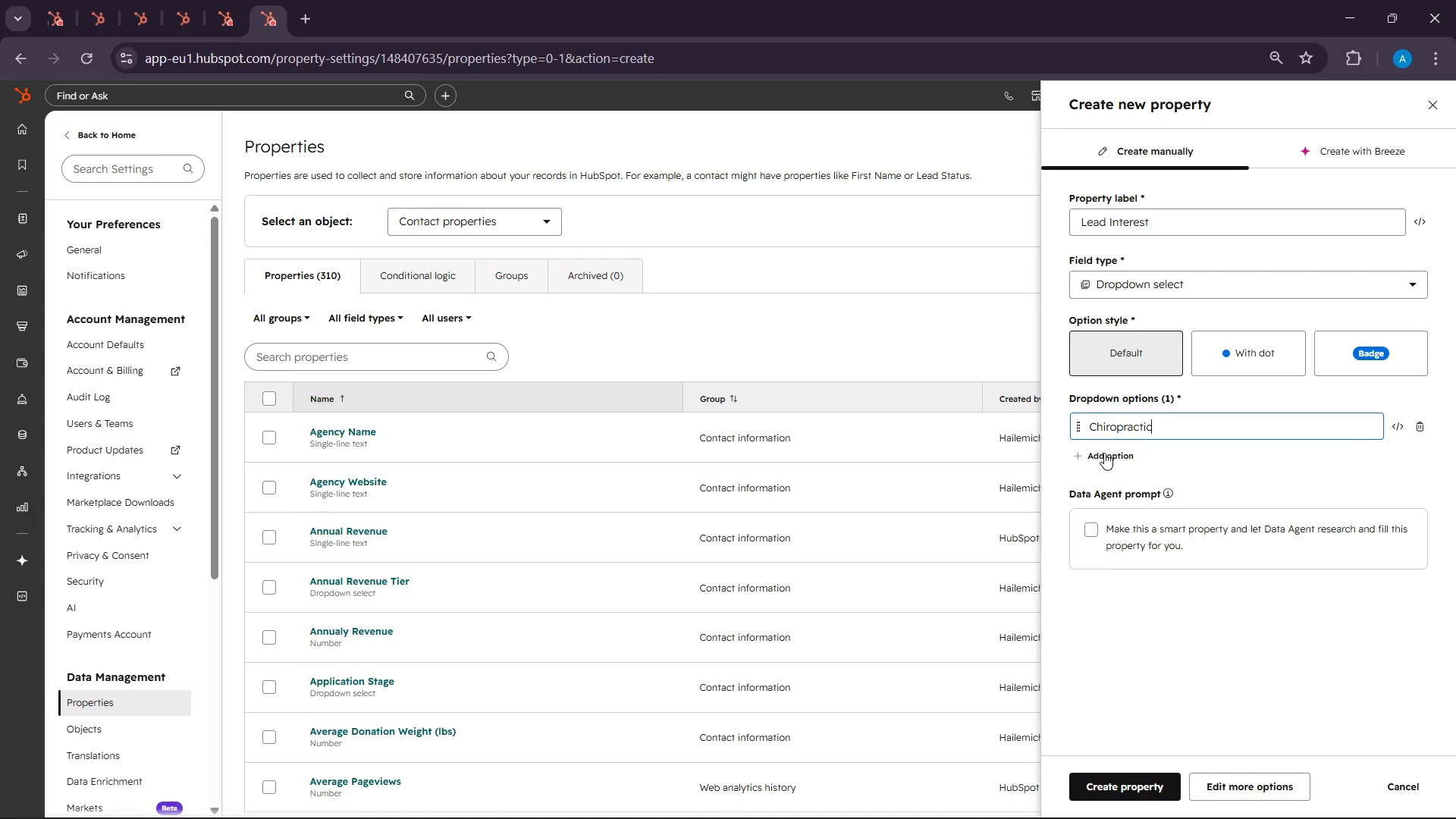 
left_click([1103, 449])
 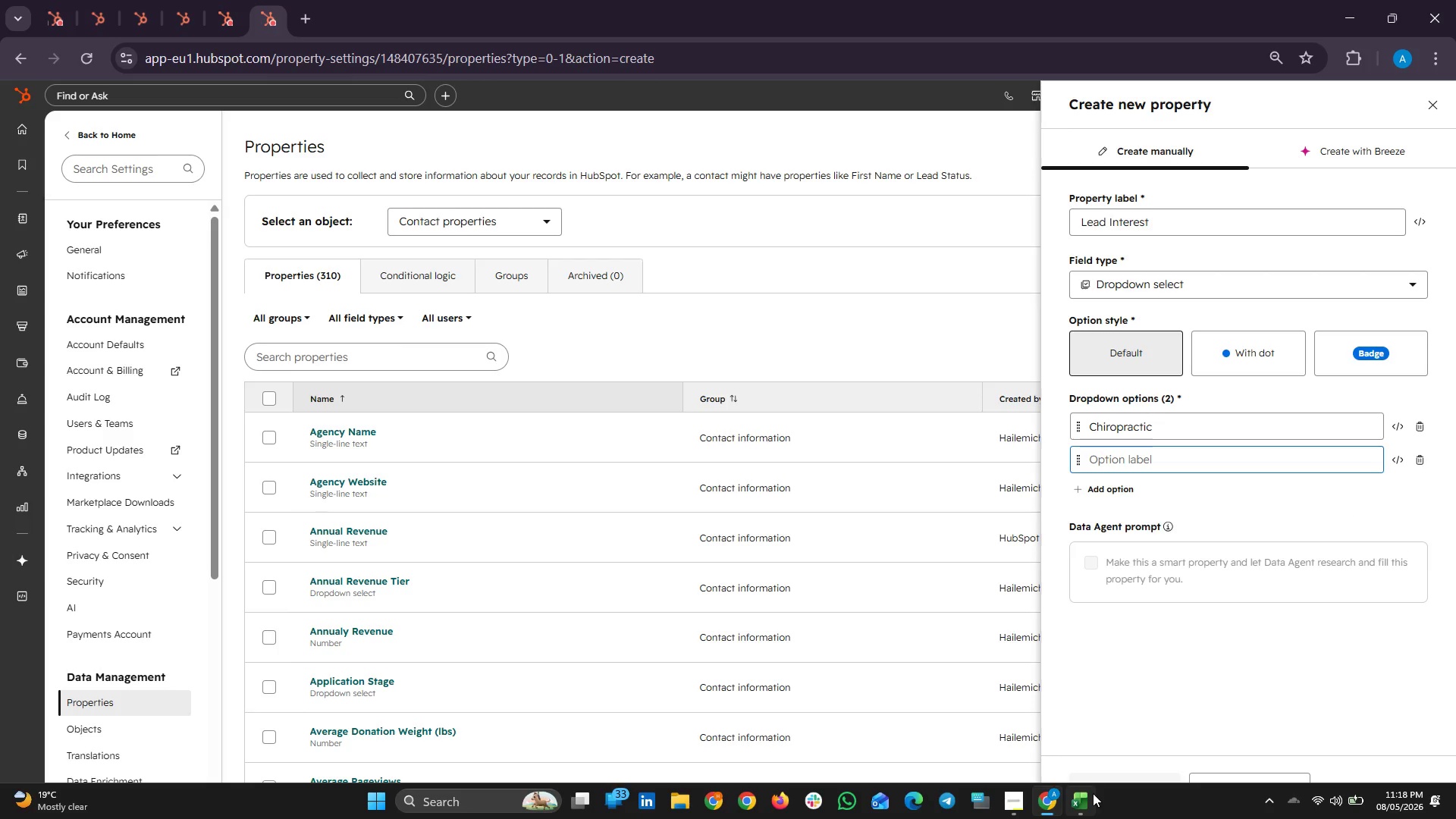 
left_click([1090, 795])
 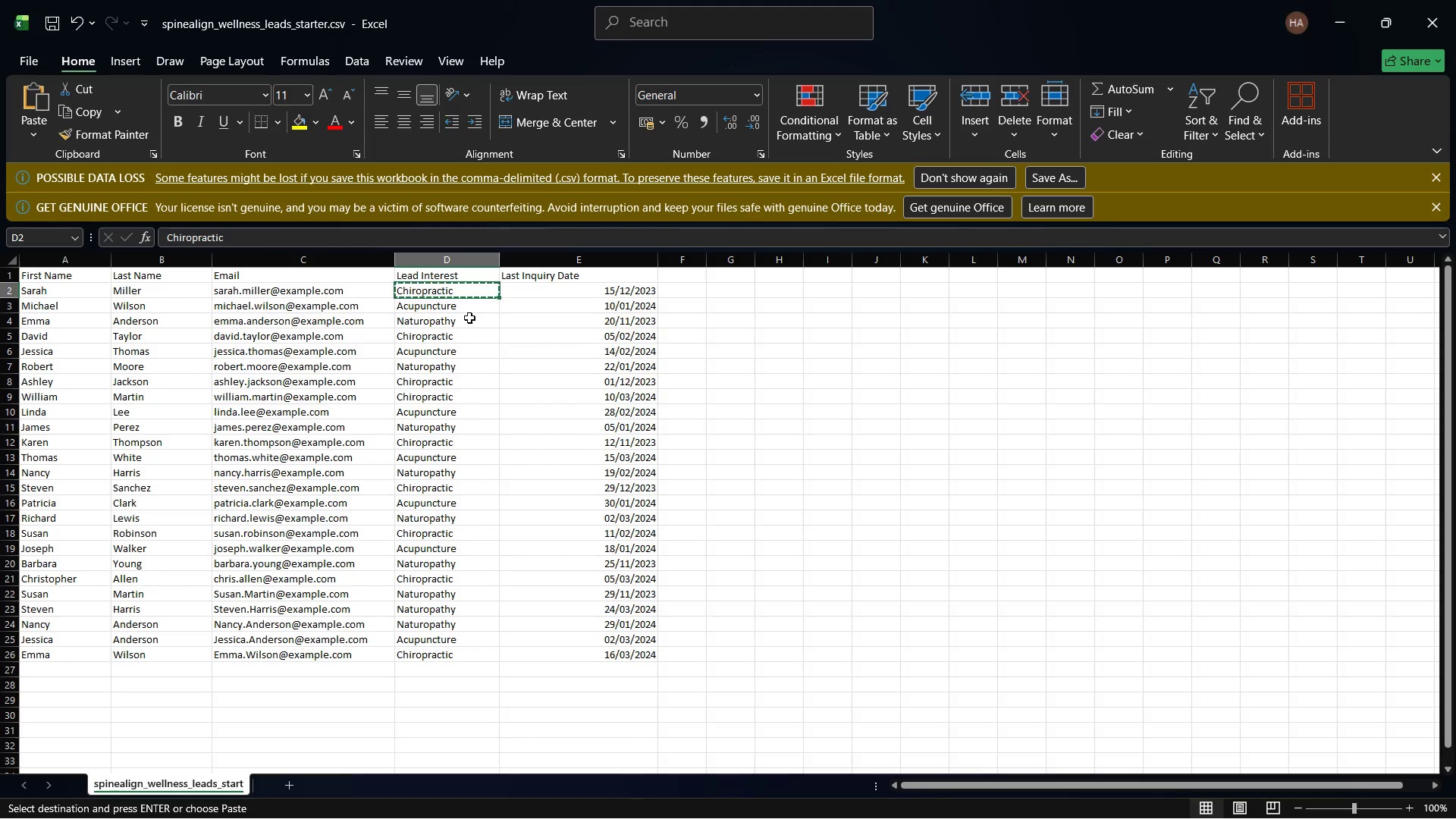 
left_click([461, 312])
 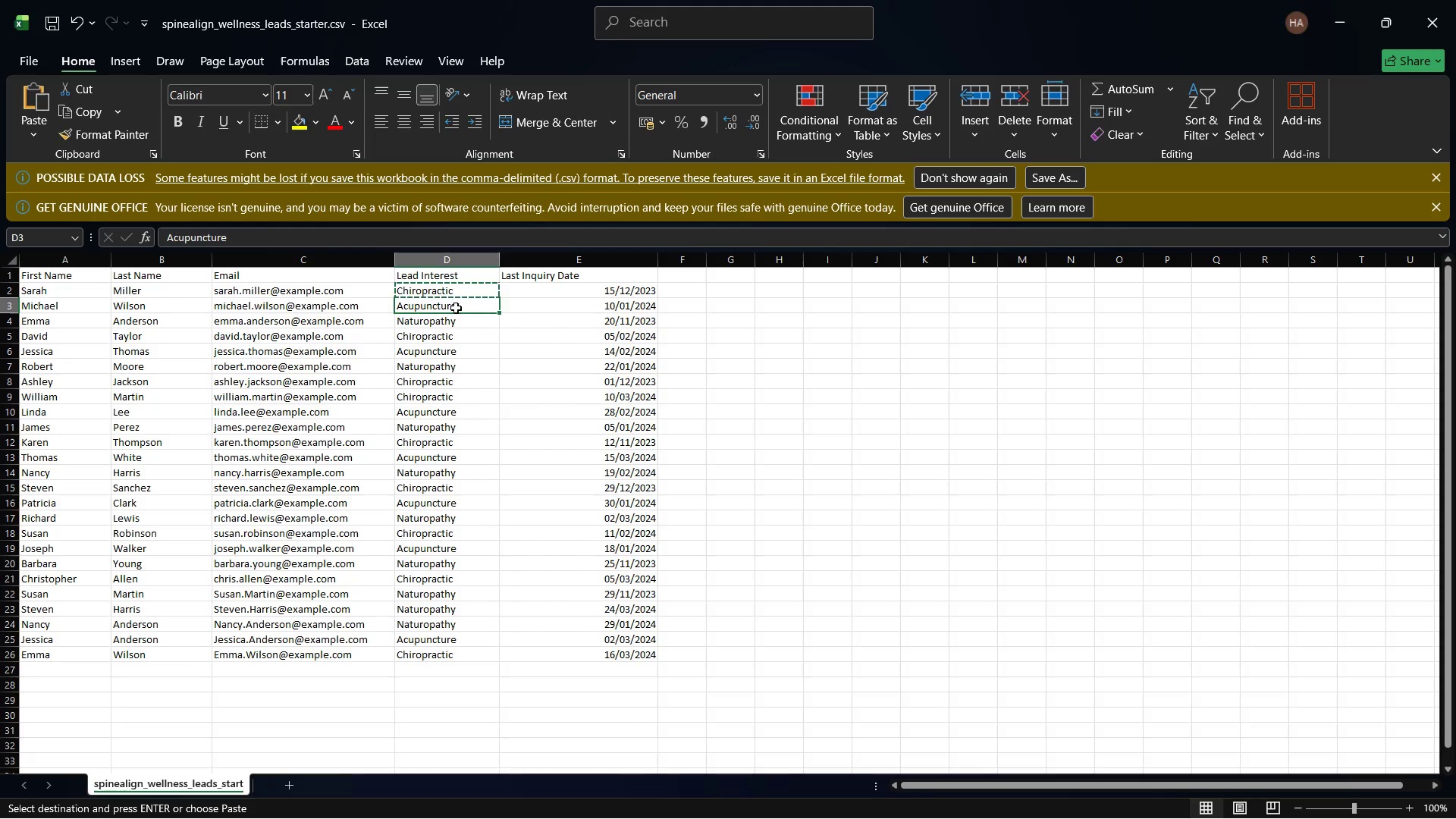 
right_click([454, 306])
 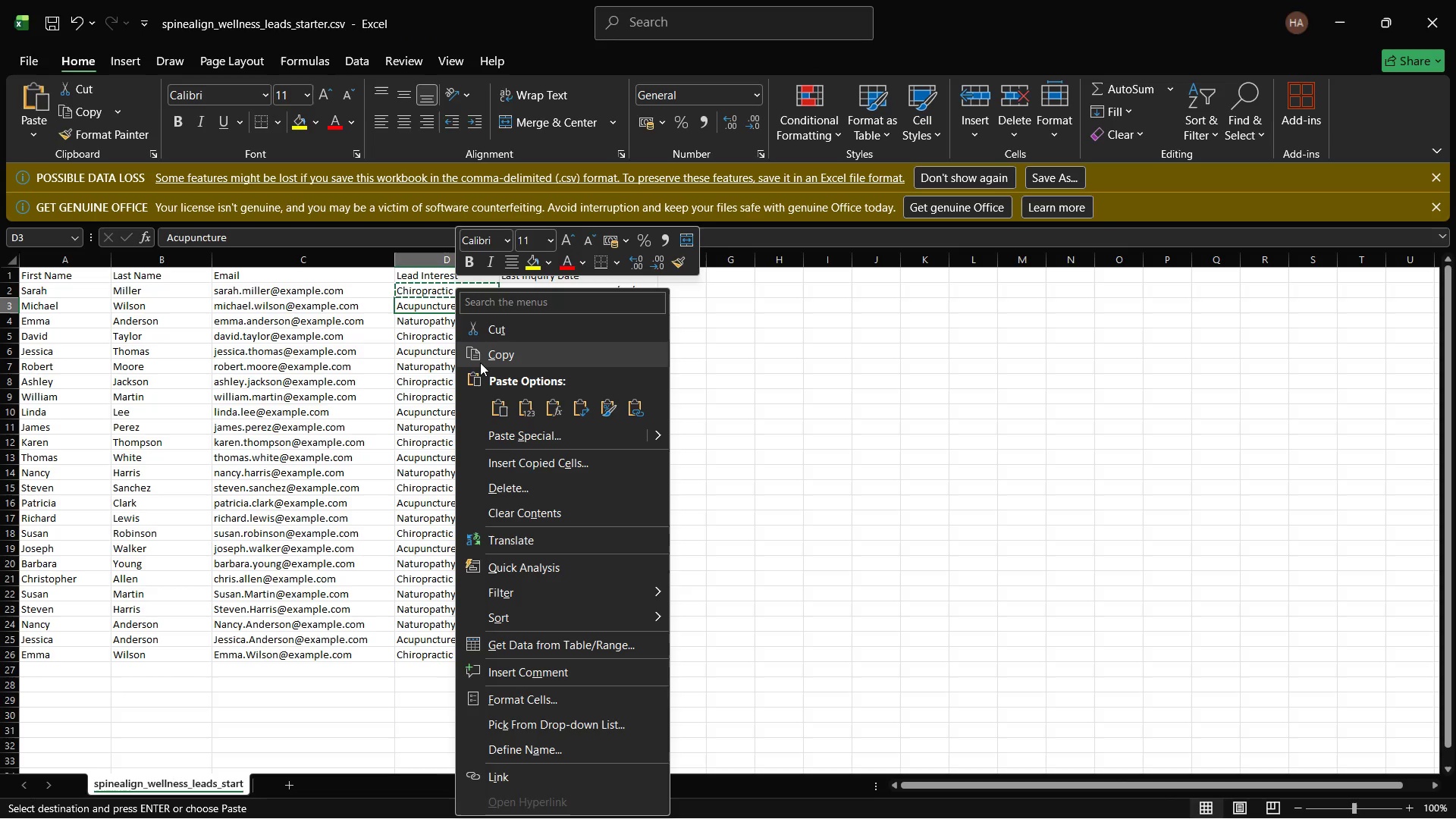 
left_click([480, 362])
 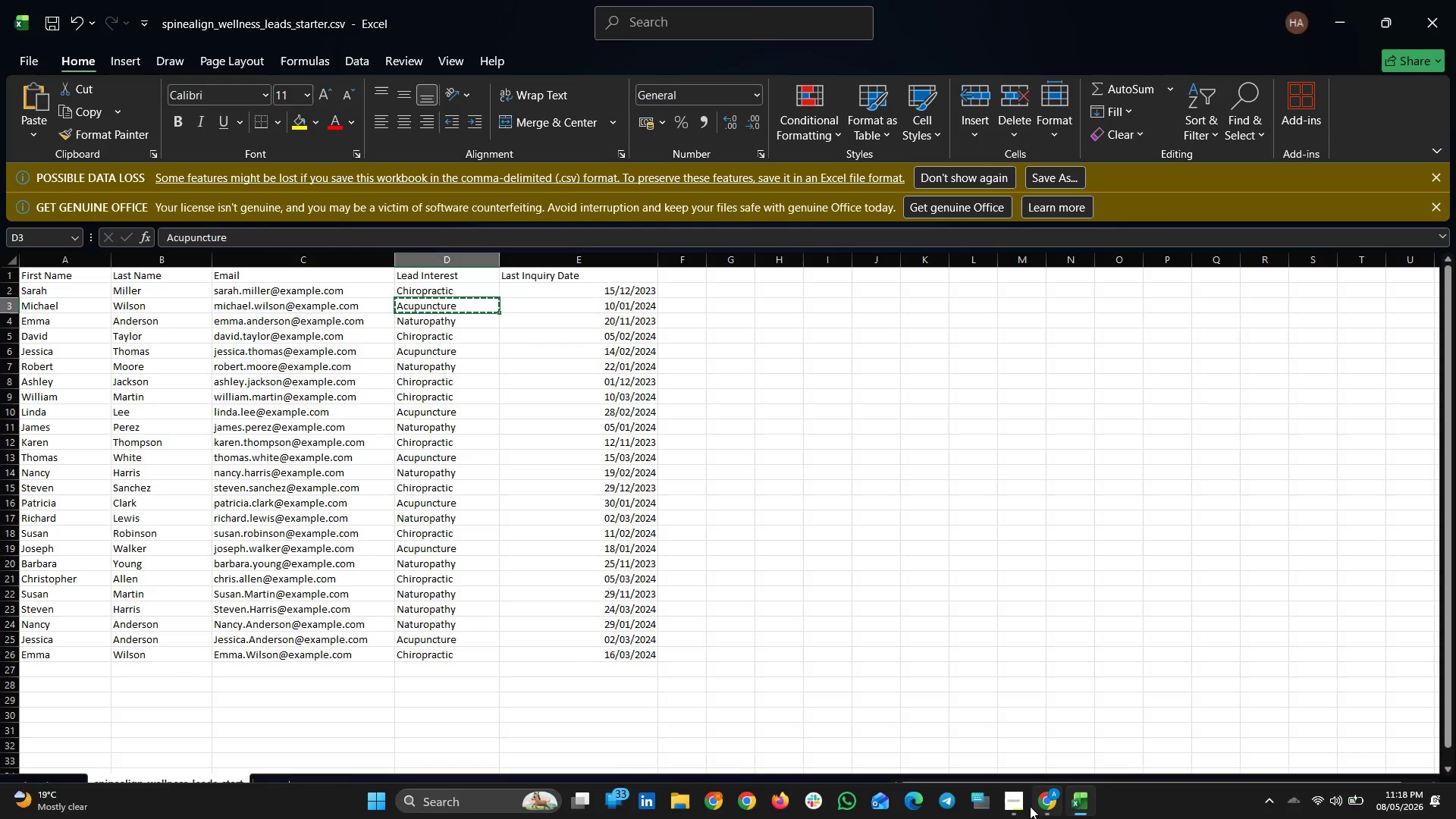 
left_click([1043, 799])
 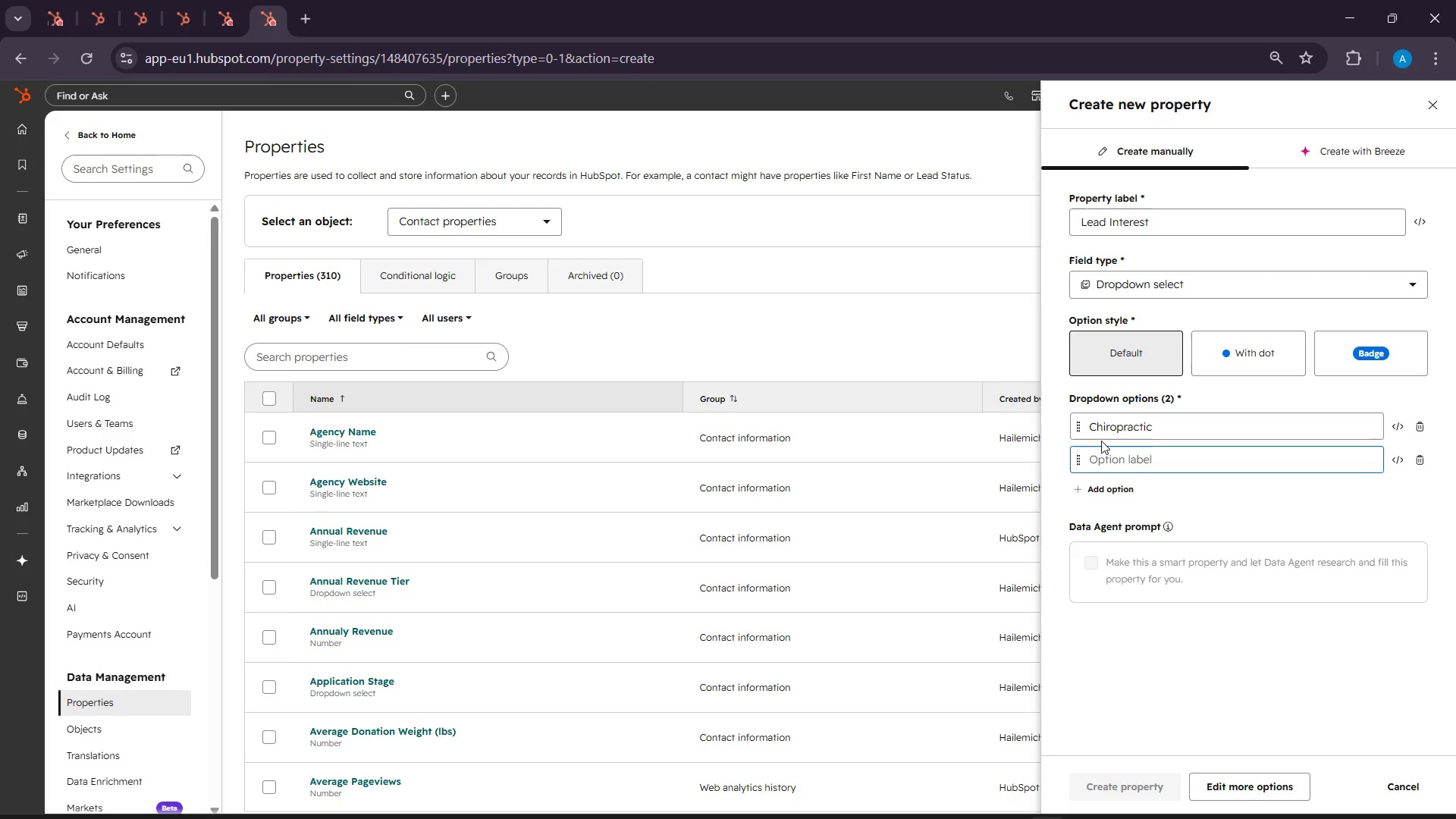 
right_click([1103, 455])
 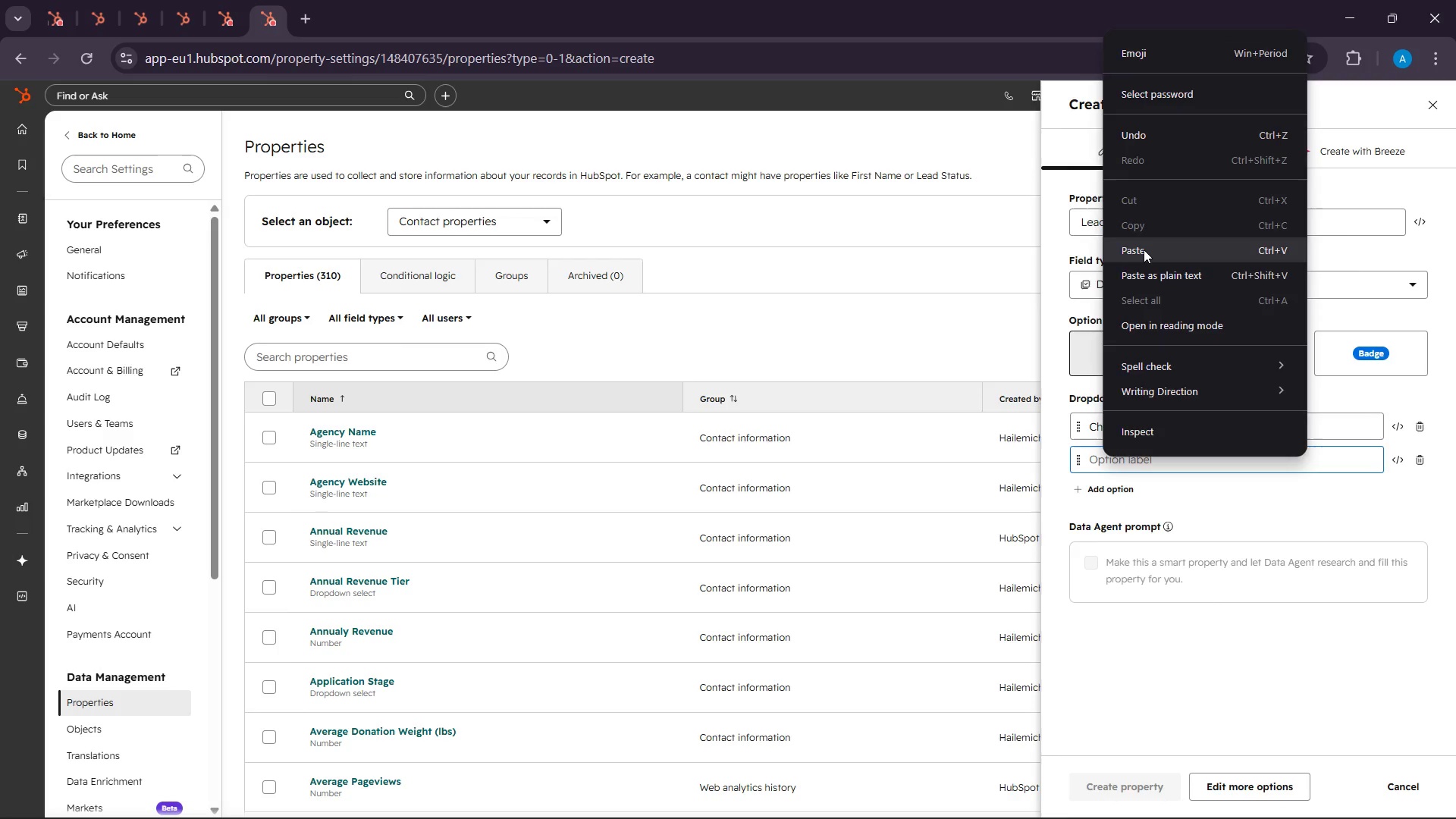 
left_click([1144, 249])
 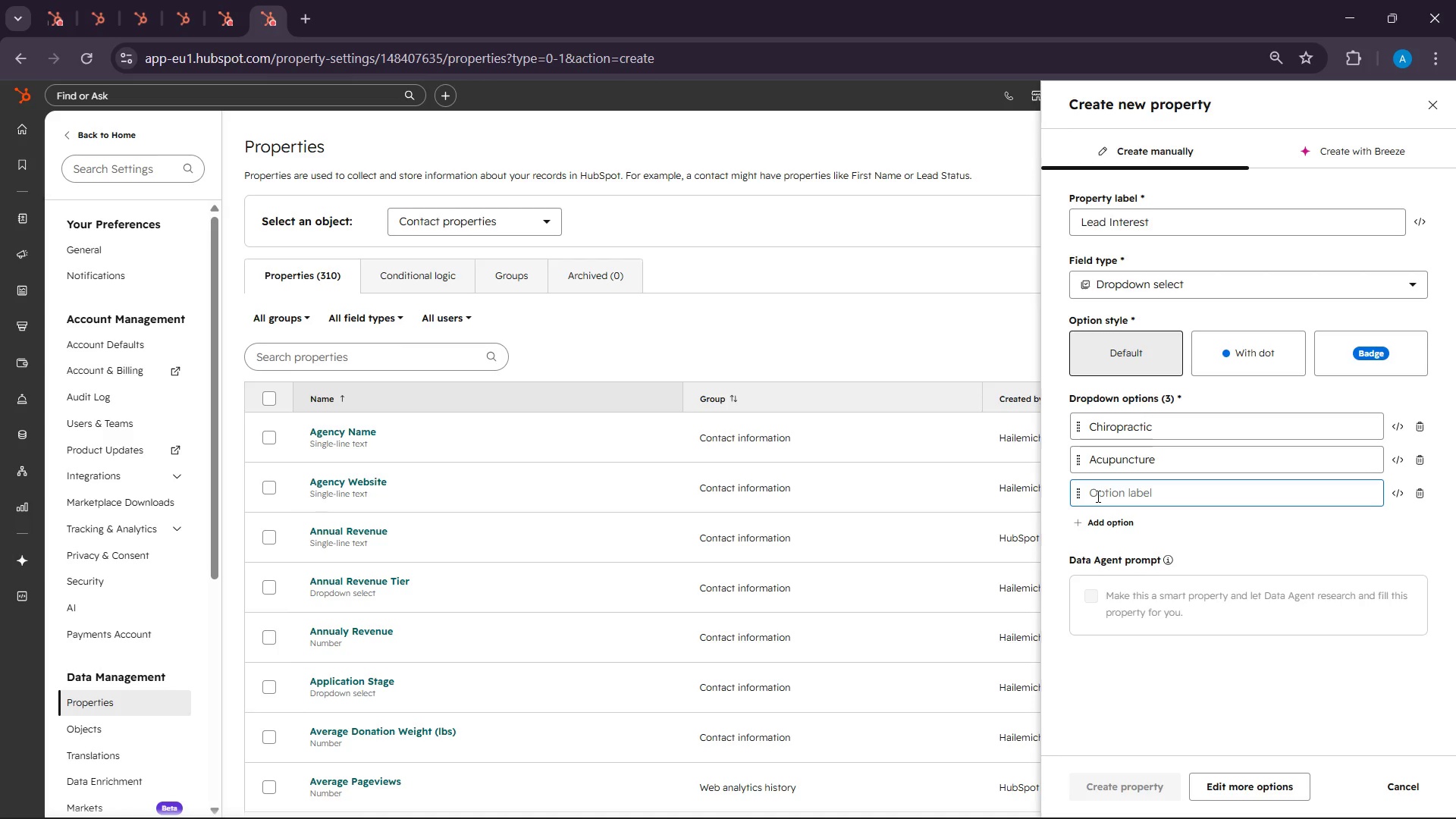 
wait(8.34)
 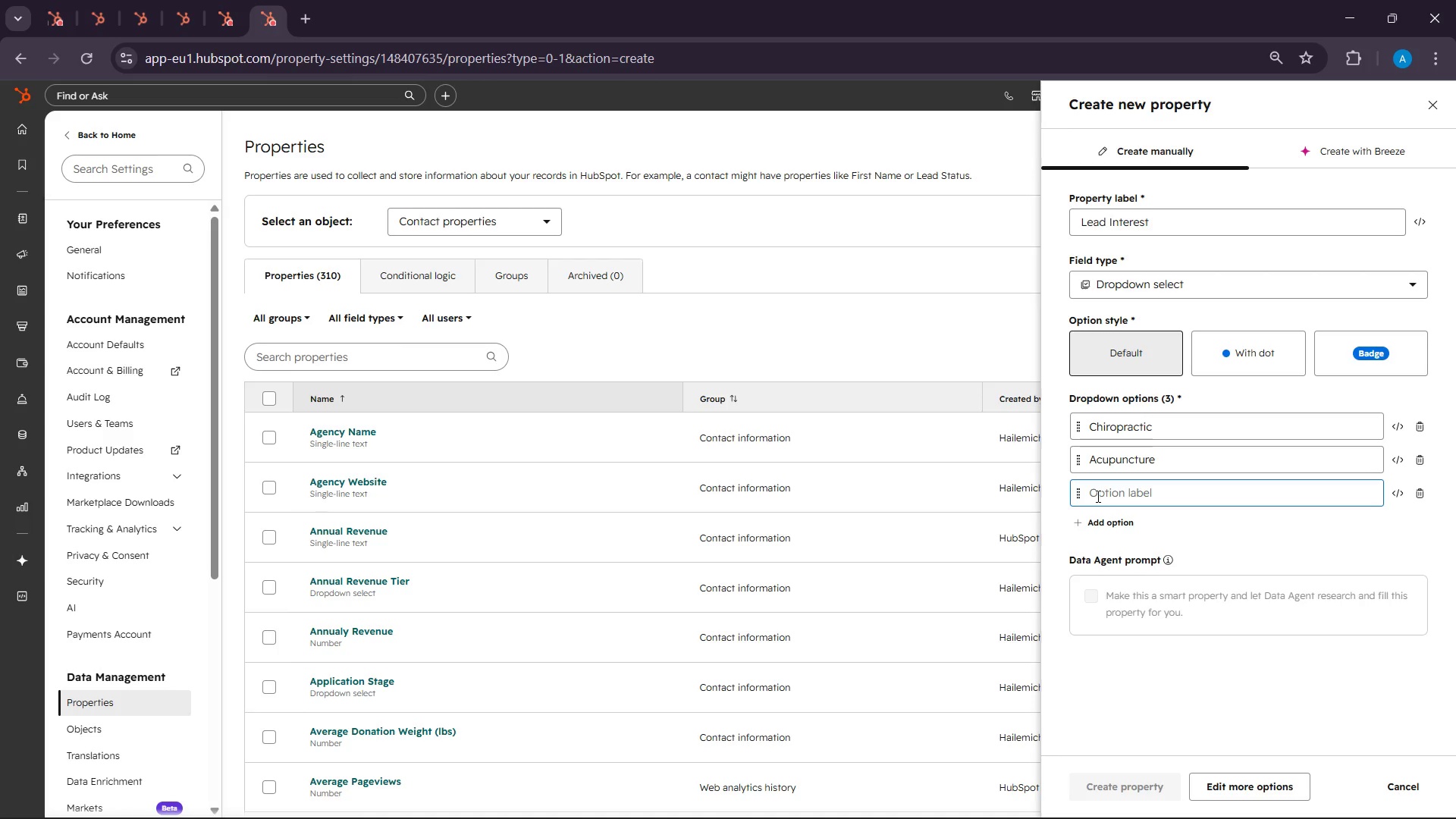 
left_click([1043, 798])
 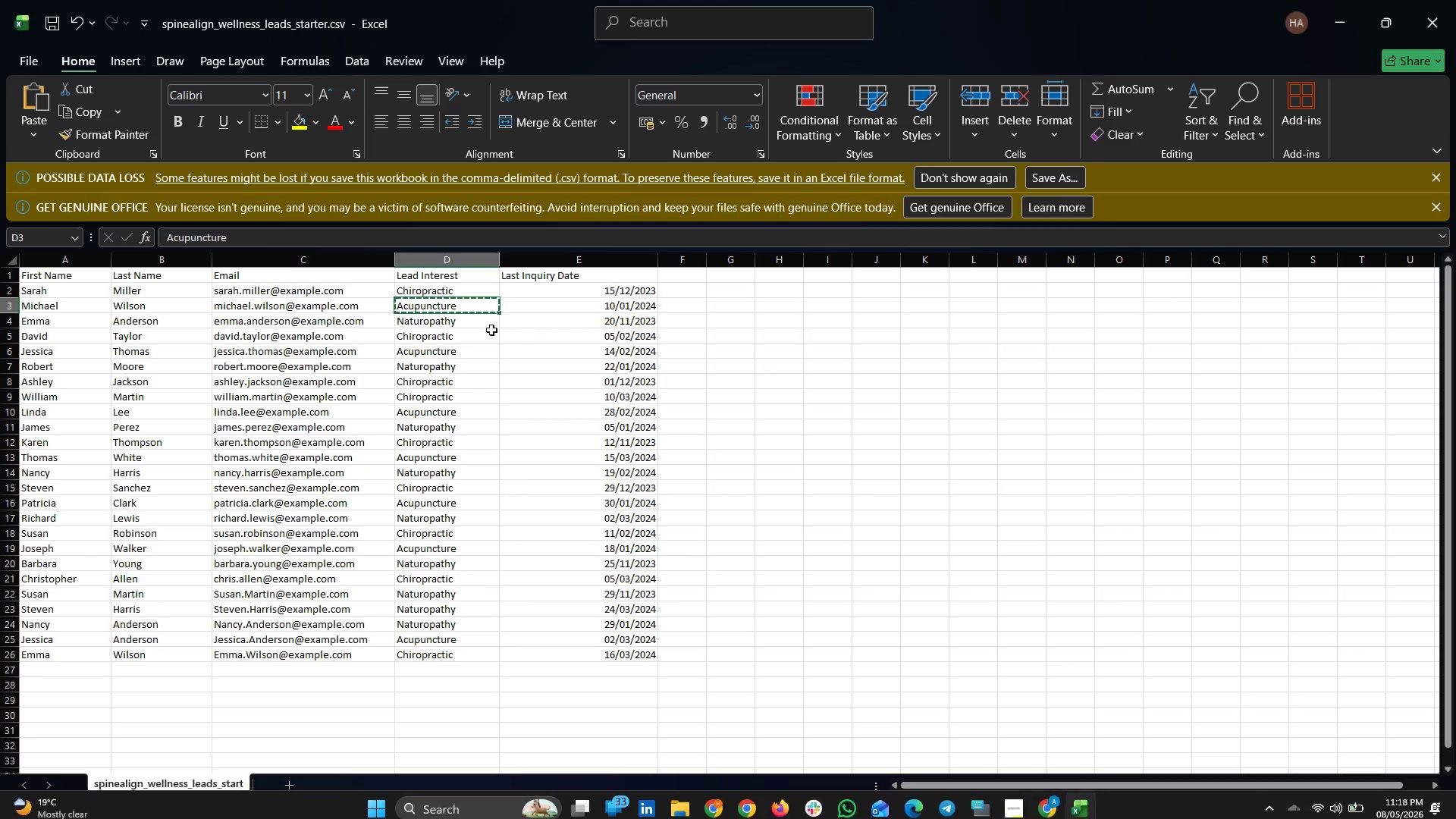 
left_click([432, 318])
 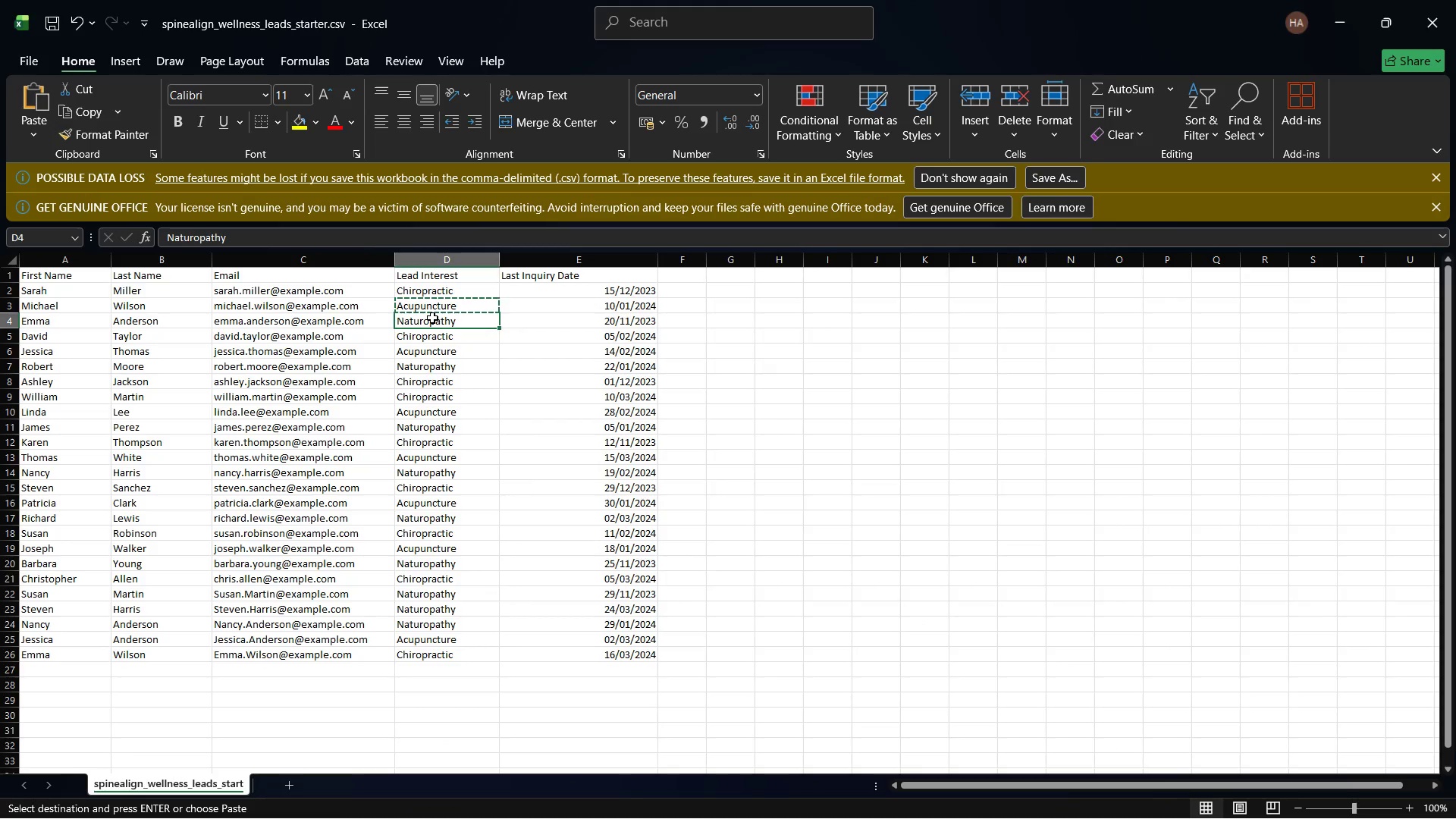 
right_click([432, 318])
 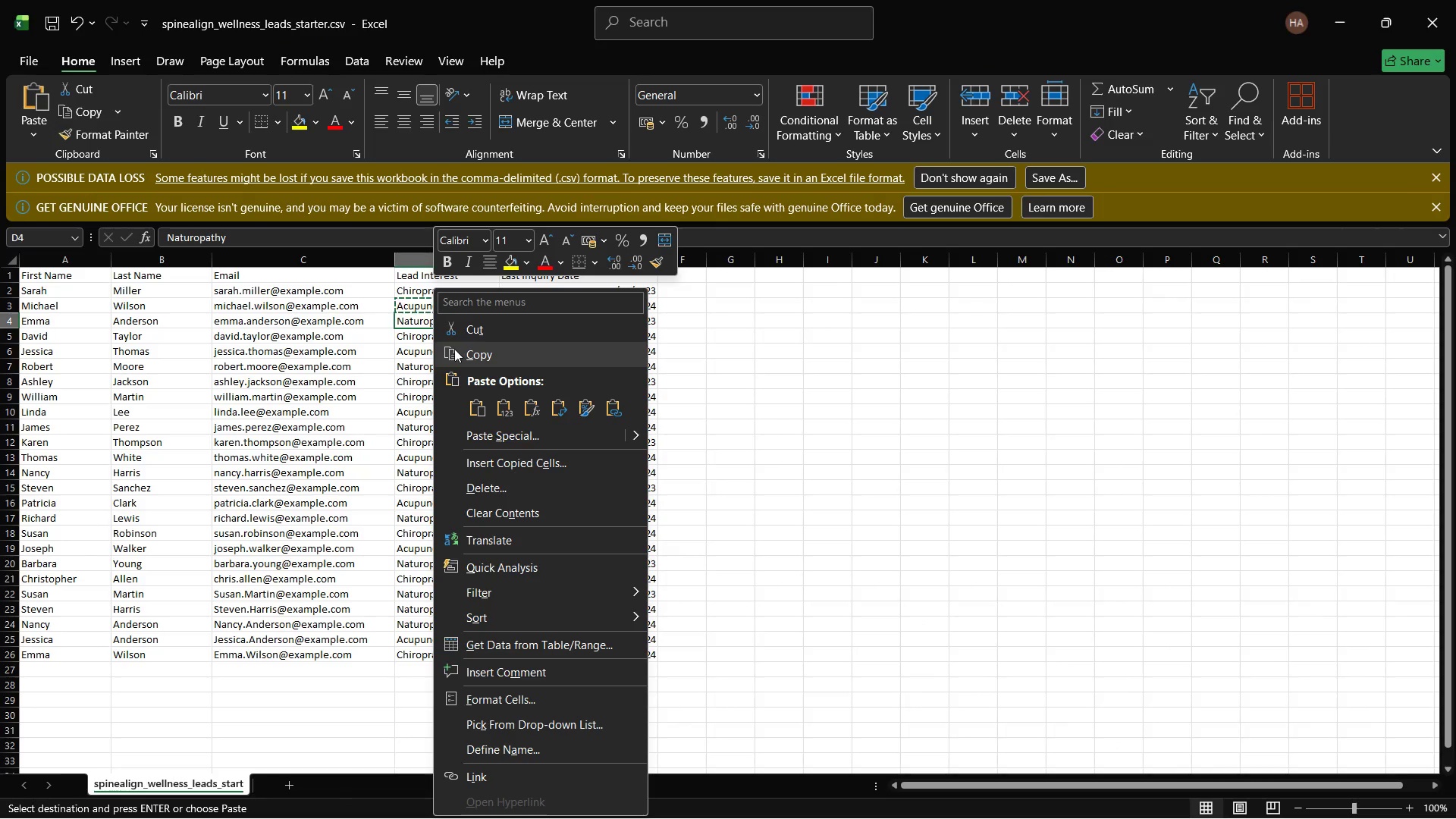 
left_click([454, 349])
 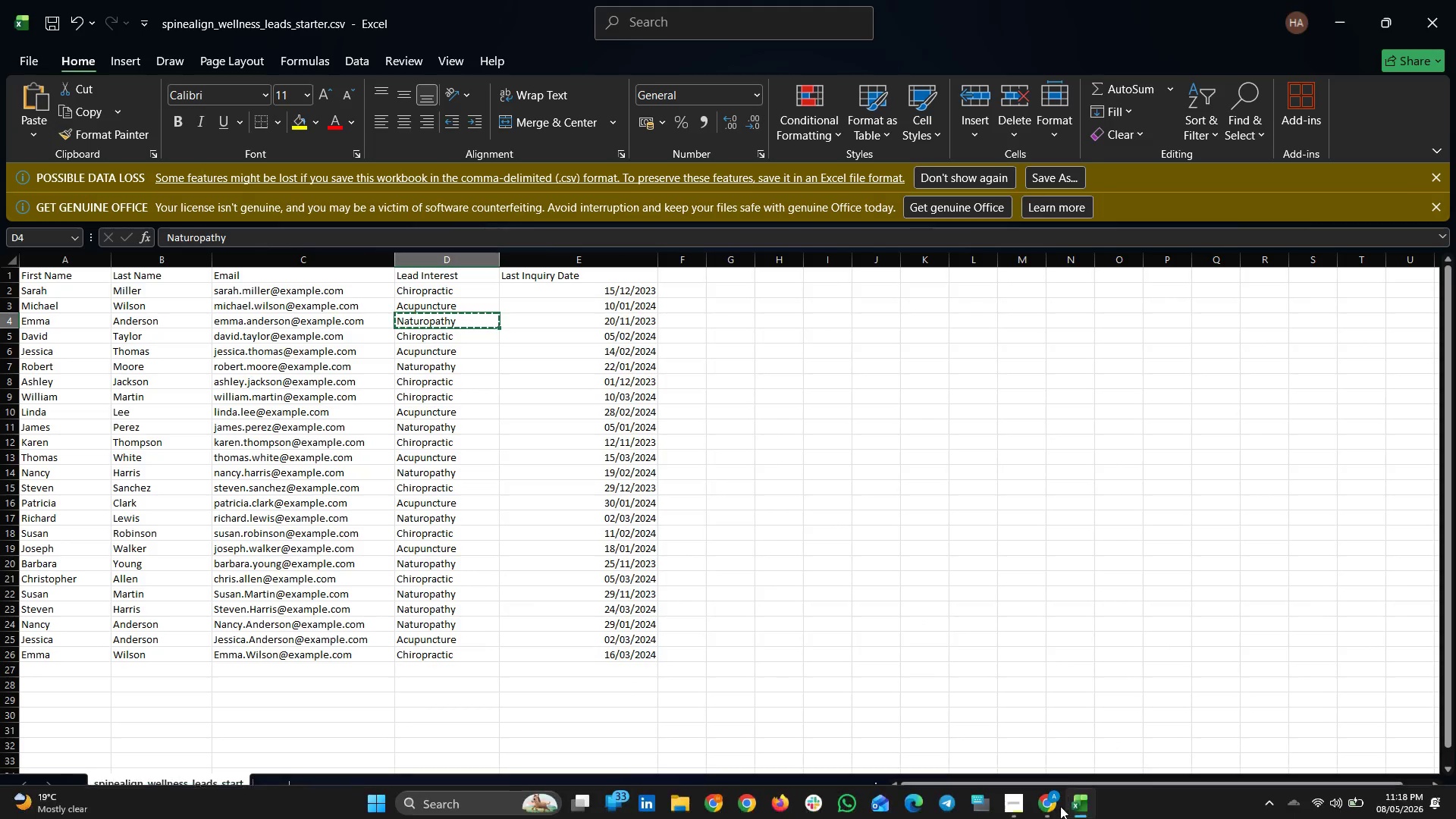 
left_click_drag(start_coordinate=[1050, 796], to_coordinate=[1050, 801])
 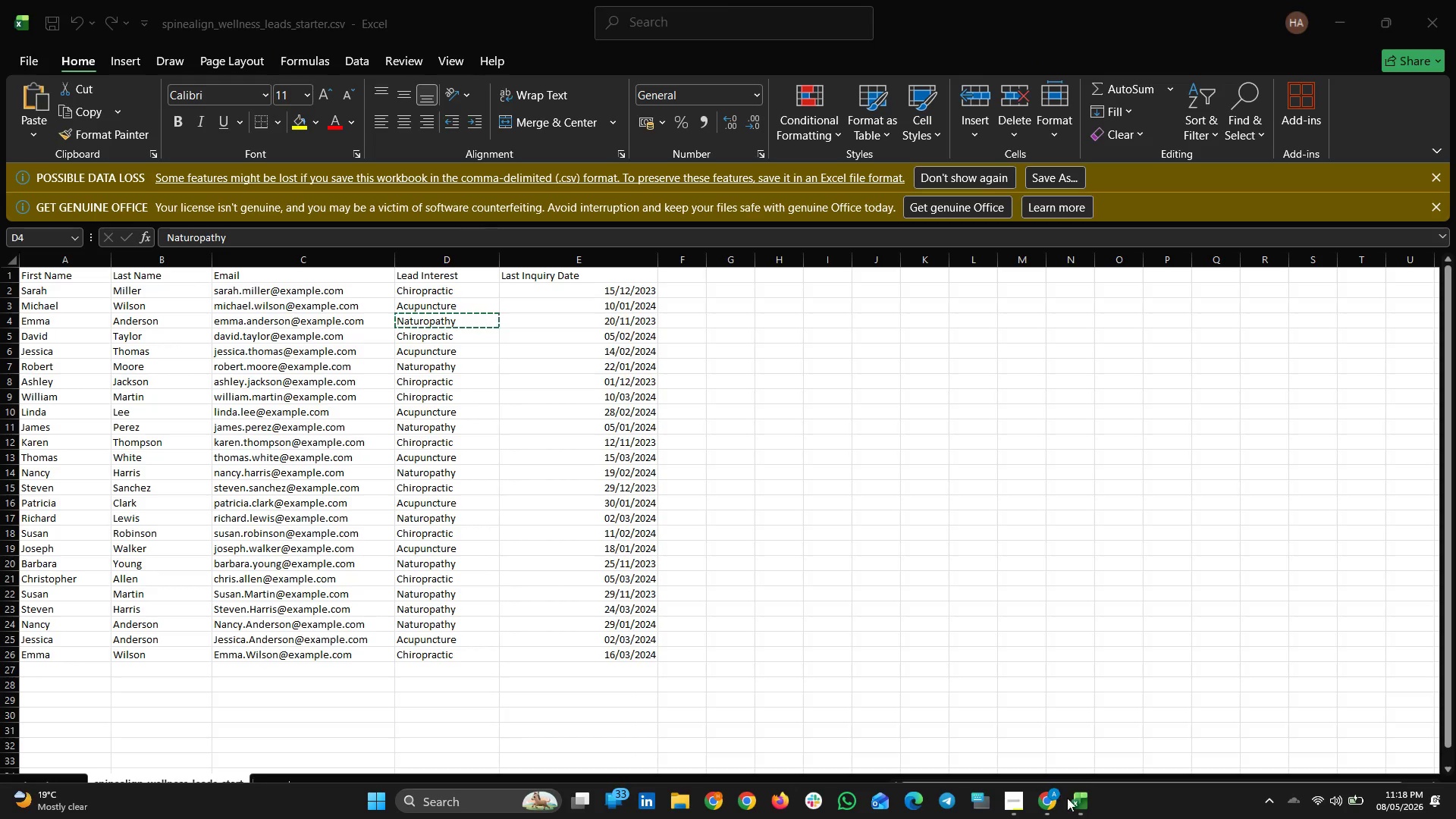 
left_click([1092, 801])
 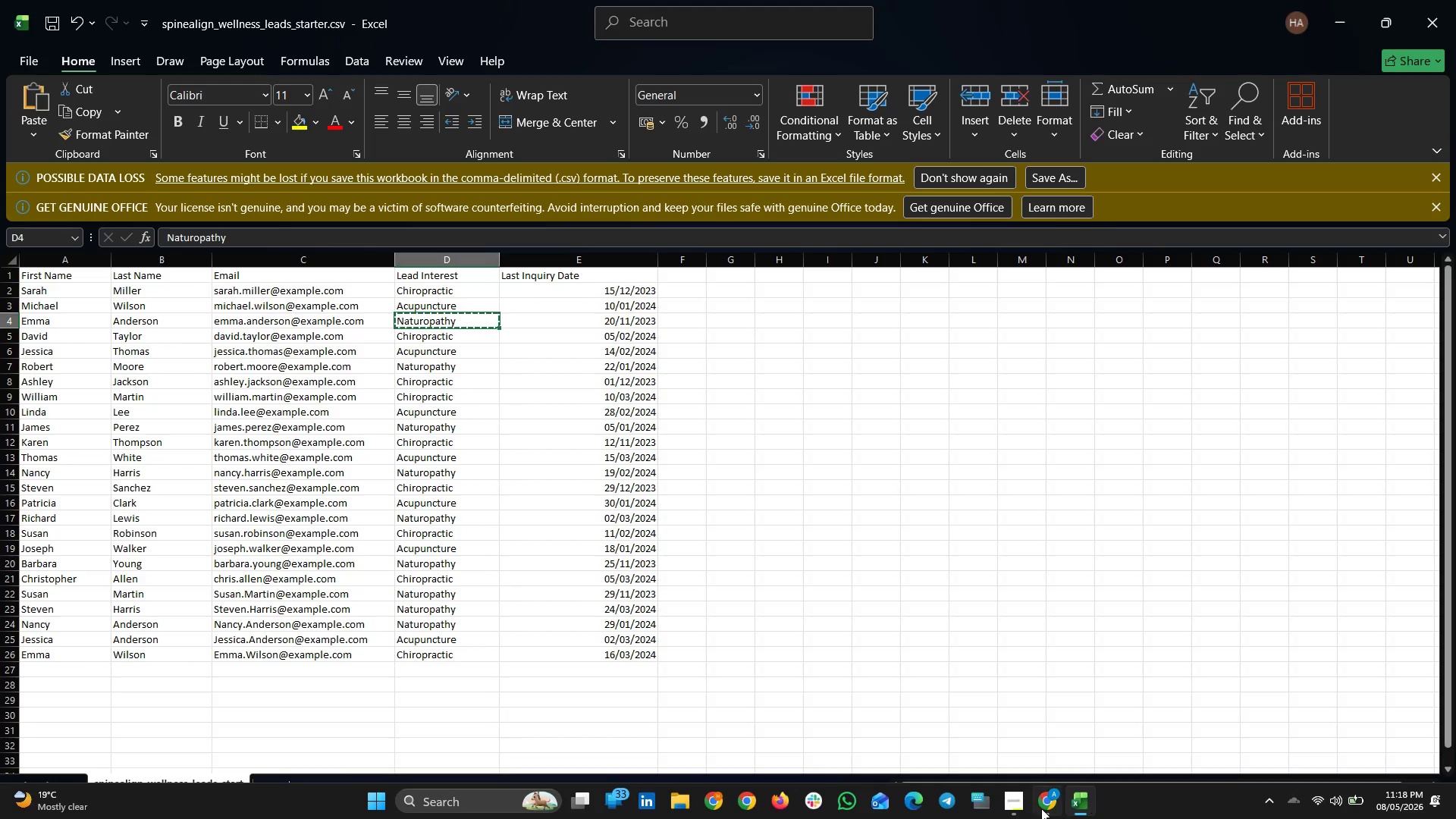 
left_click([1041, 808])
 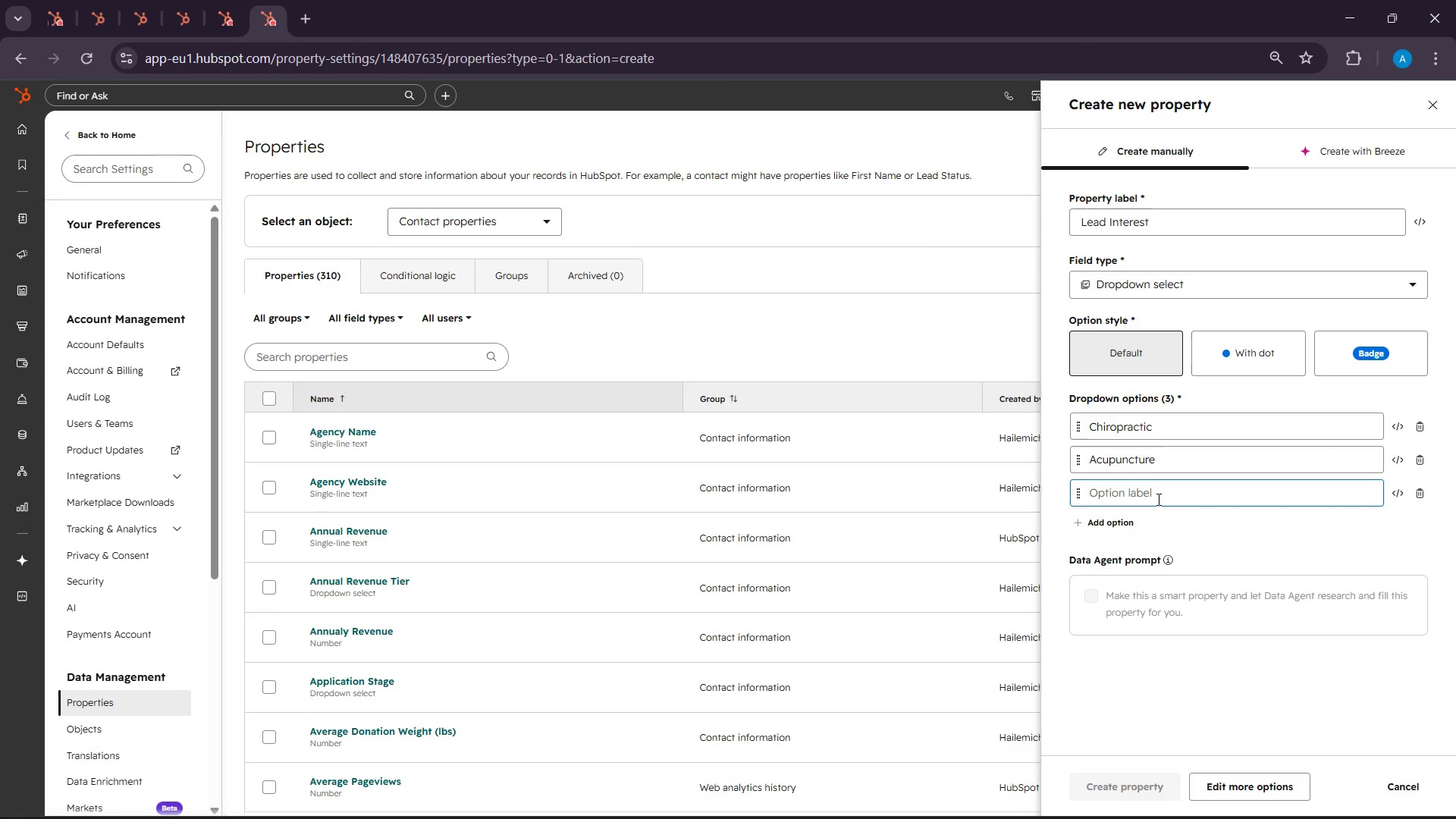 
right_click([1135, 498])
 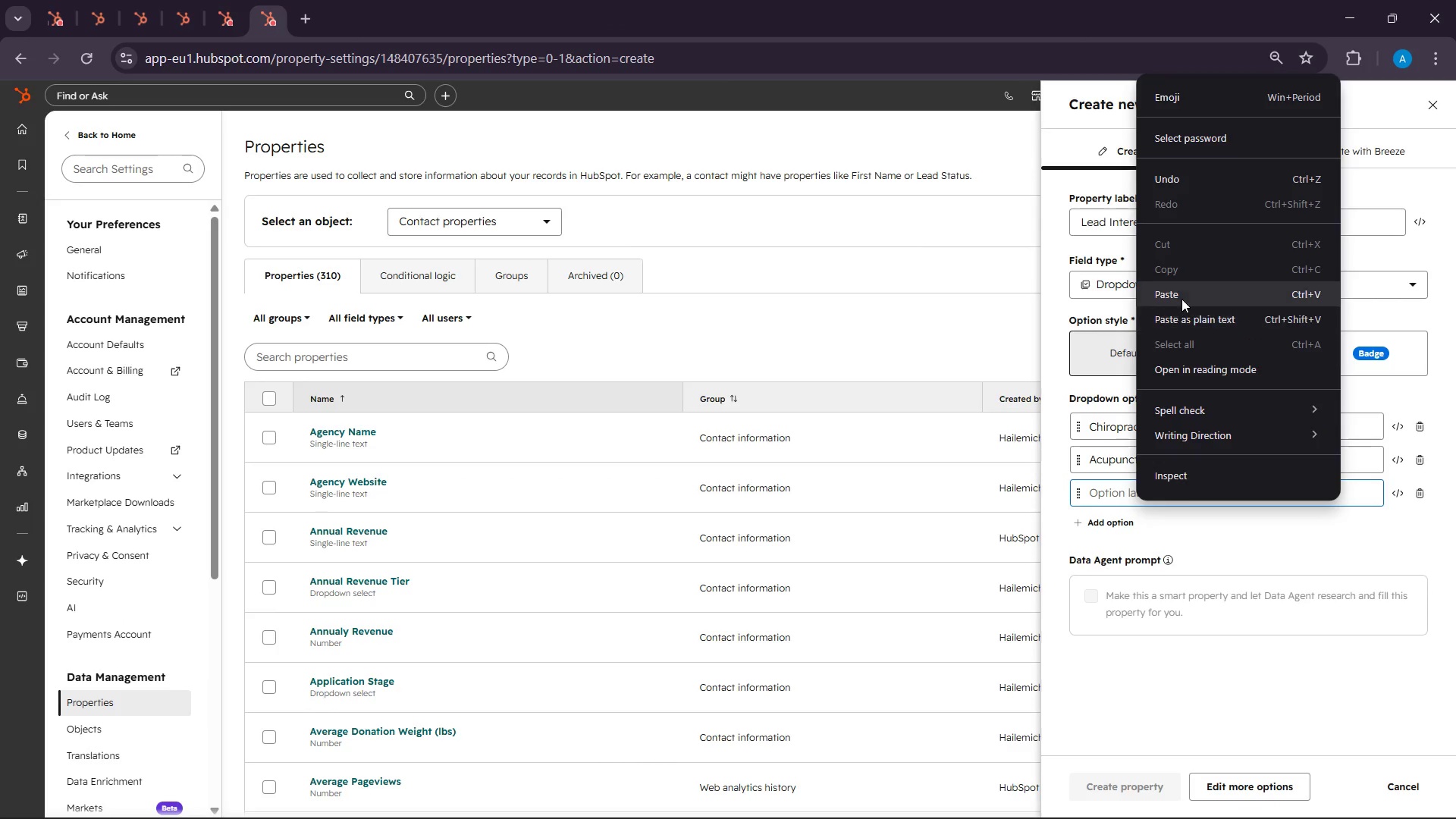 
left_click([1183, 295])
 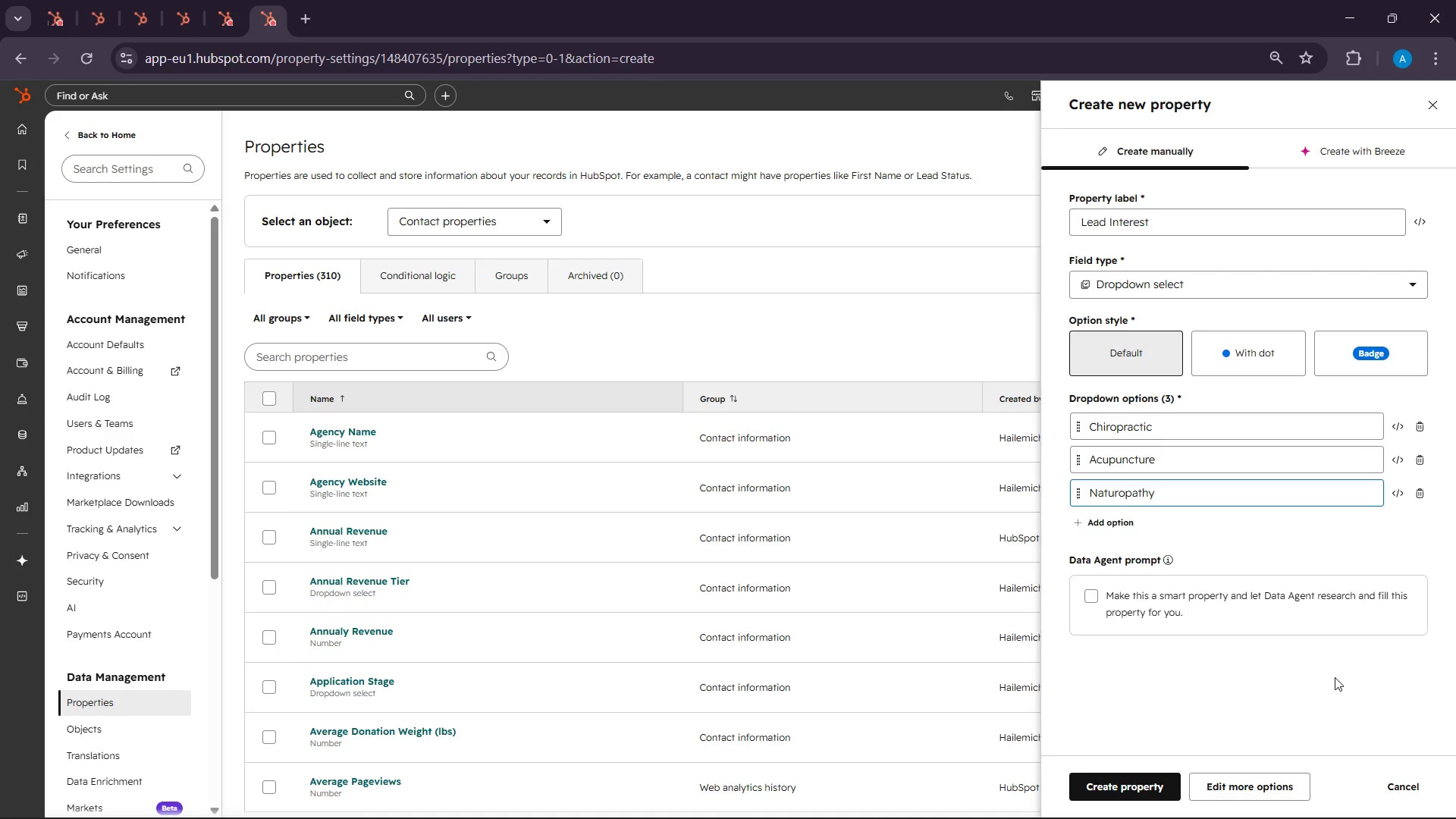 
wait(53.34)
 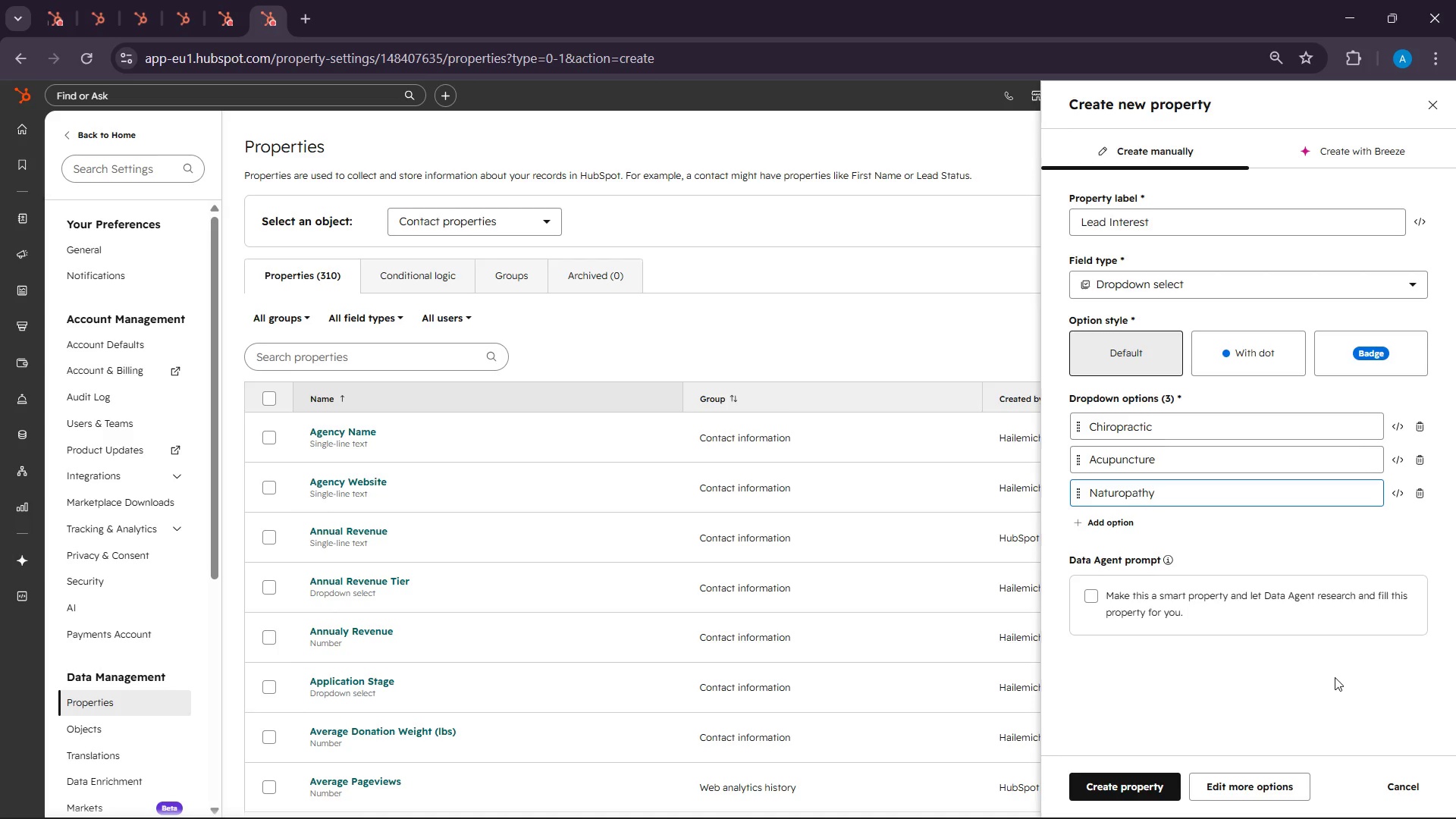 
left_click([1119, 519])
 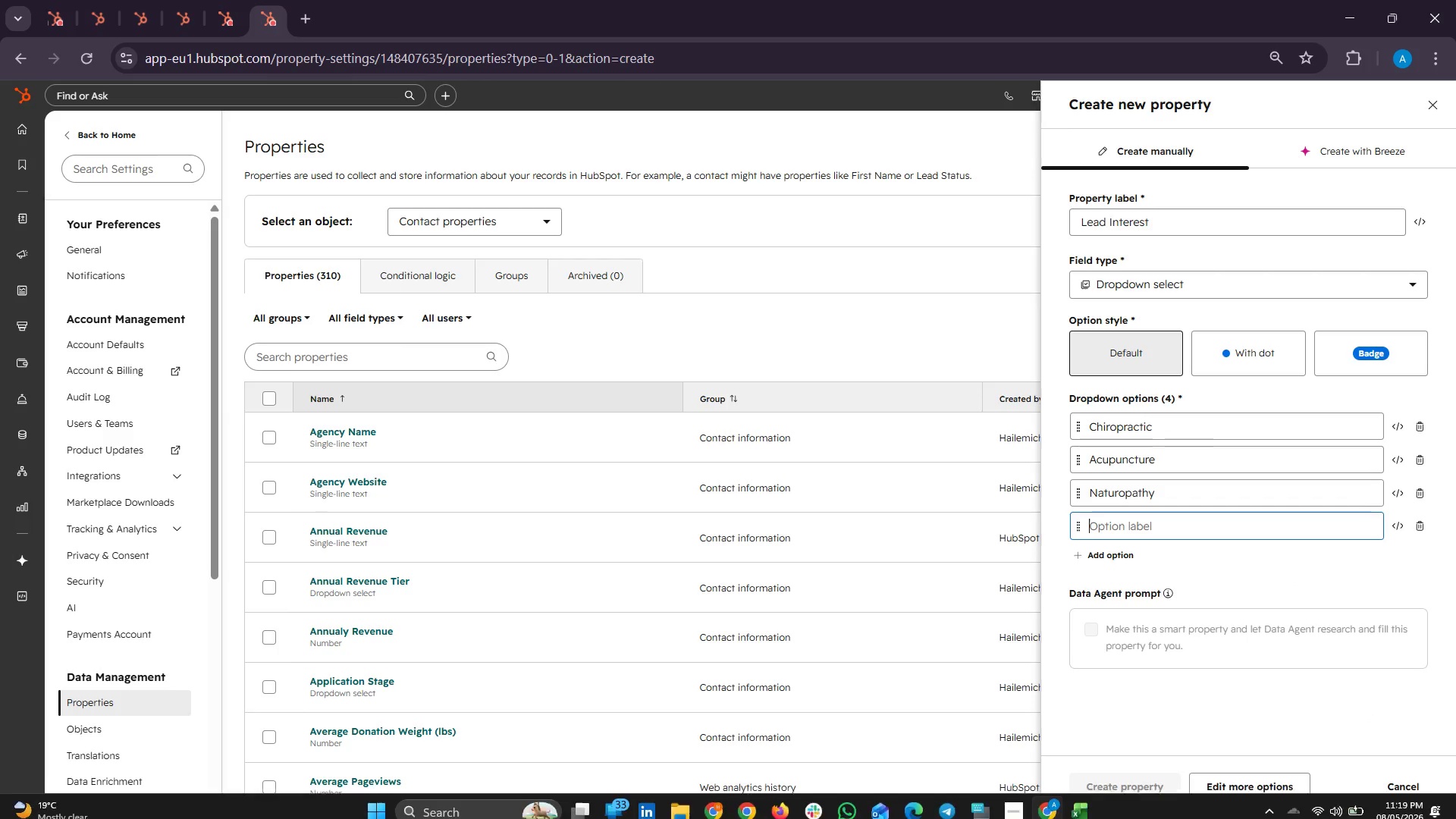 
left_click([1086, 804])
 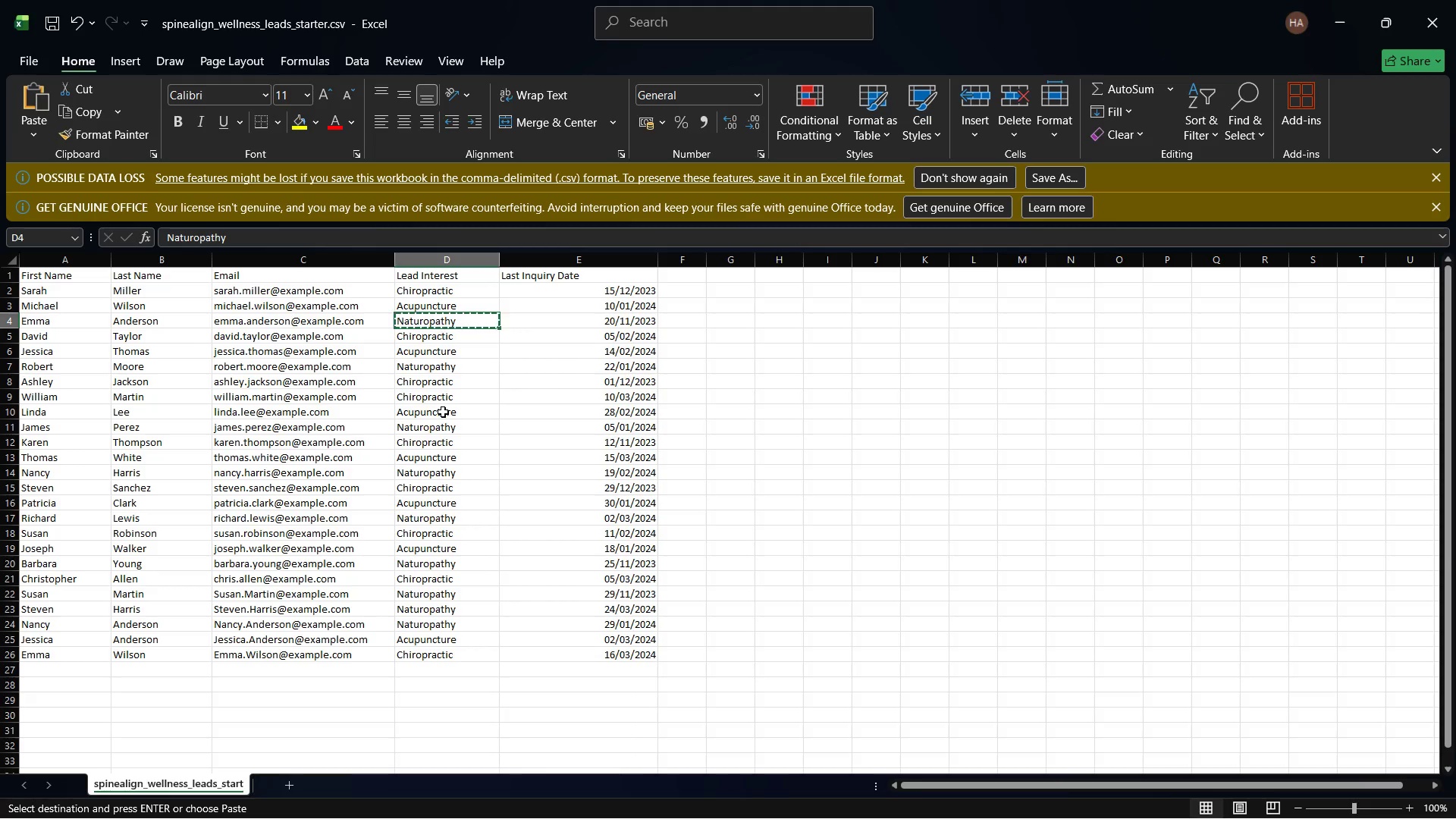 
left_click([434, 364])
 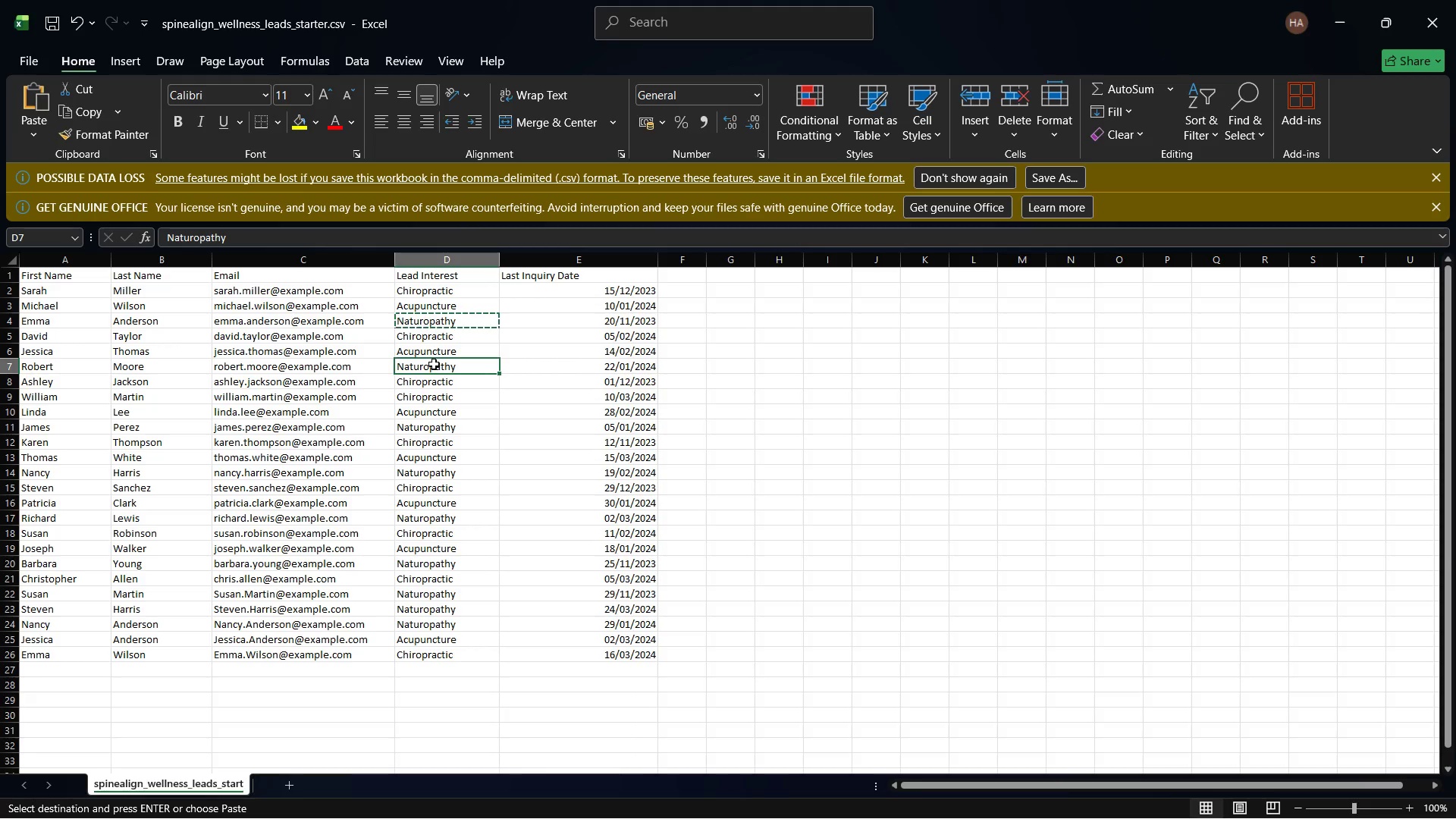 
right_click([434, 364])
 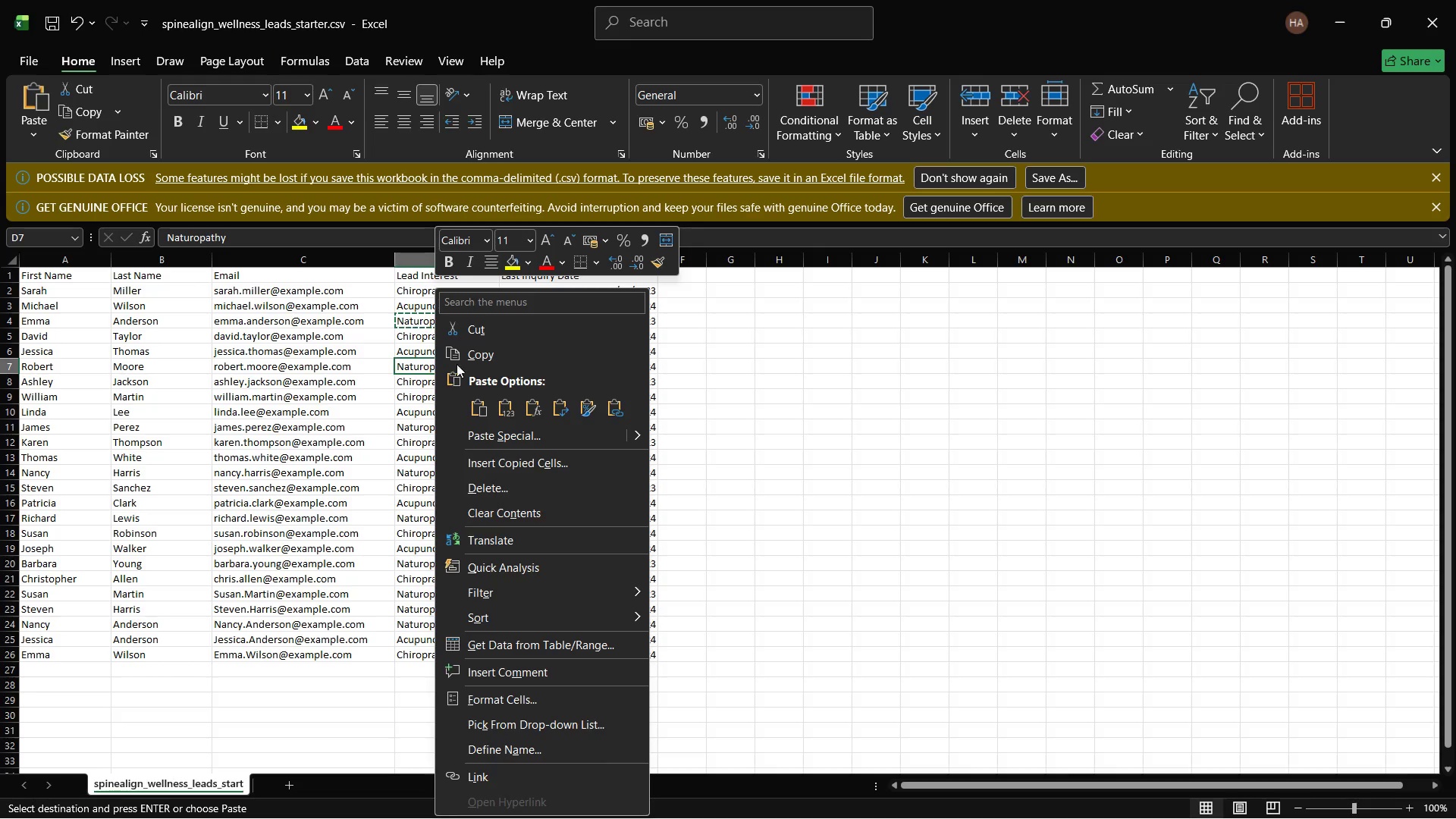 
left_click([460, 352])
 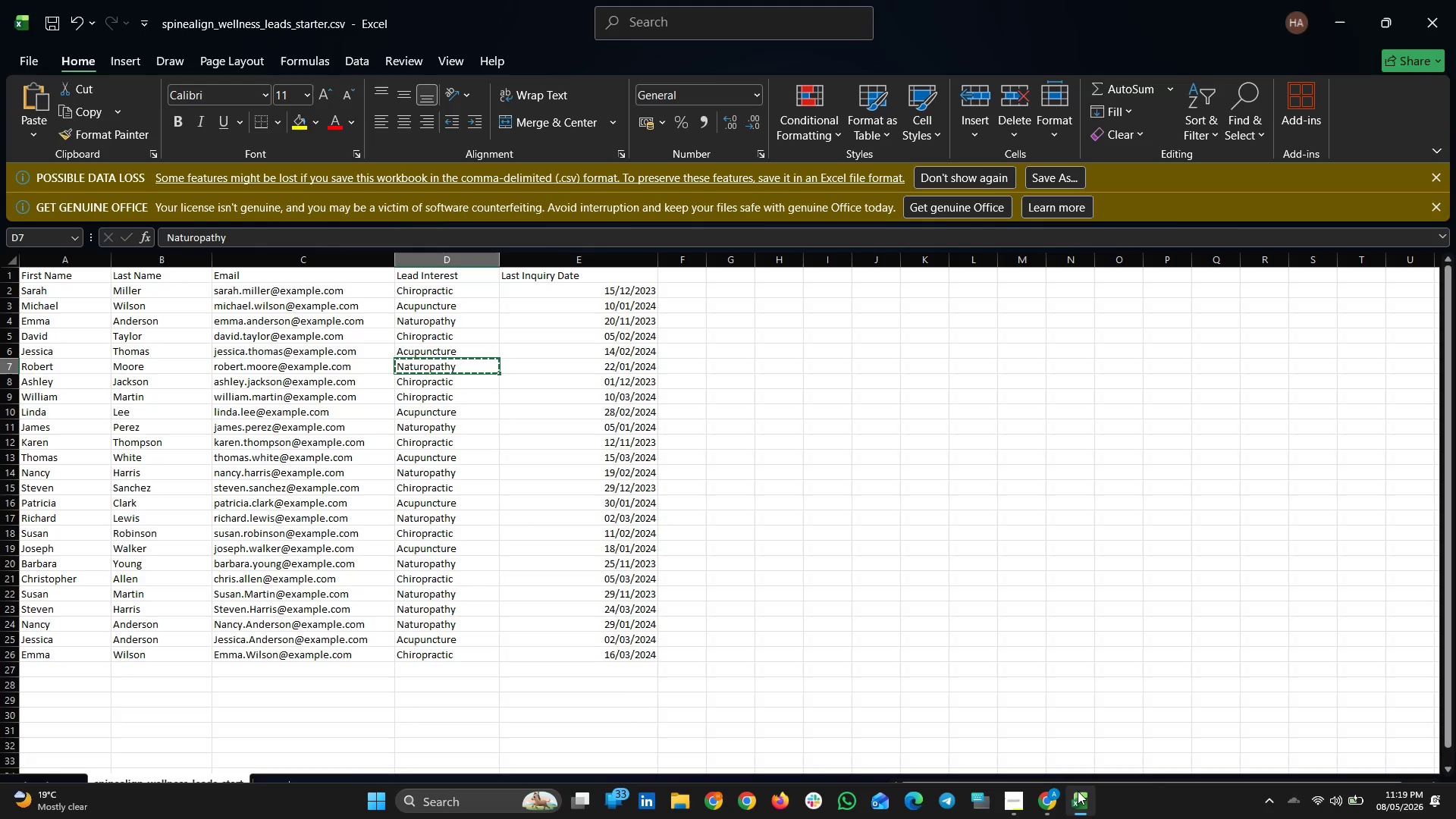 
left_click([1059, 794])
 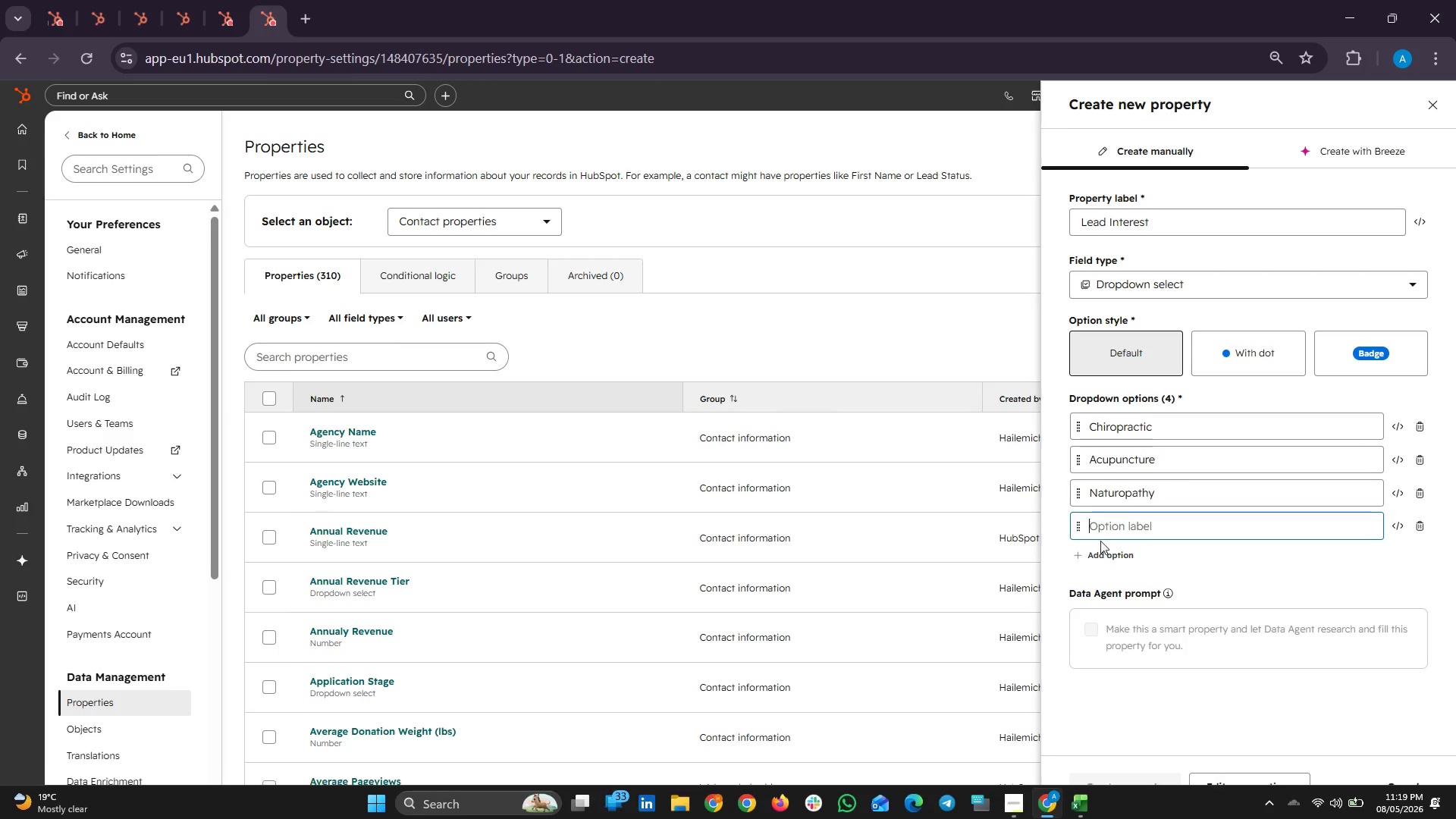 
right_click([1098, 522])
 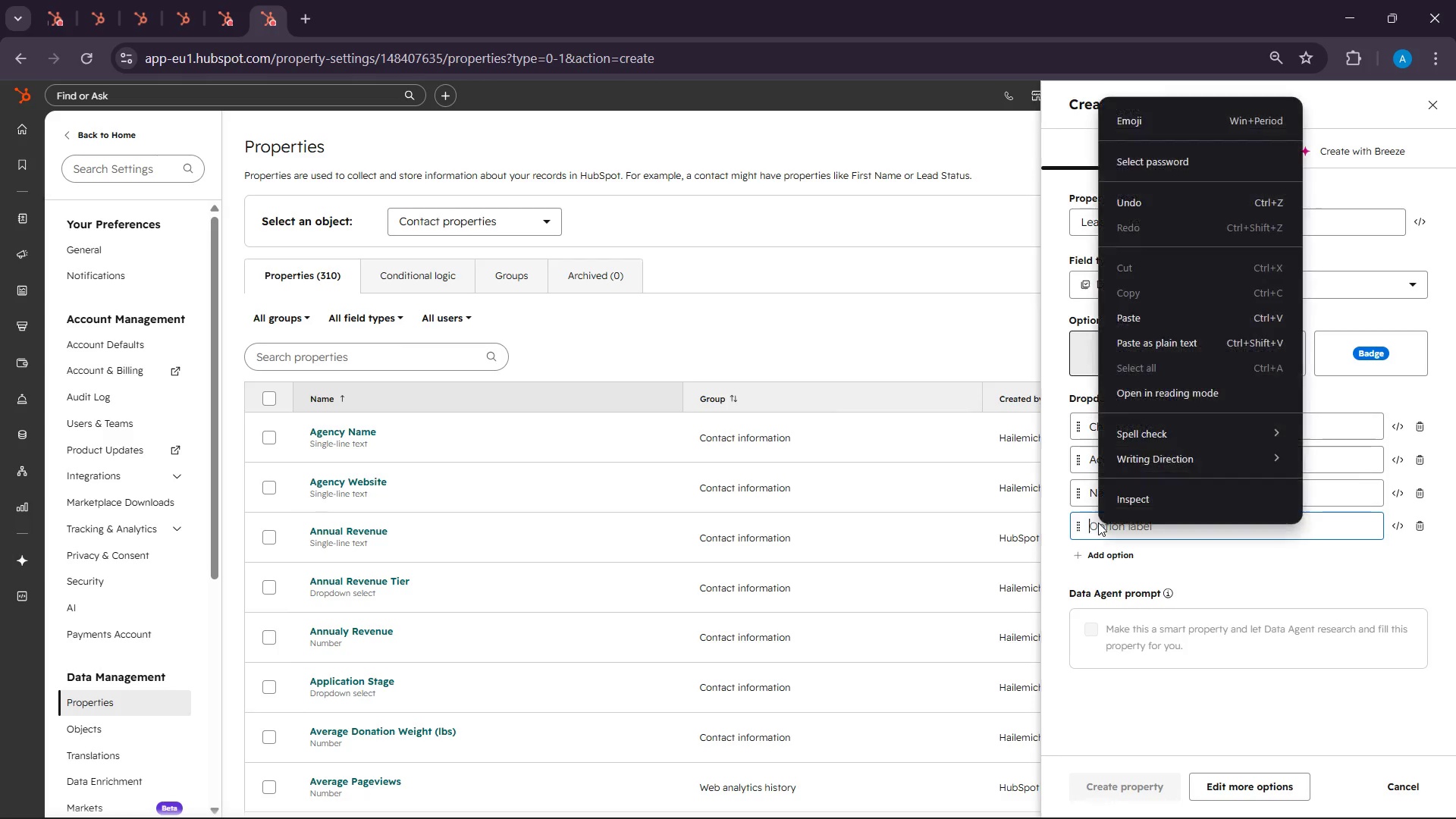 
left_click([1098, 522])
 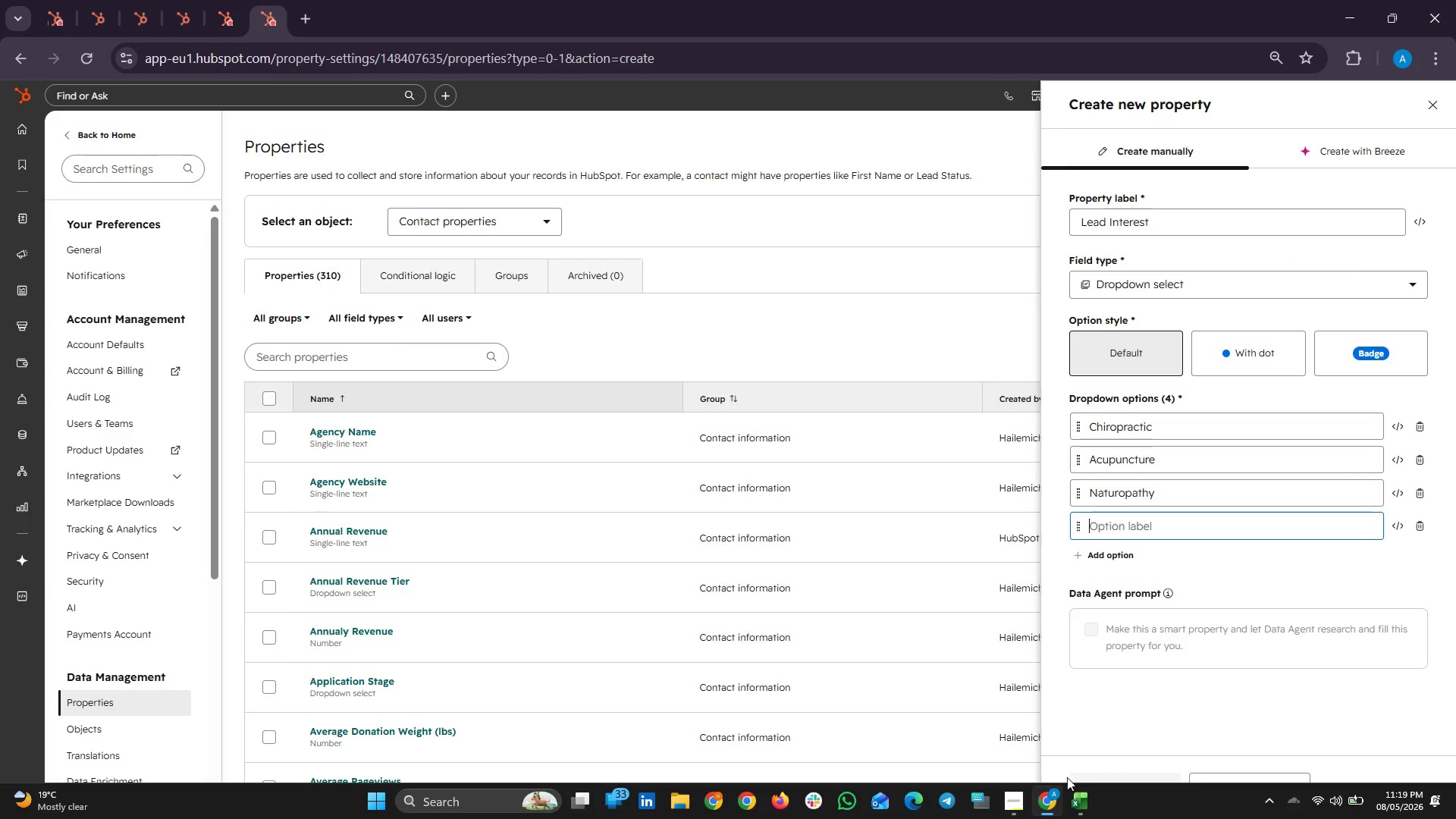 
left_click([1077, 808])
 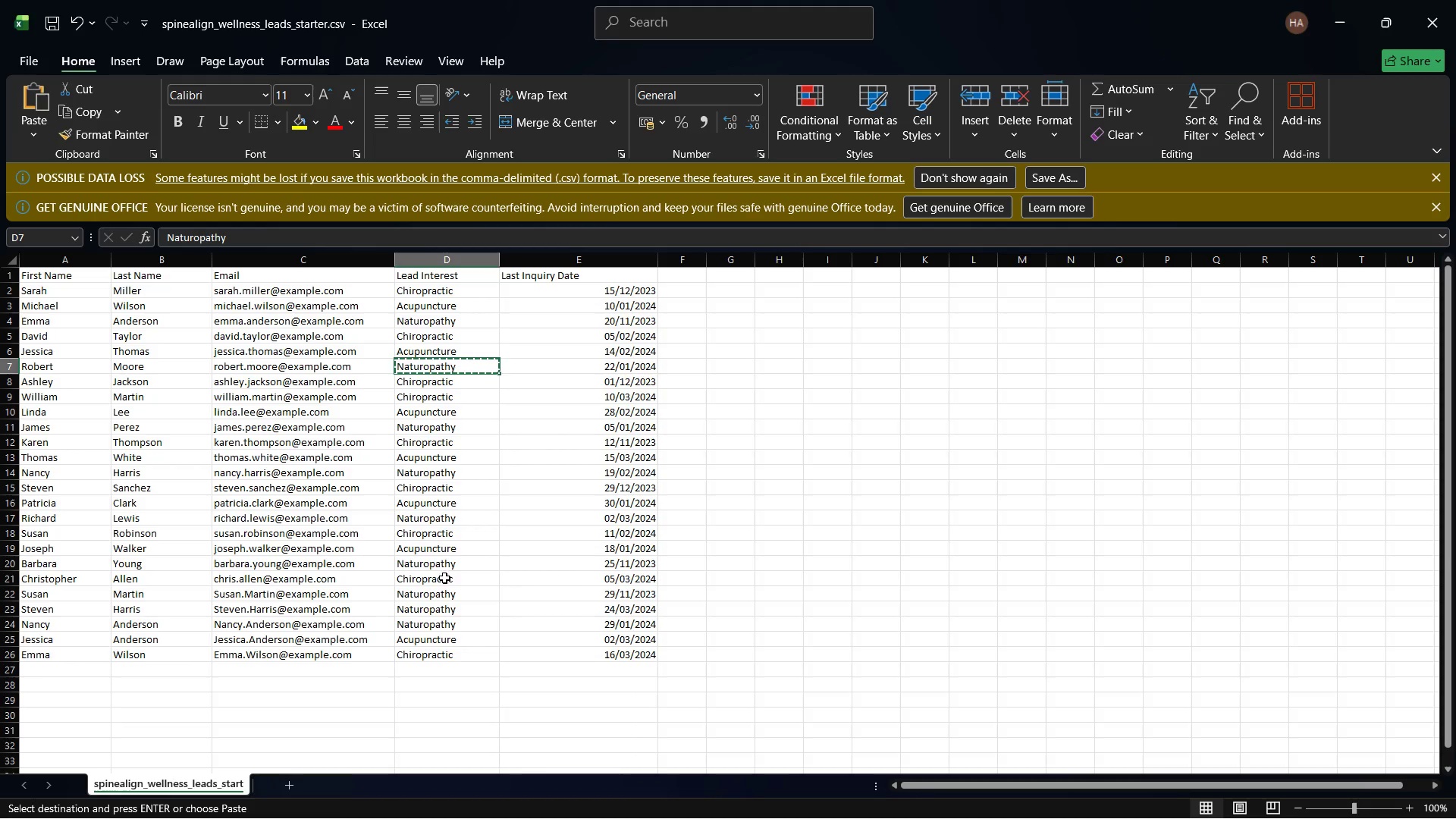 
wait(7.45)
 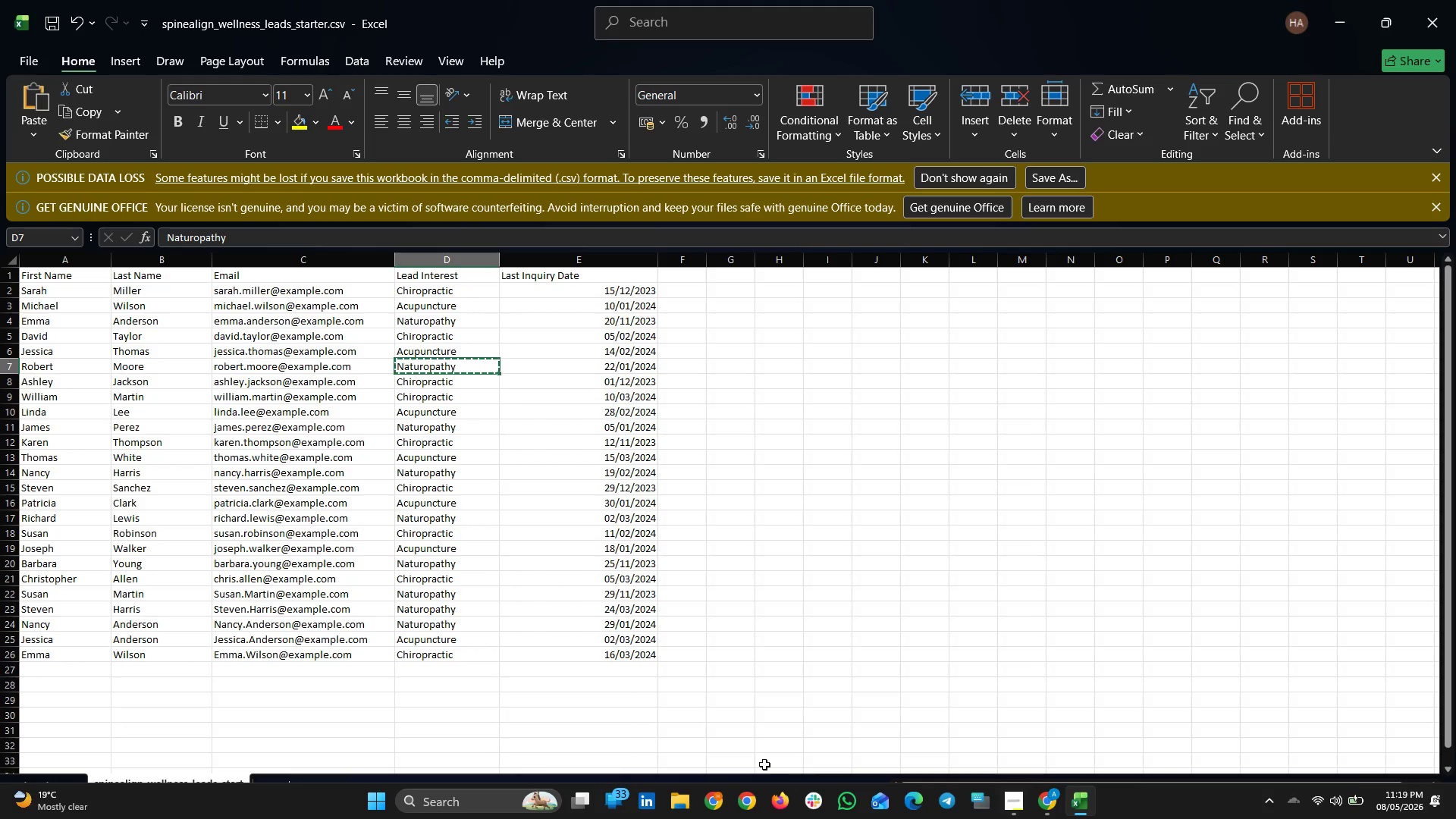 
scroll: coordinate [436, 633], scroll_direction: up, amount: 4.0
 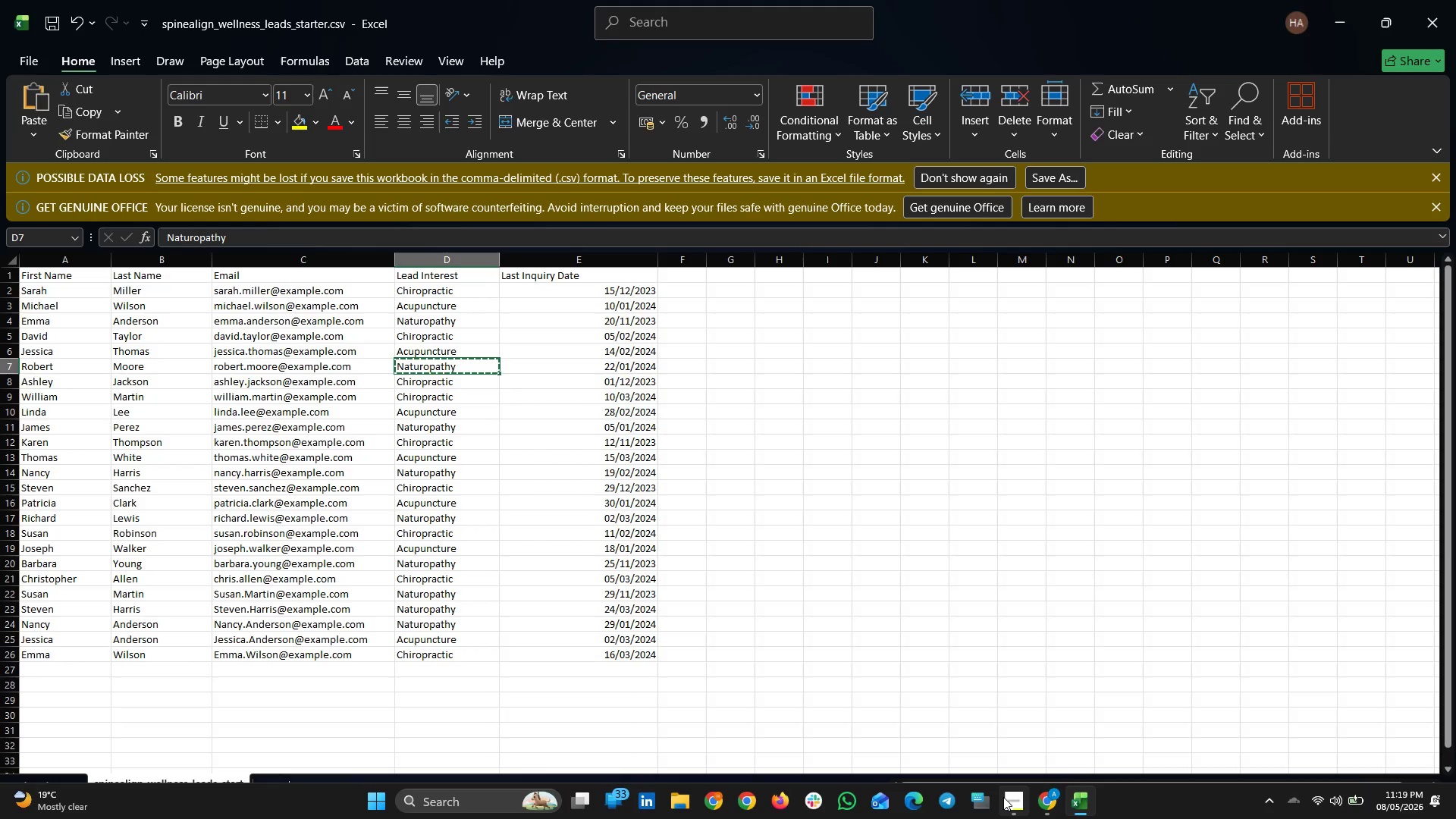 
left_click([1048, 798])
 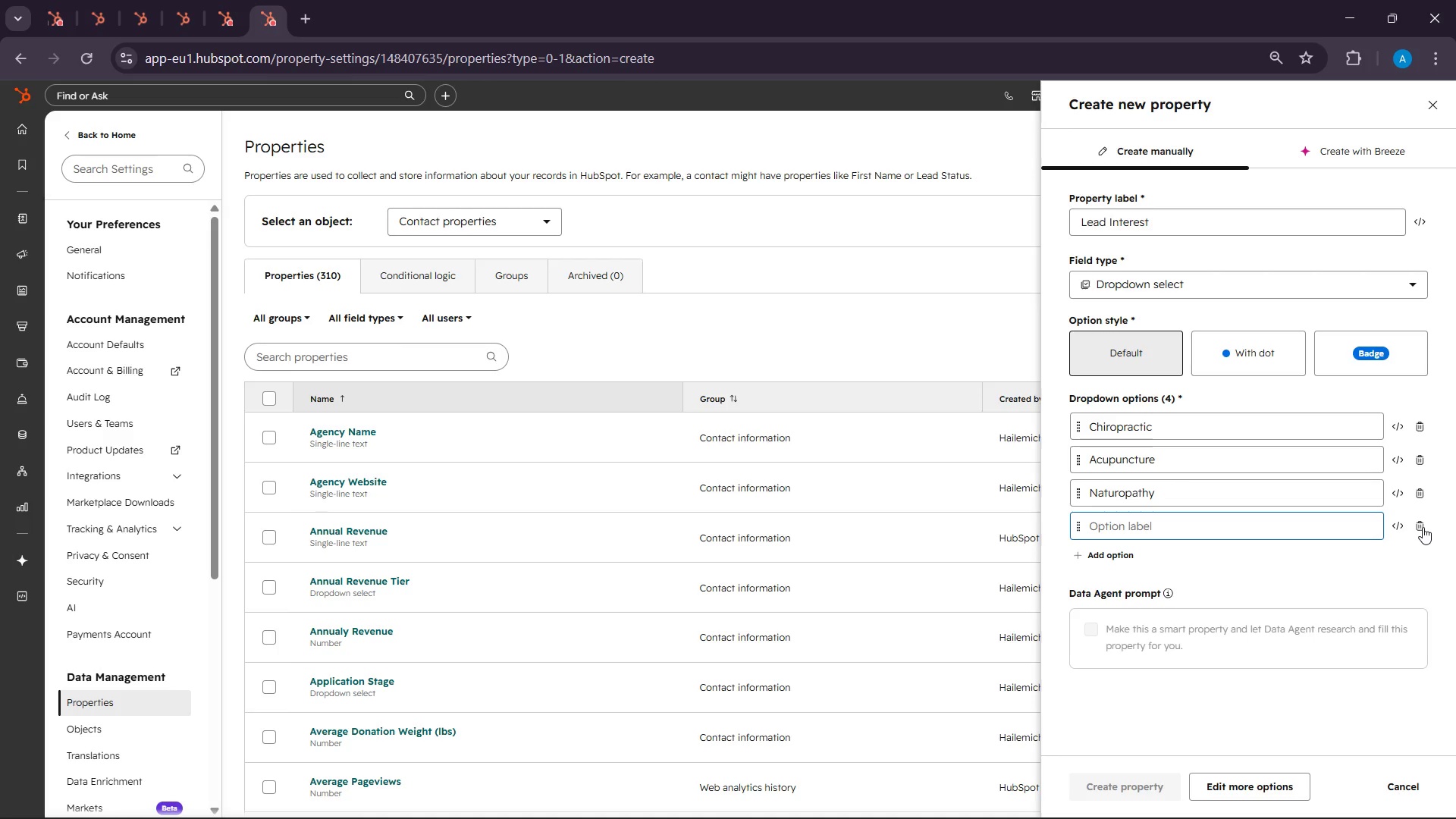 
left_click([1424, 519])
 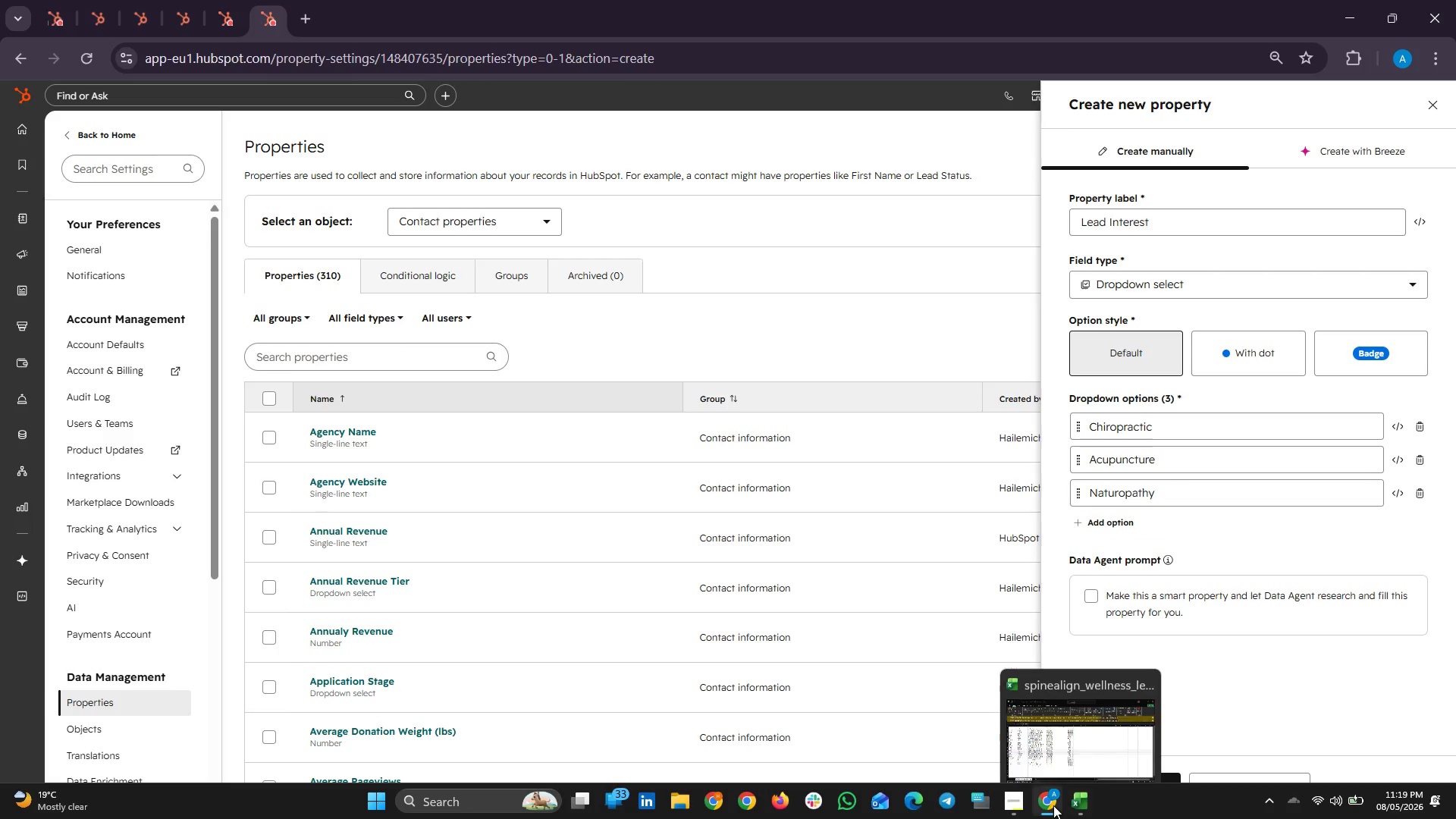 
left_click([1085, 807])
 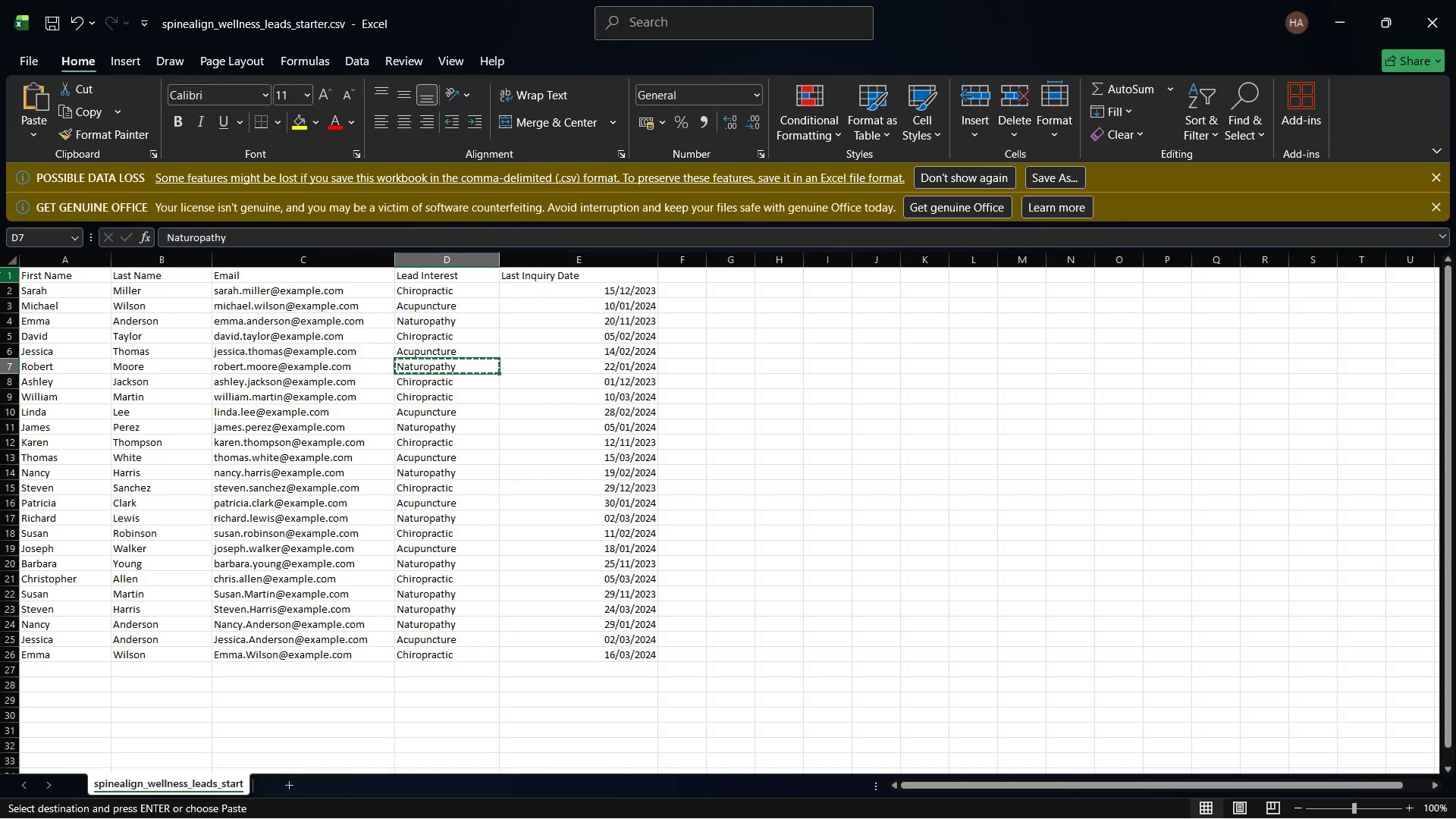 
wait(71.73)
 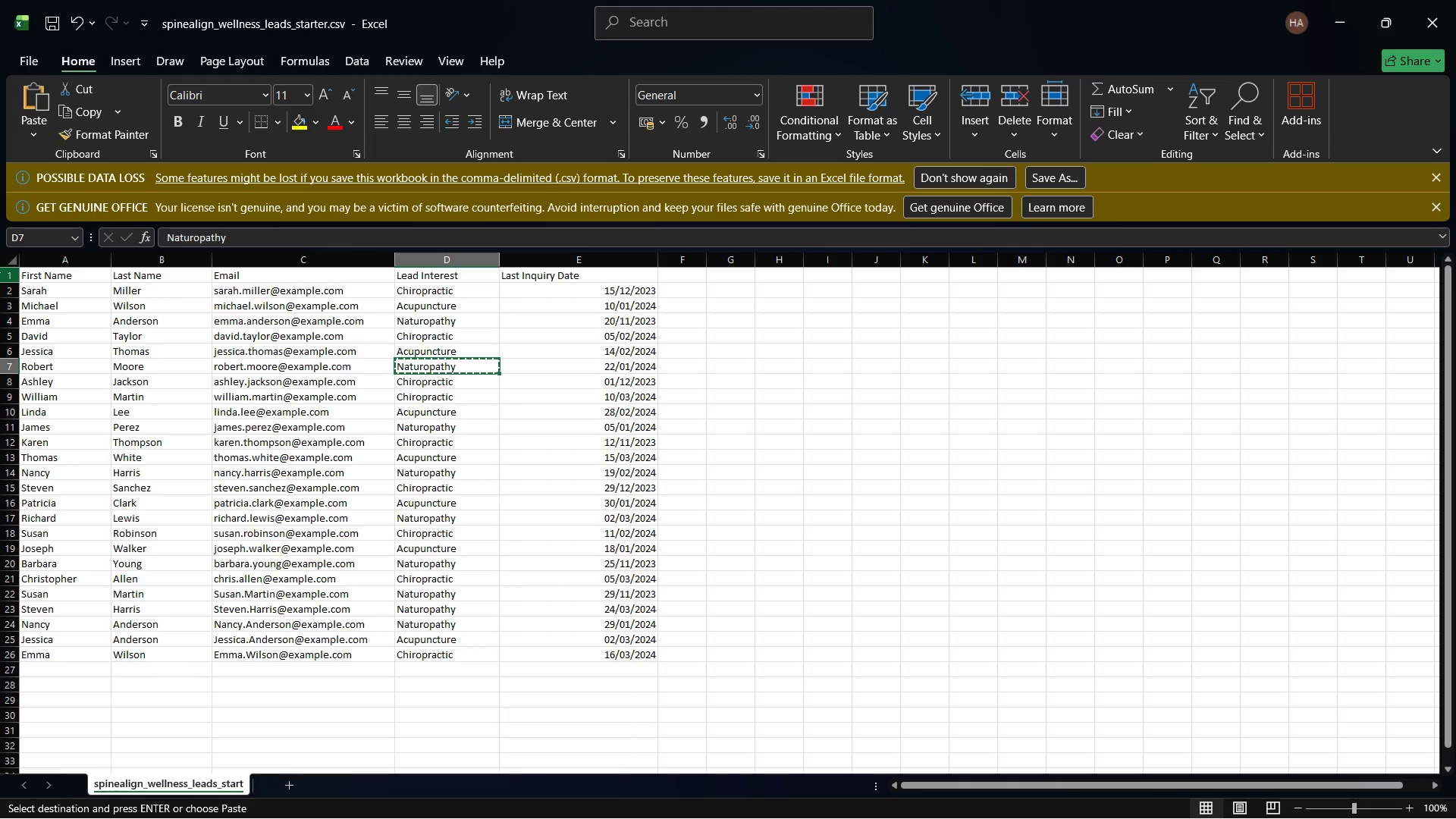 
left_click([592, 269])
 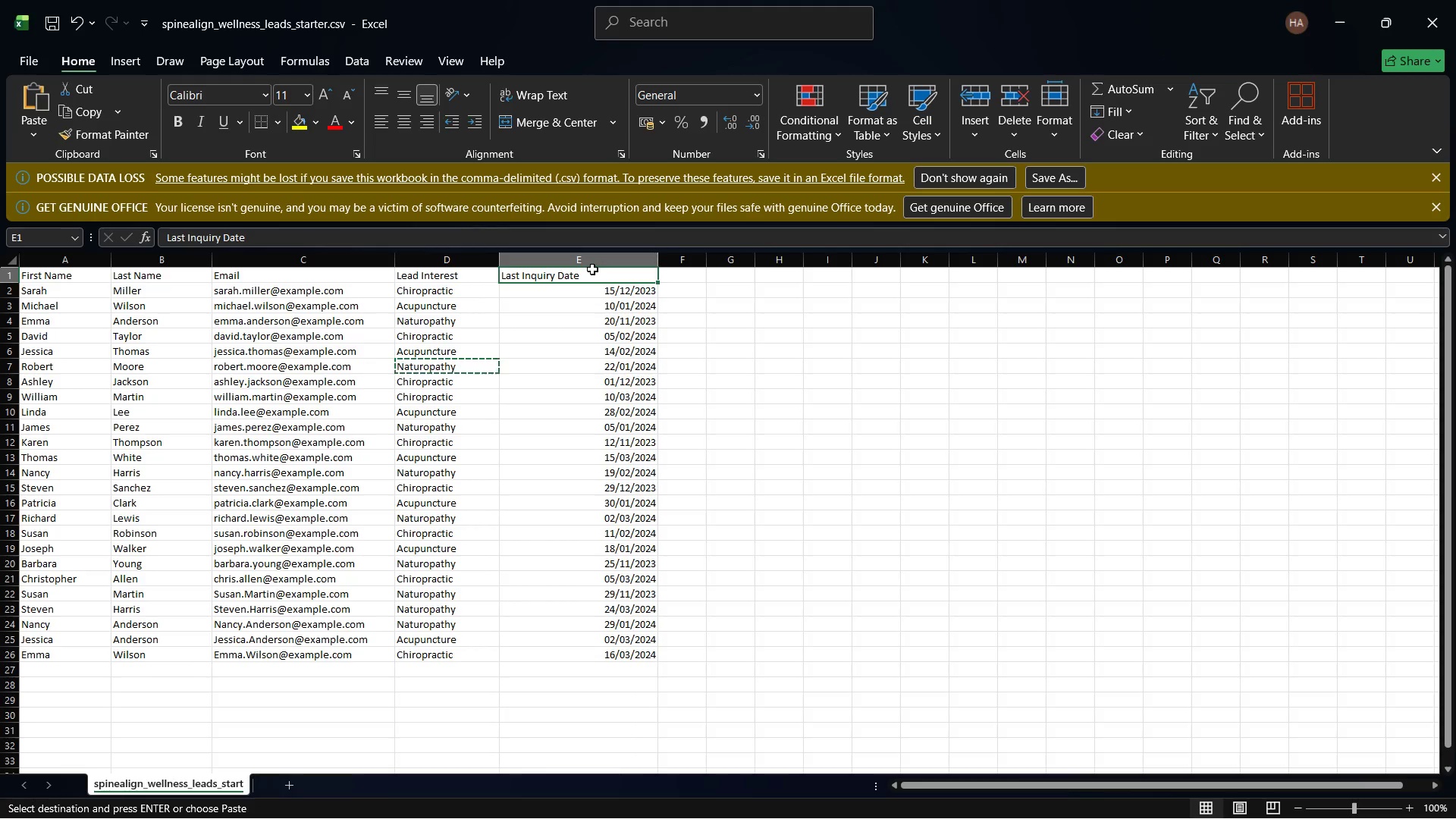 
right_click([592, 269])
 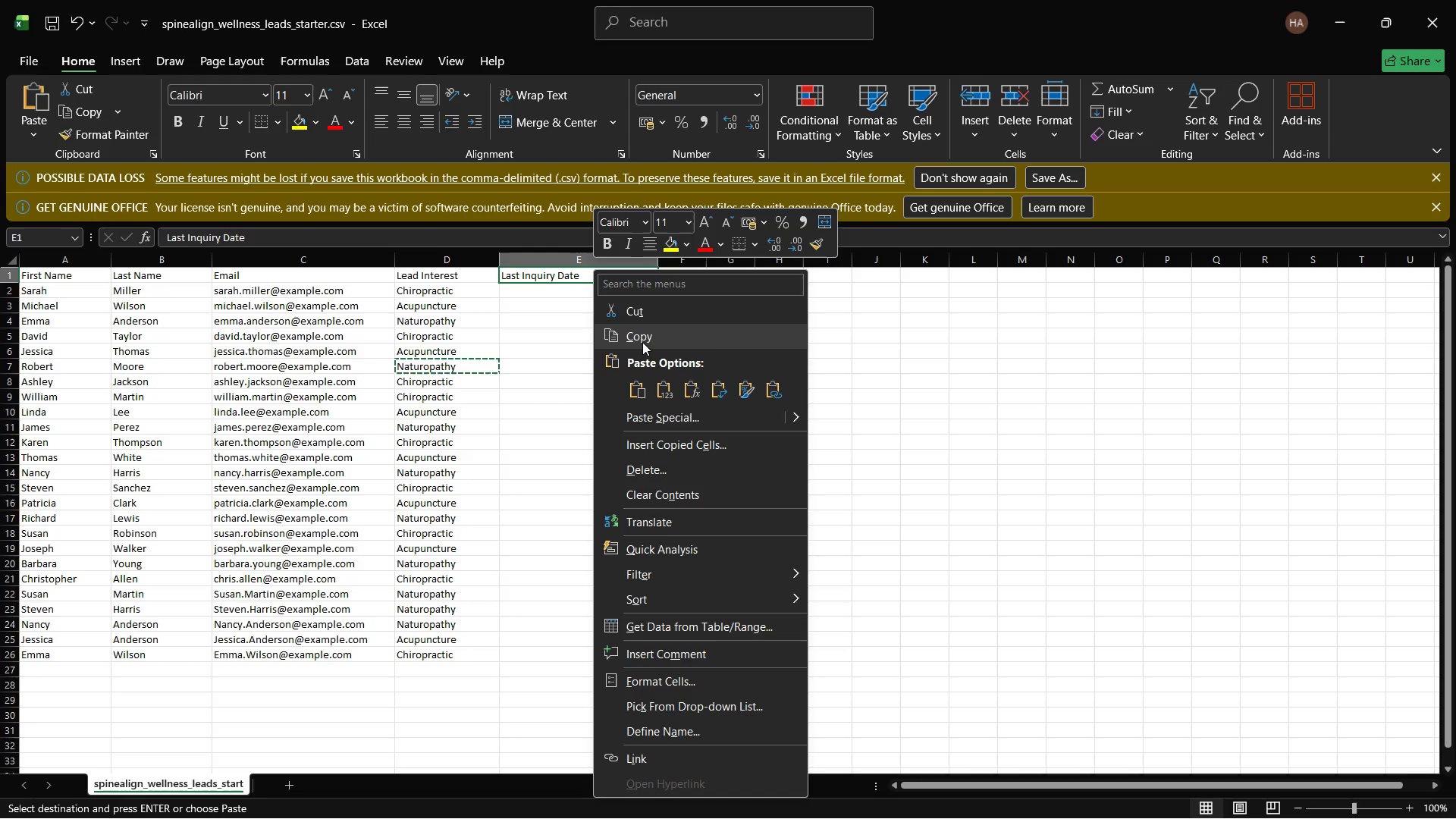 
left_click([642, 342])
 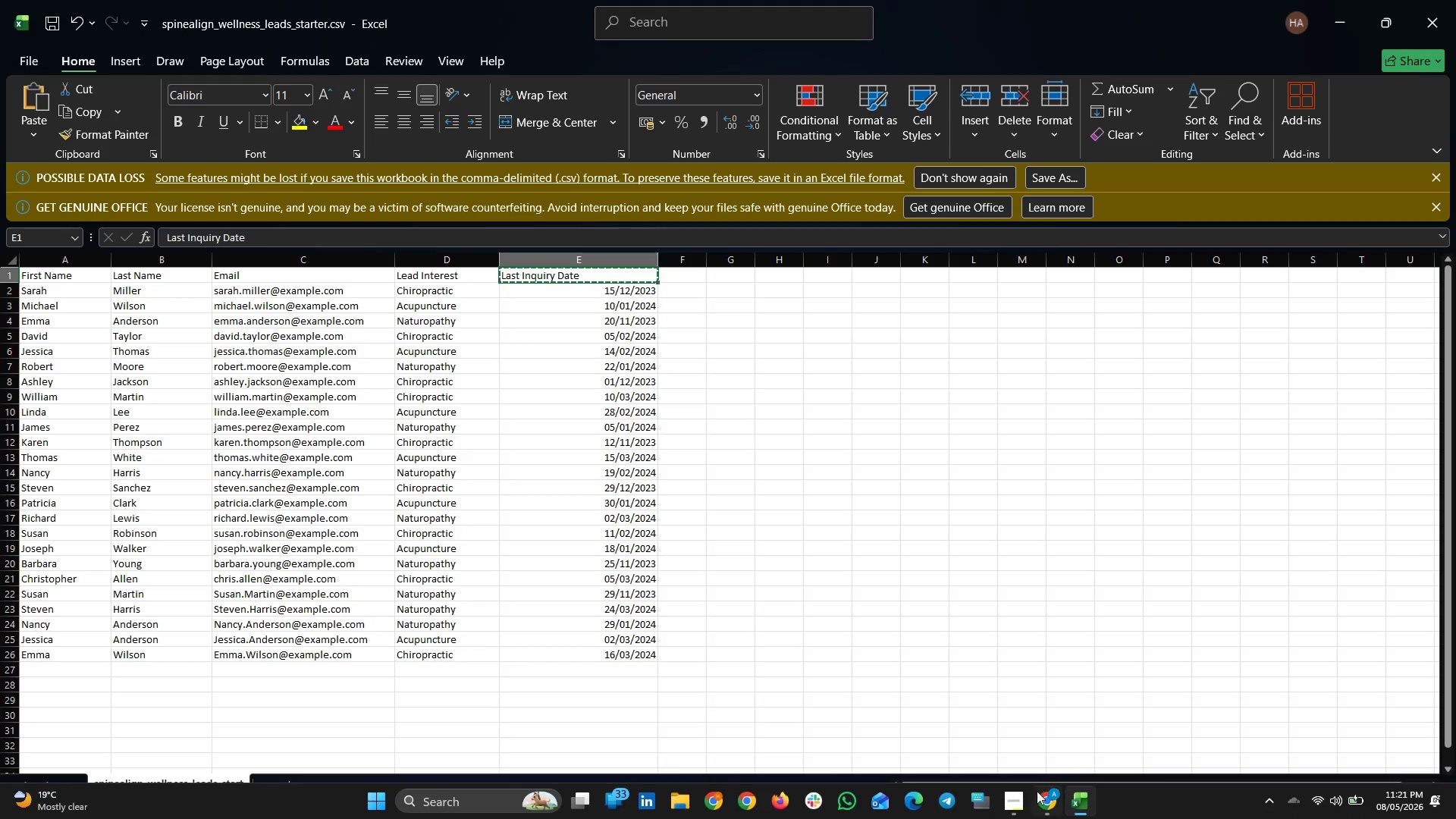 
left_click([1043, 796])
 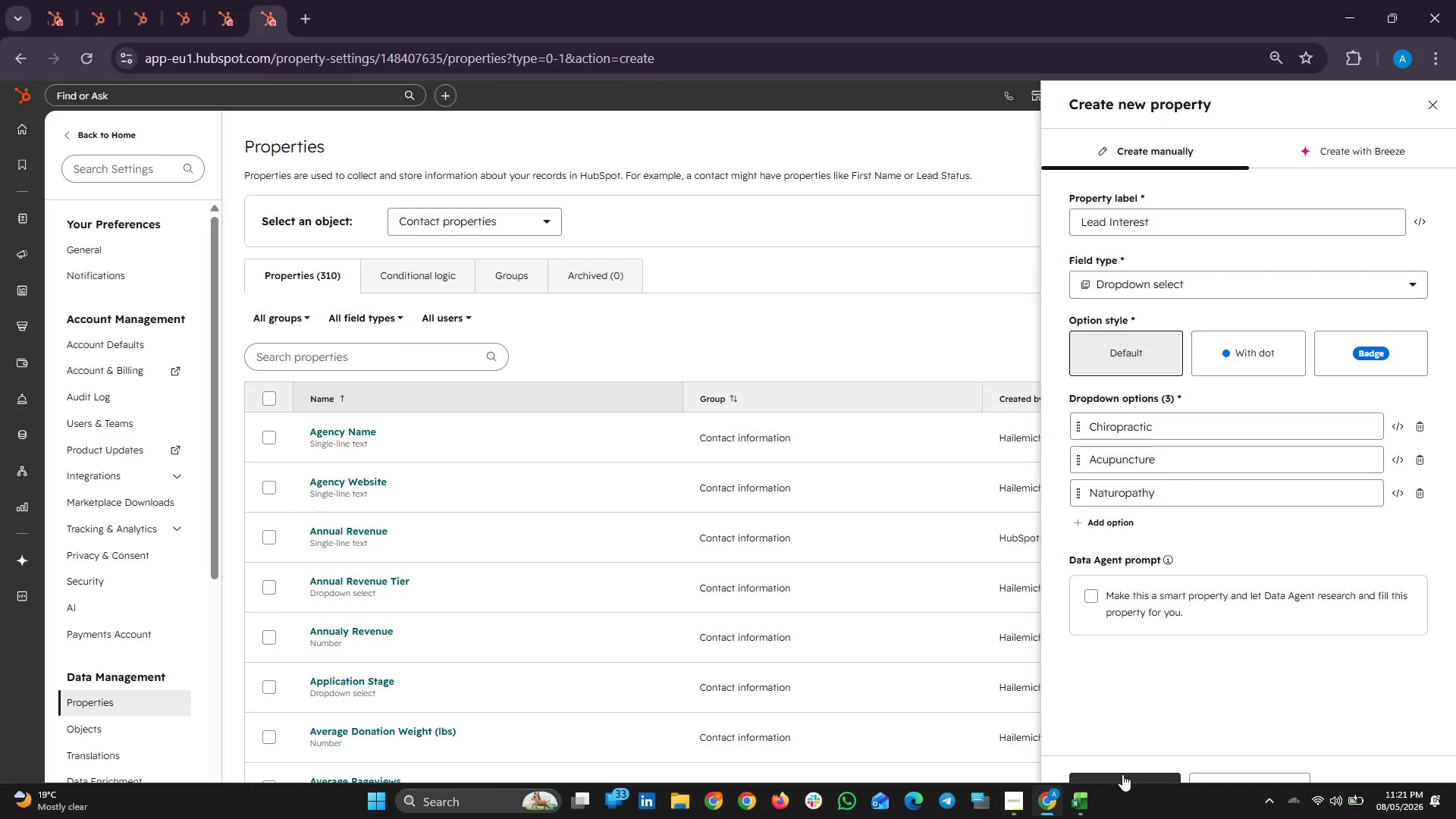 
left_click([1116, 785])
 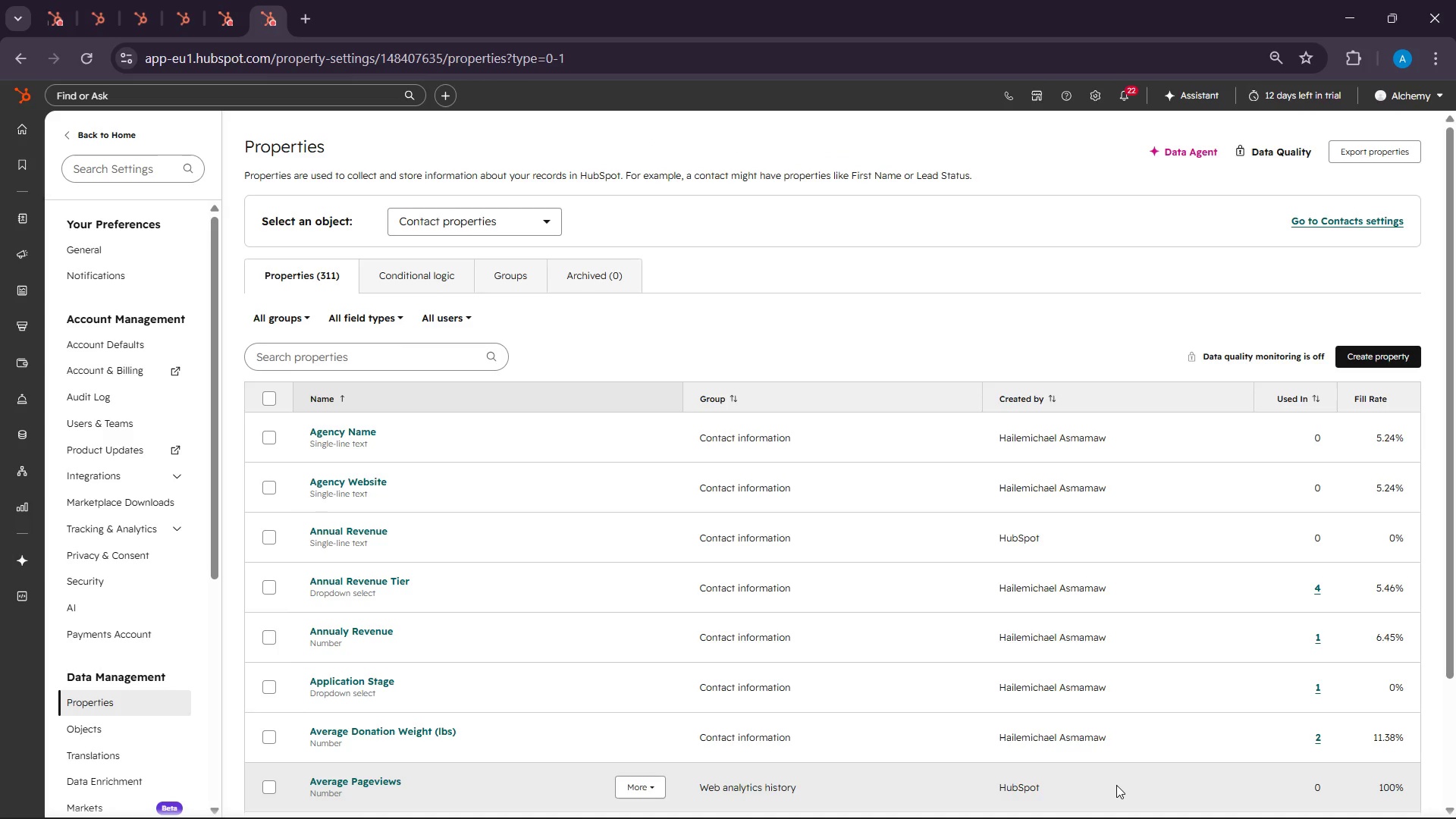 
wait(22.14)
 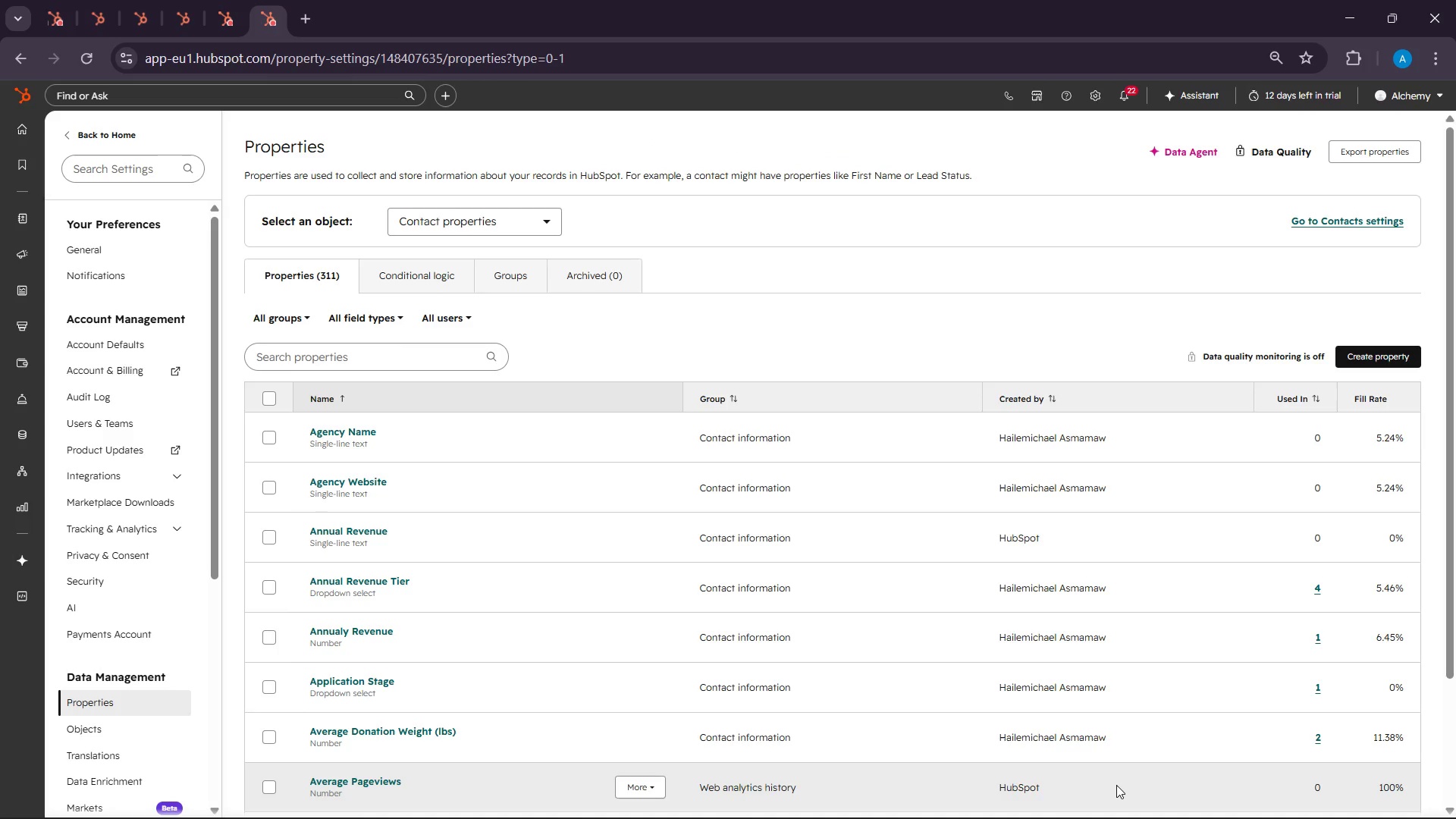 
left_click([1021, 793])